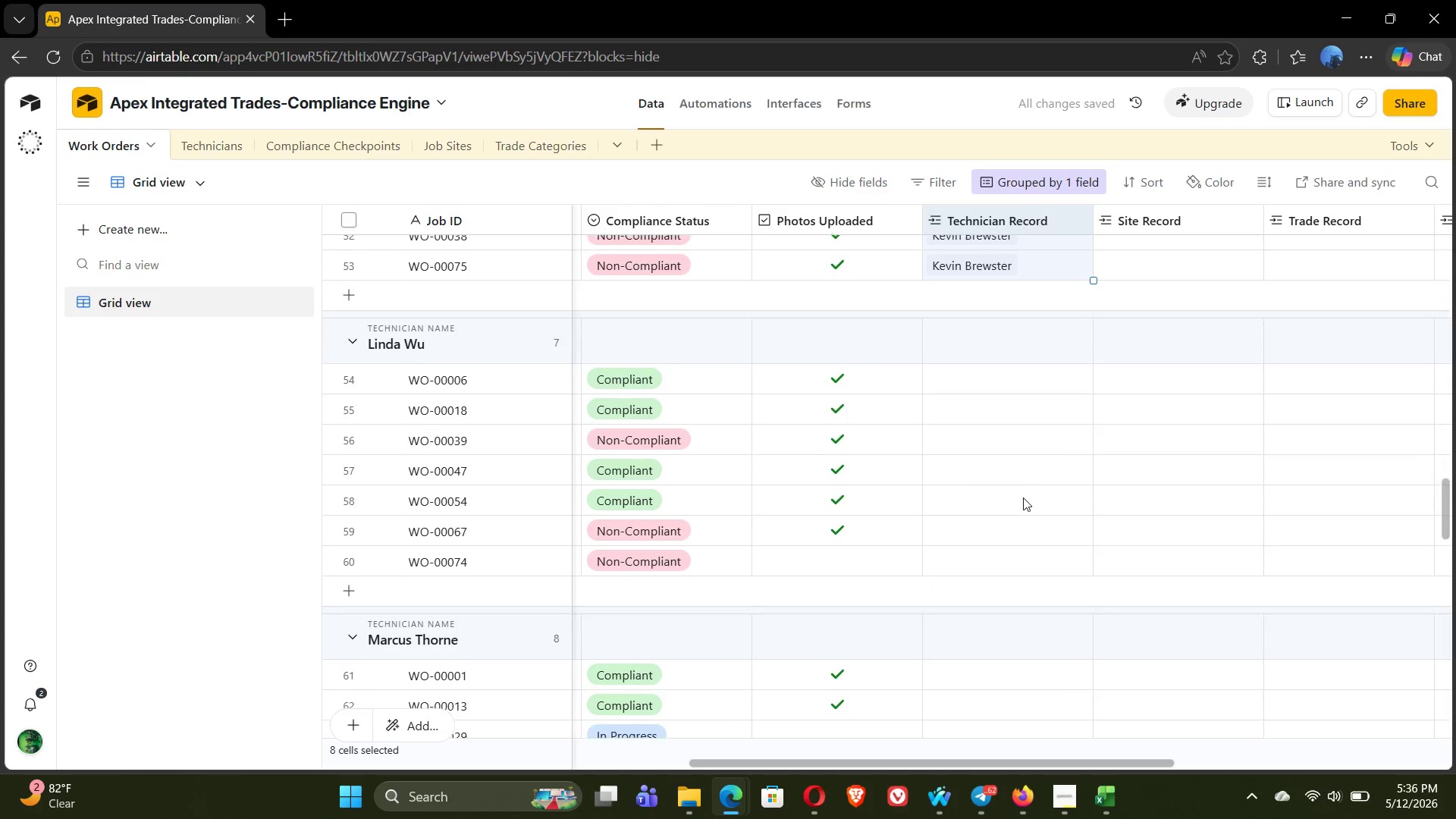 
left_click([938, 370])
 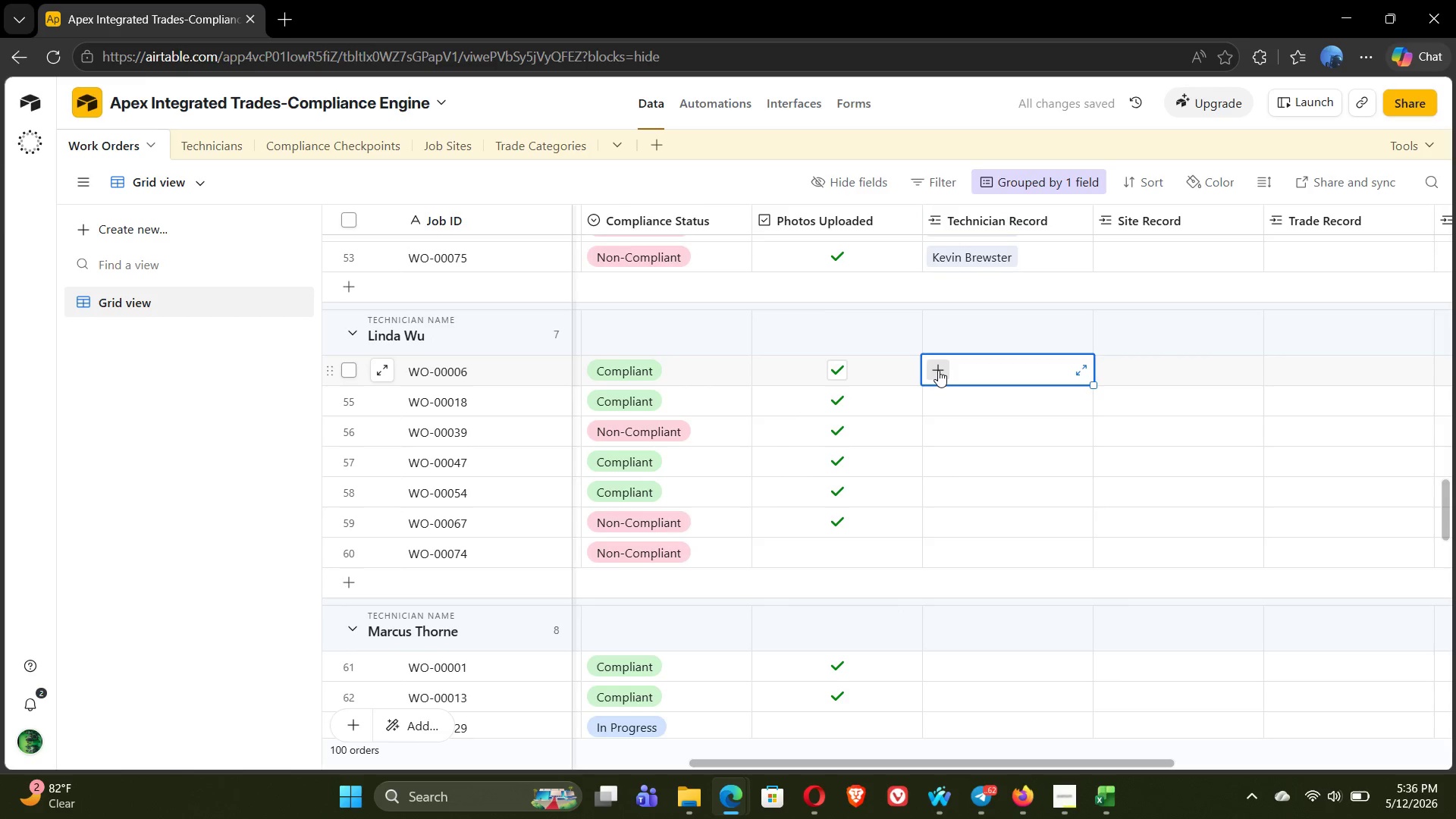 
left_click([938, 370])
 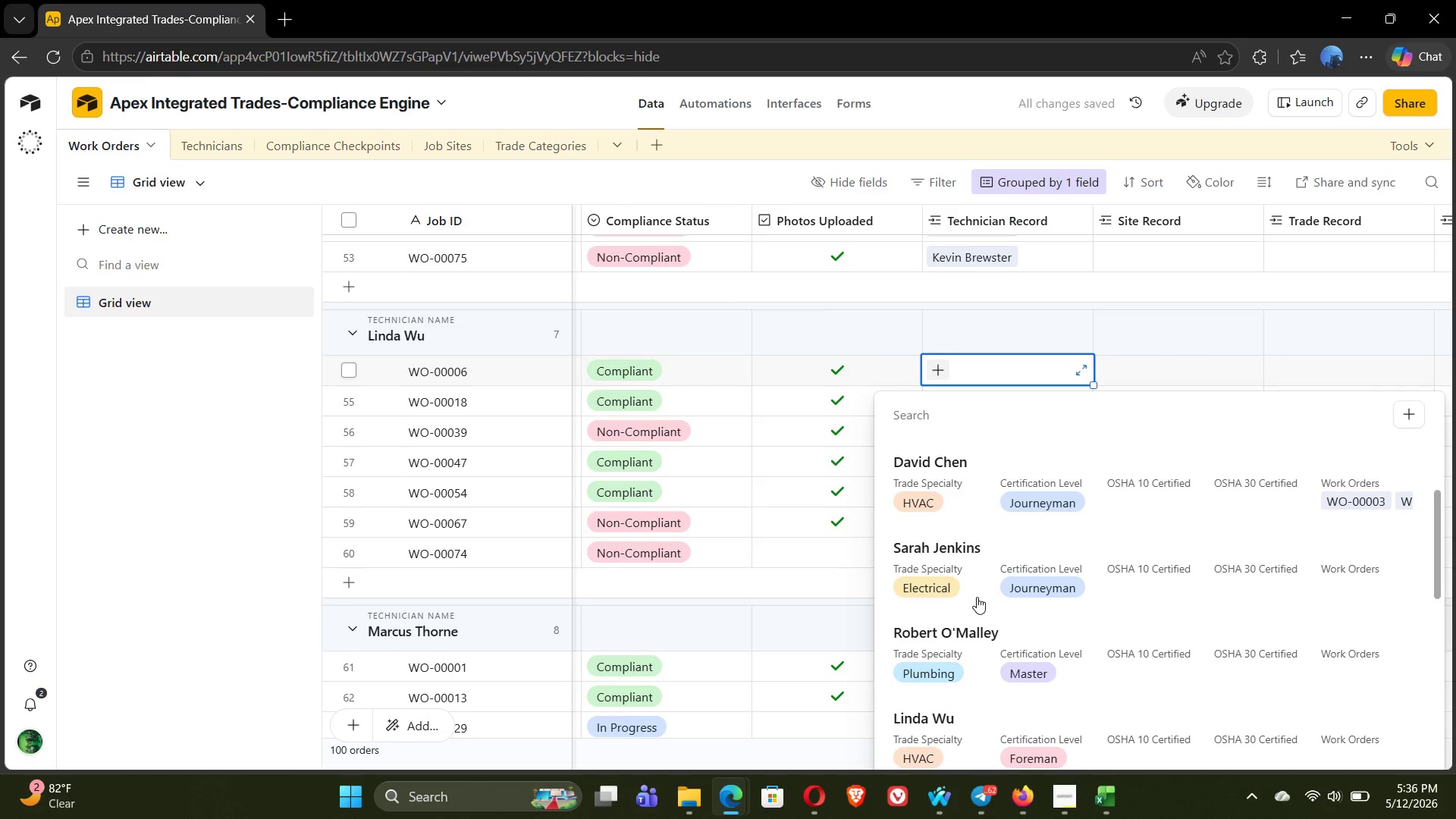 
left_click([940, 607])
 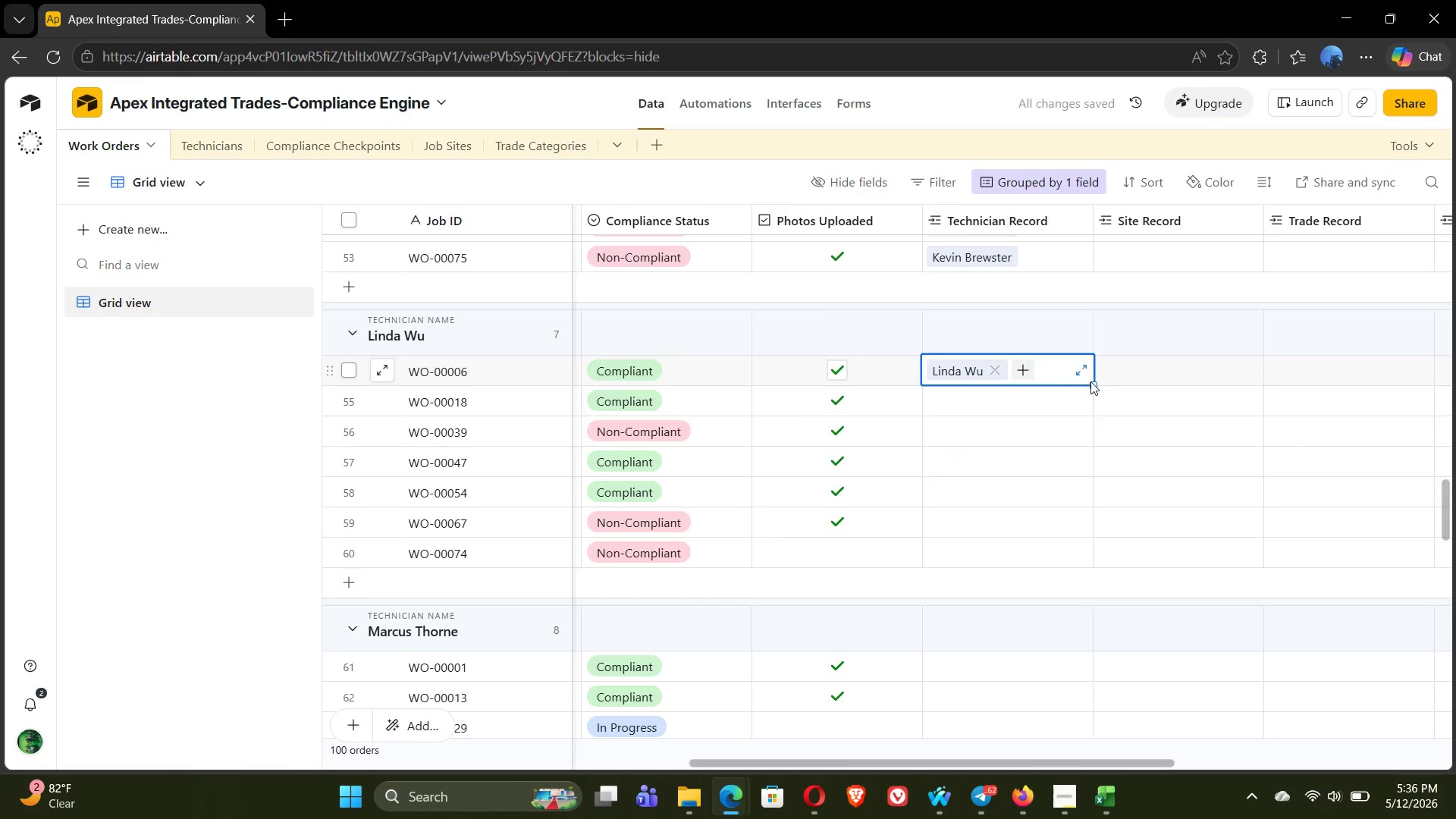 
left_click_drag(start_coordinate=[1094, 385], to_coordinate=[1075, 548])
 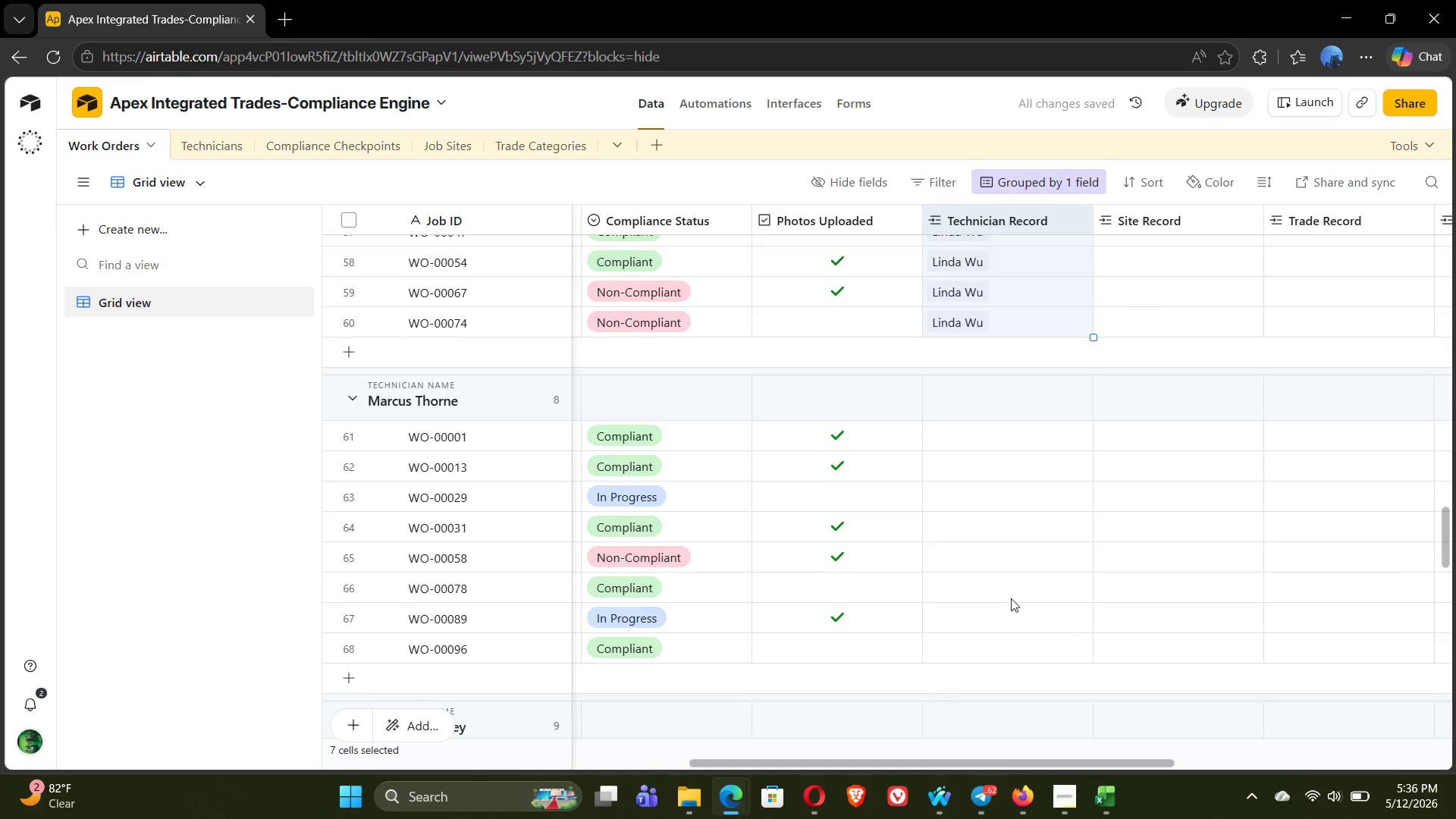 
left_click([938, 407])
 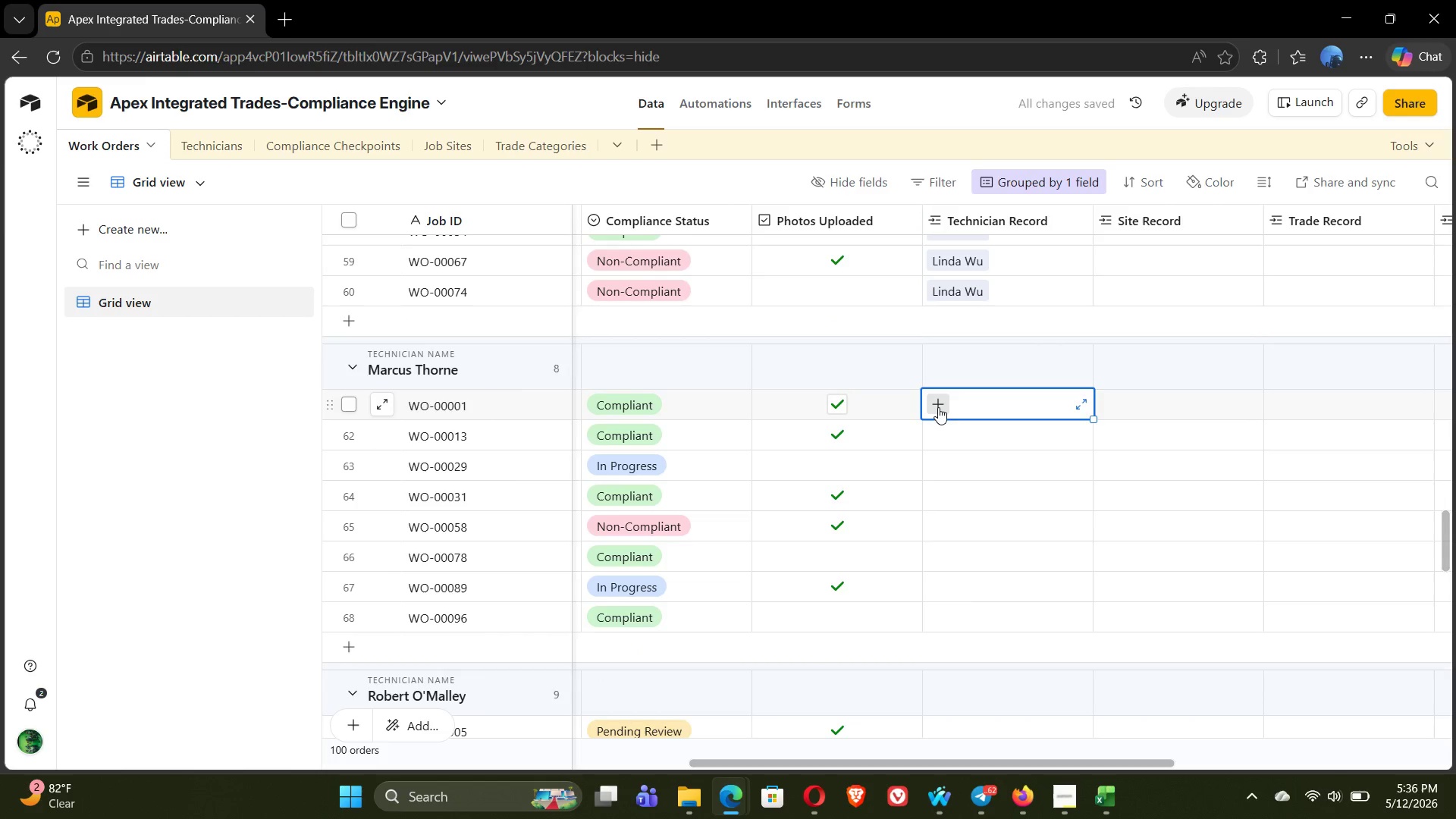 
left_click([938, 407])
 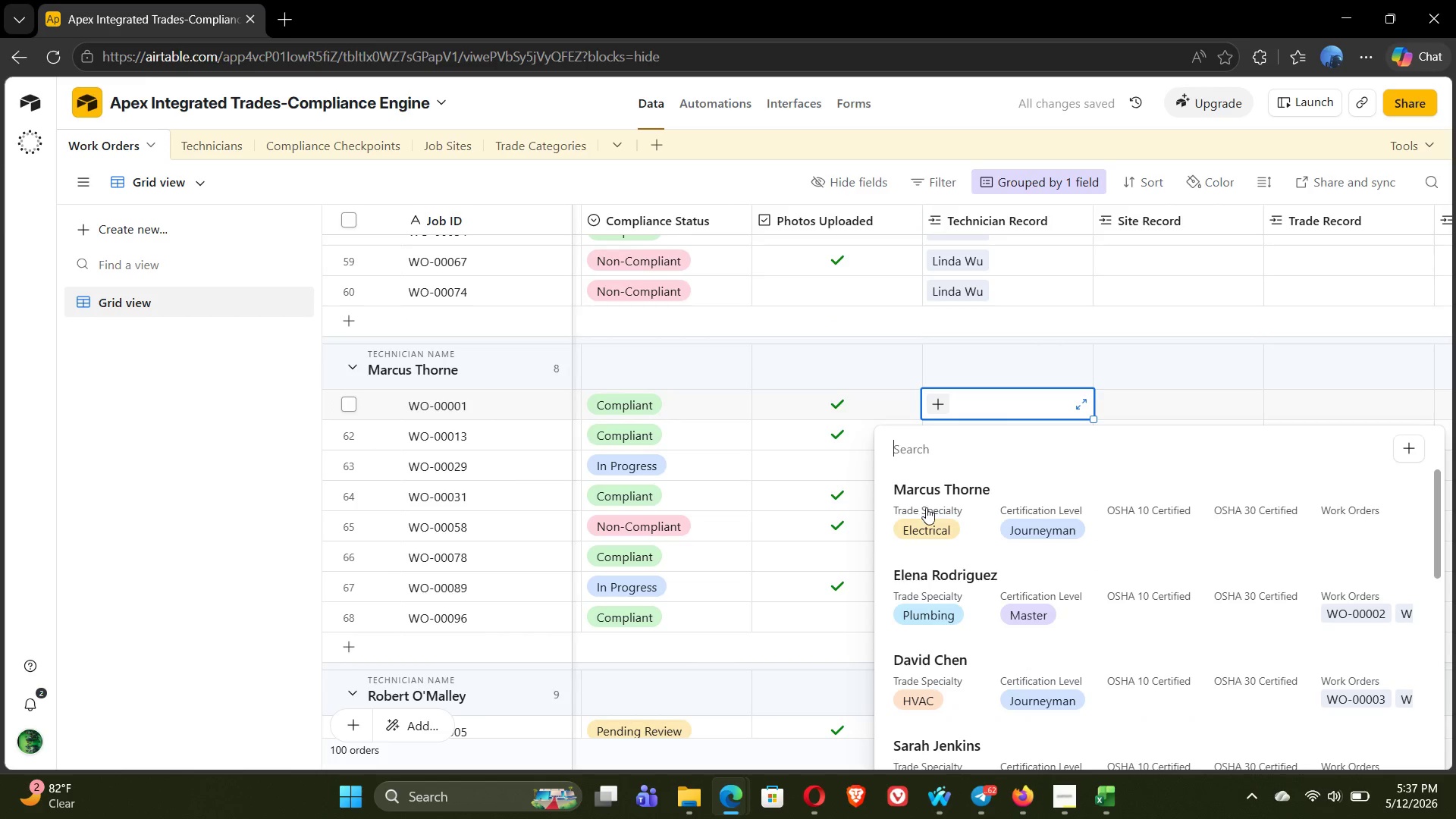 
left_click([943, 504])
 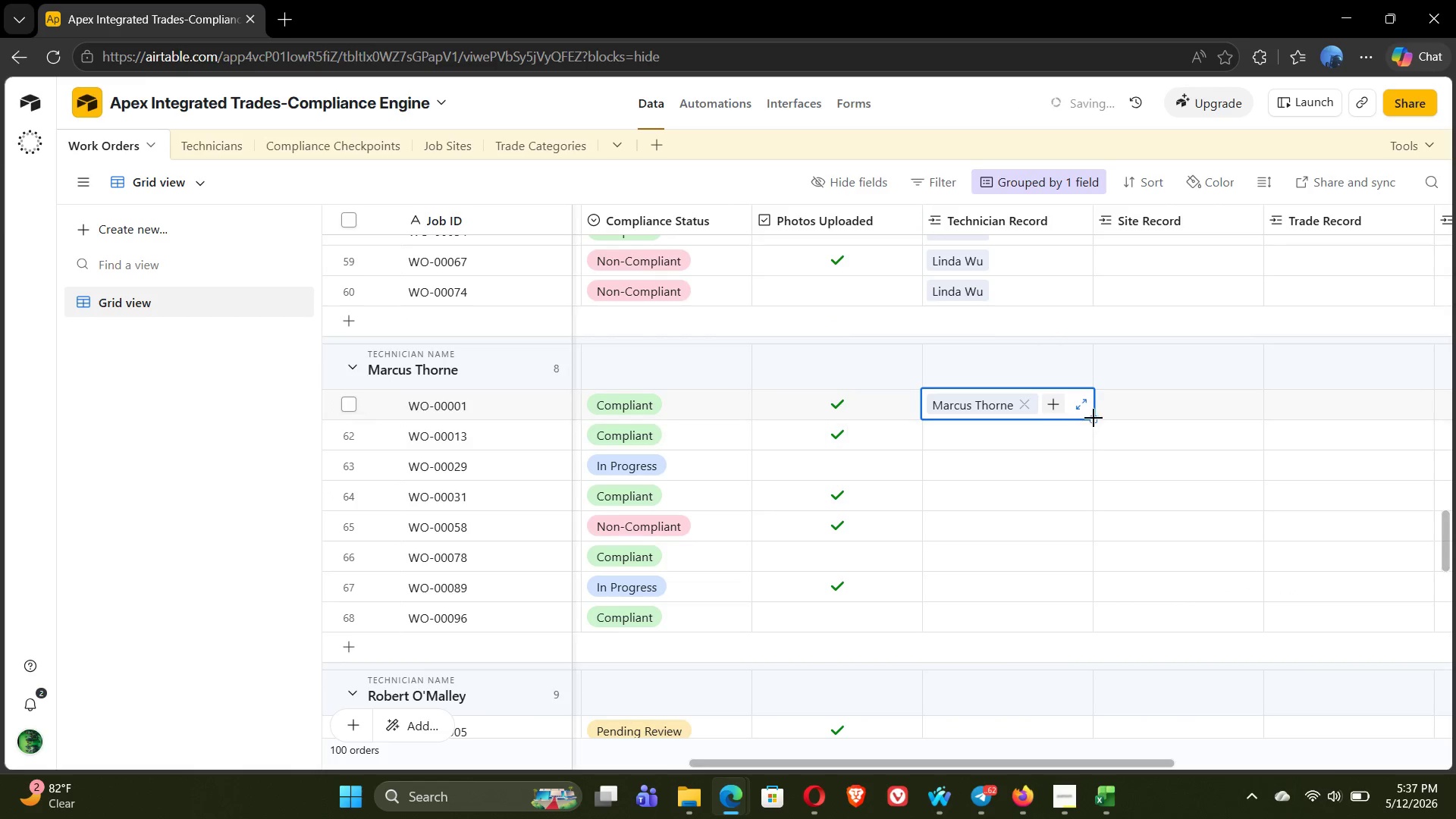 
left_click_drag(start_coordinate=[1094, 418], to_coordinate=[1073, 605])
 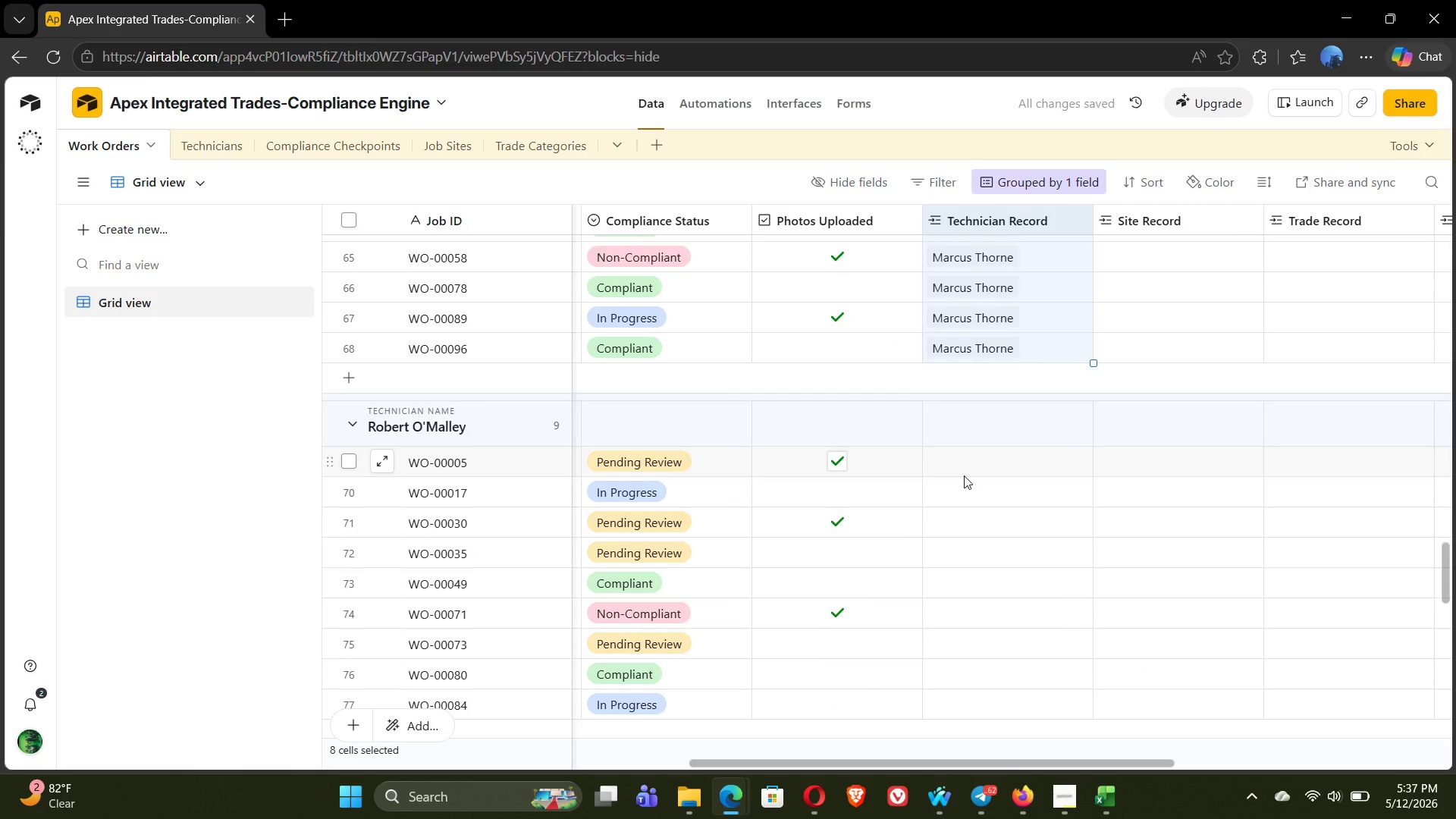 
wait(5.59)
 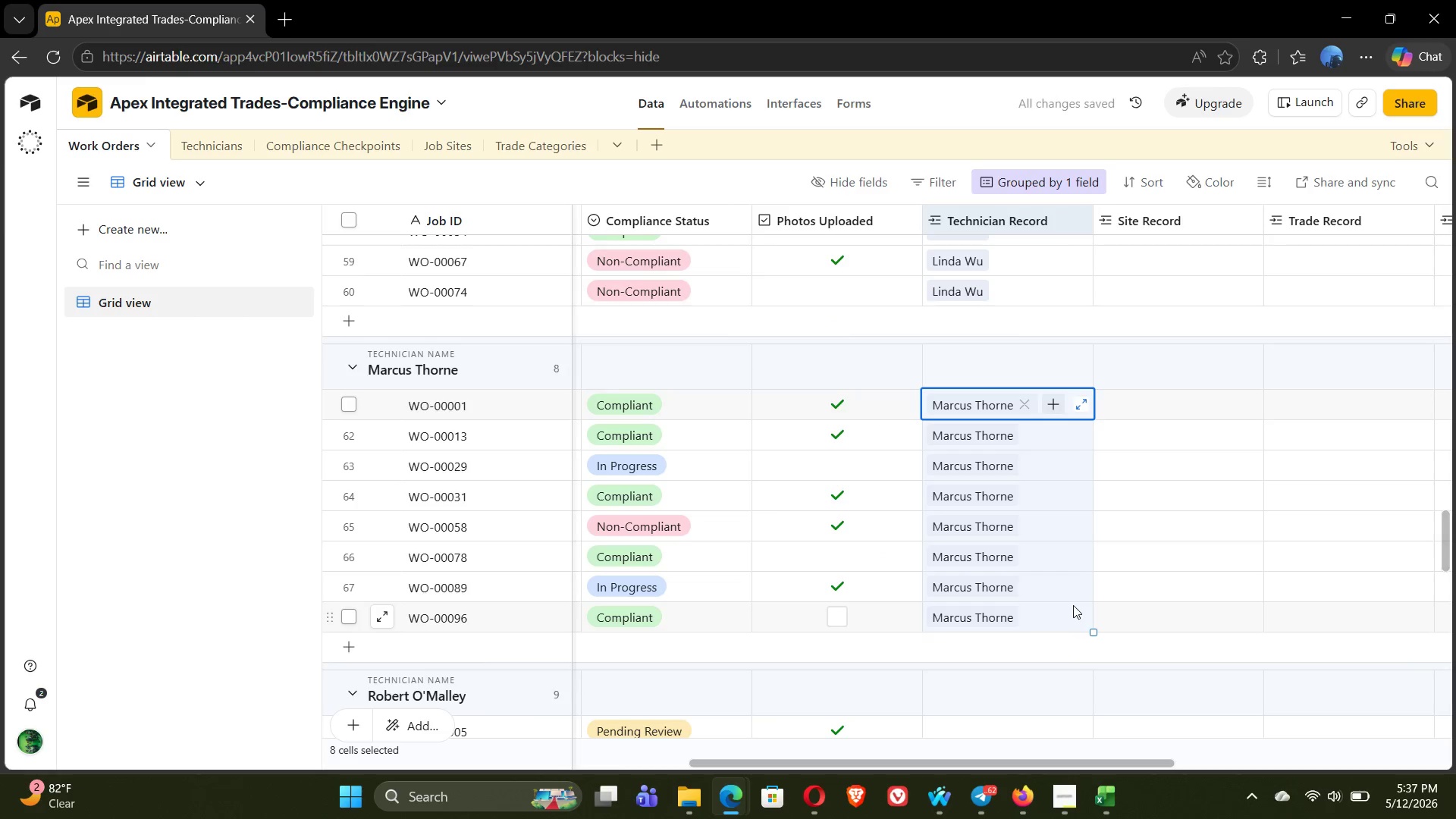 
left_click([937, 406])
 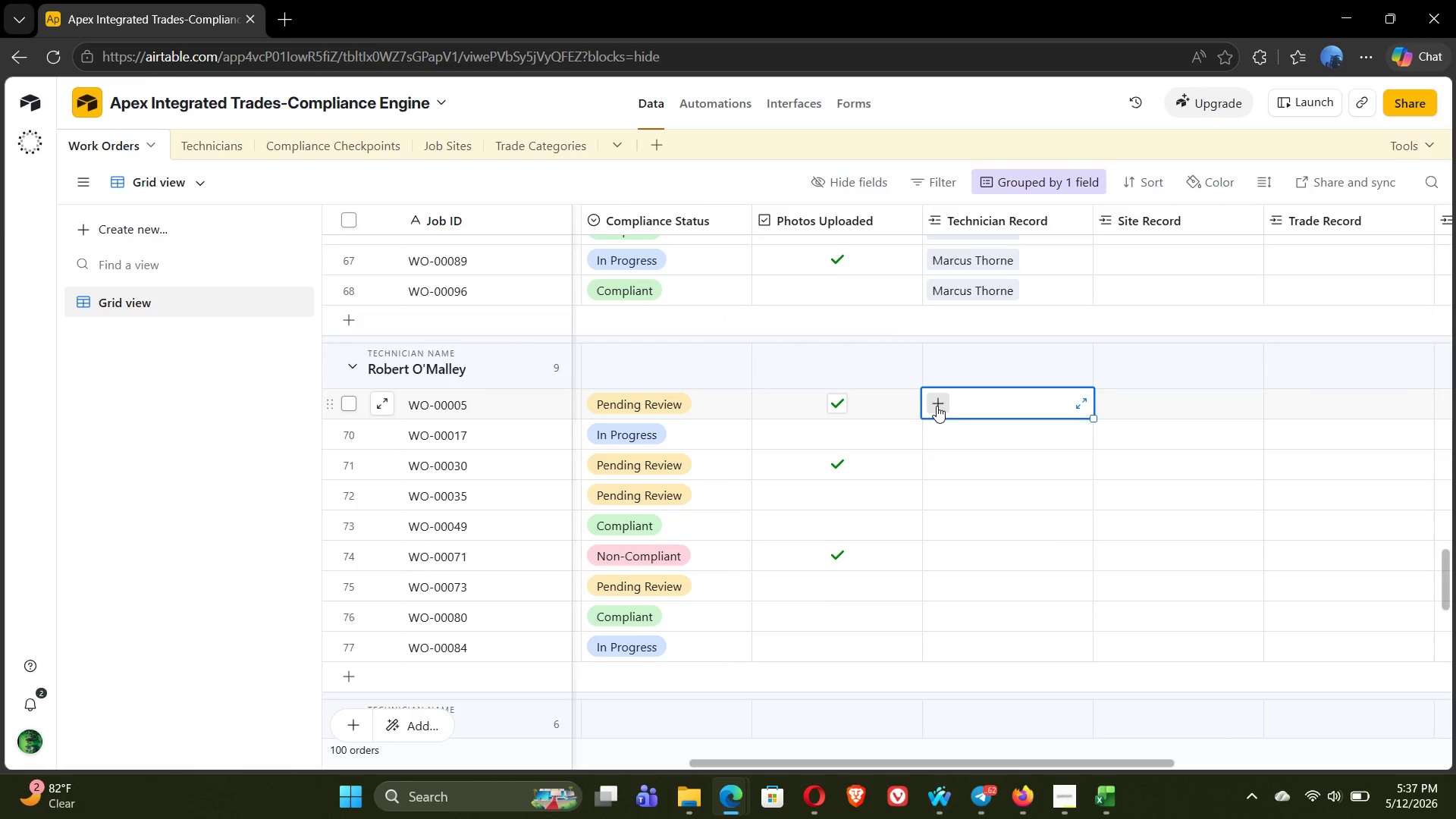 
left_click([937, 406])
 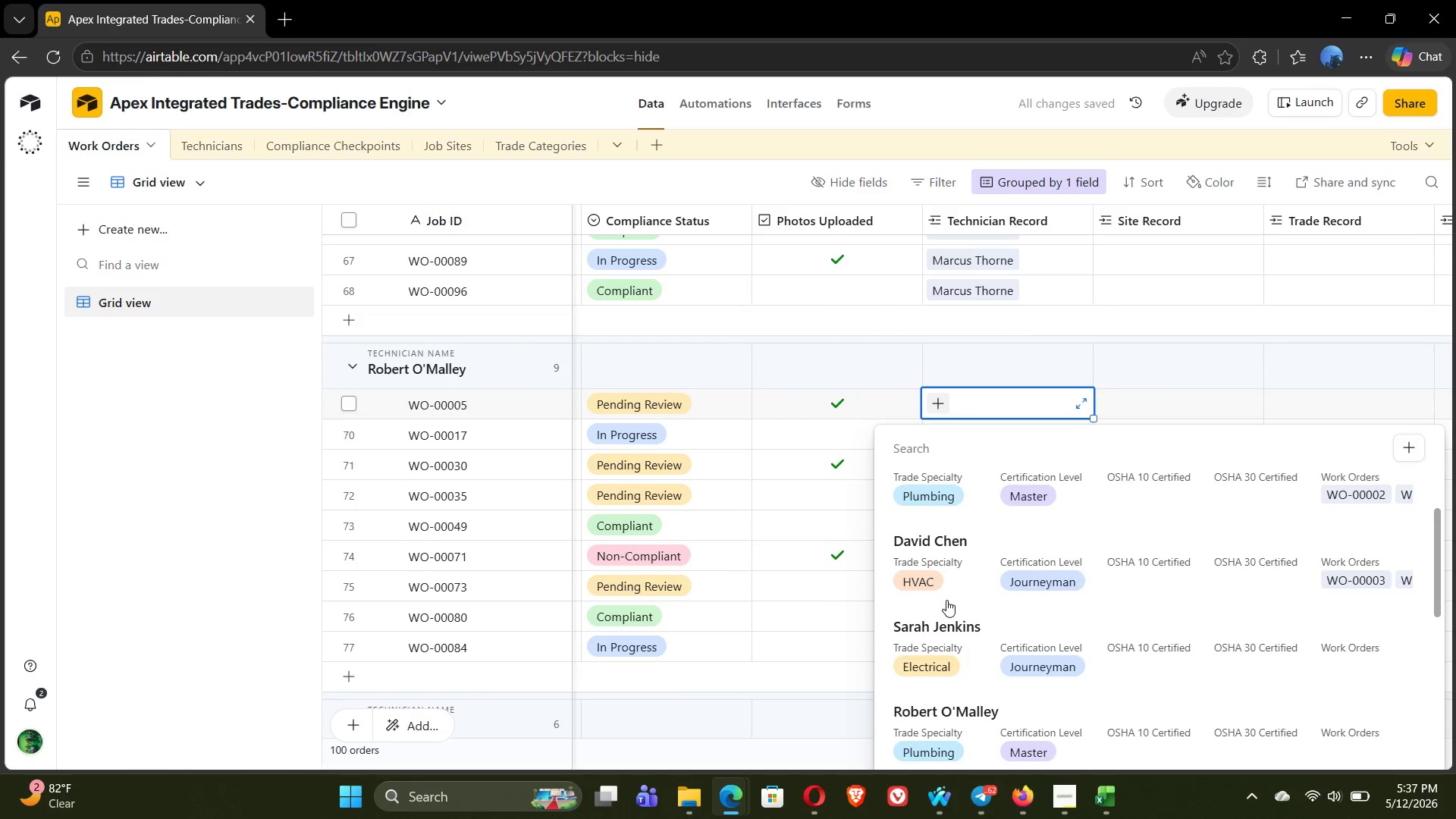 
left_click([946, 654])
 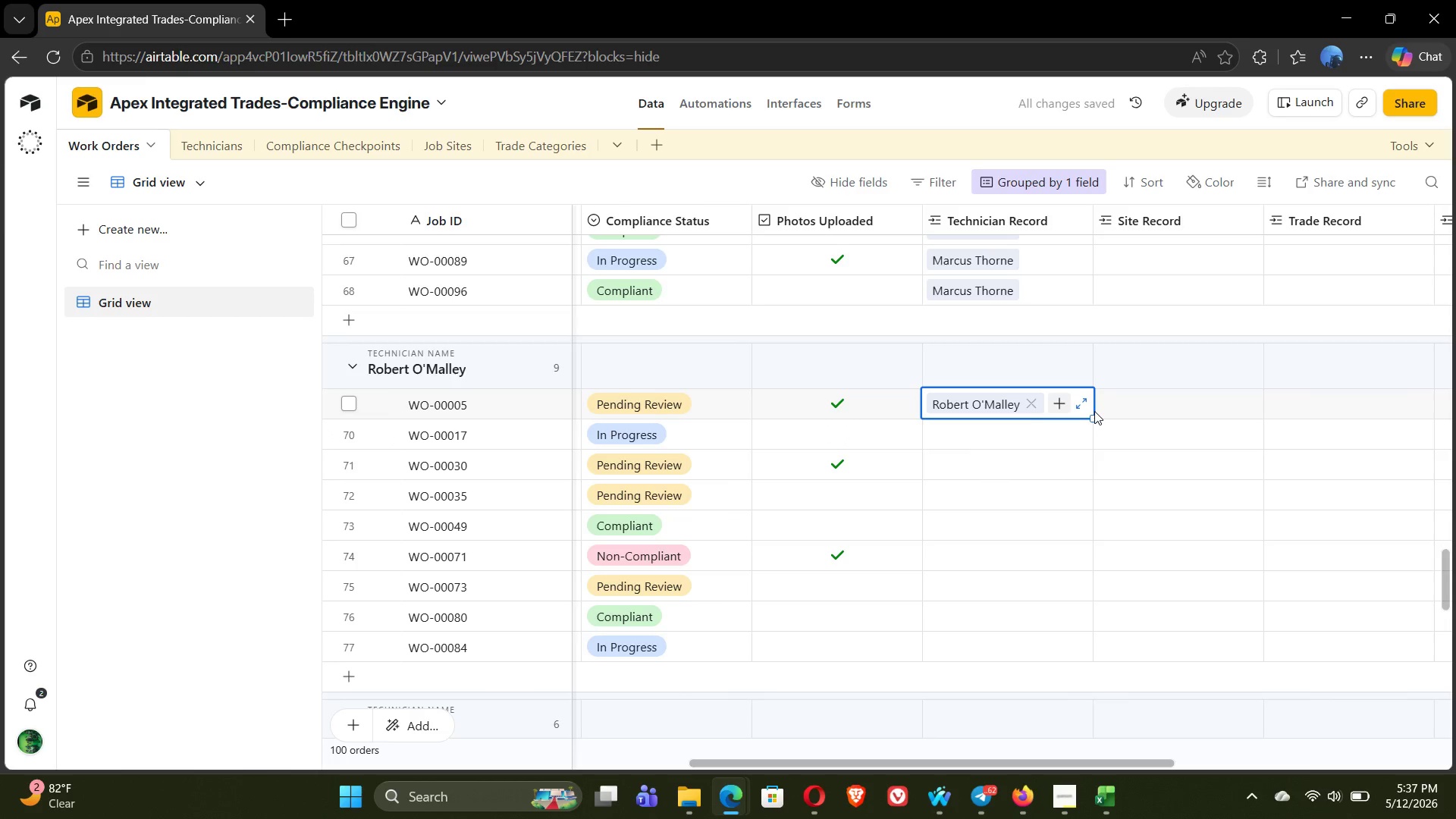 
wait(6.75)
 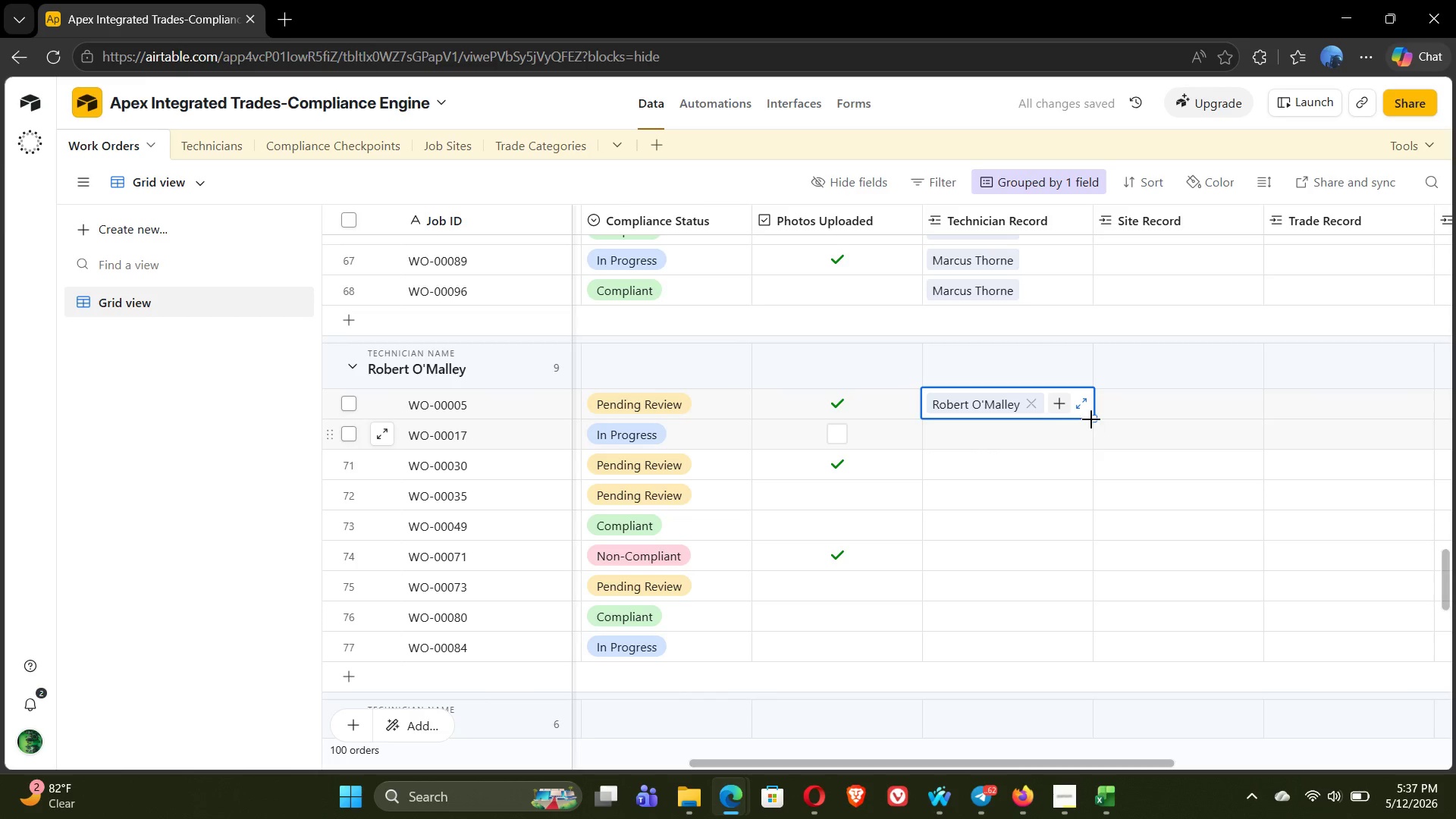 
left_click_drag(start_coordinate=[1092, 419], to_coordinate=[1064, 639])
 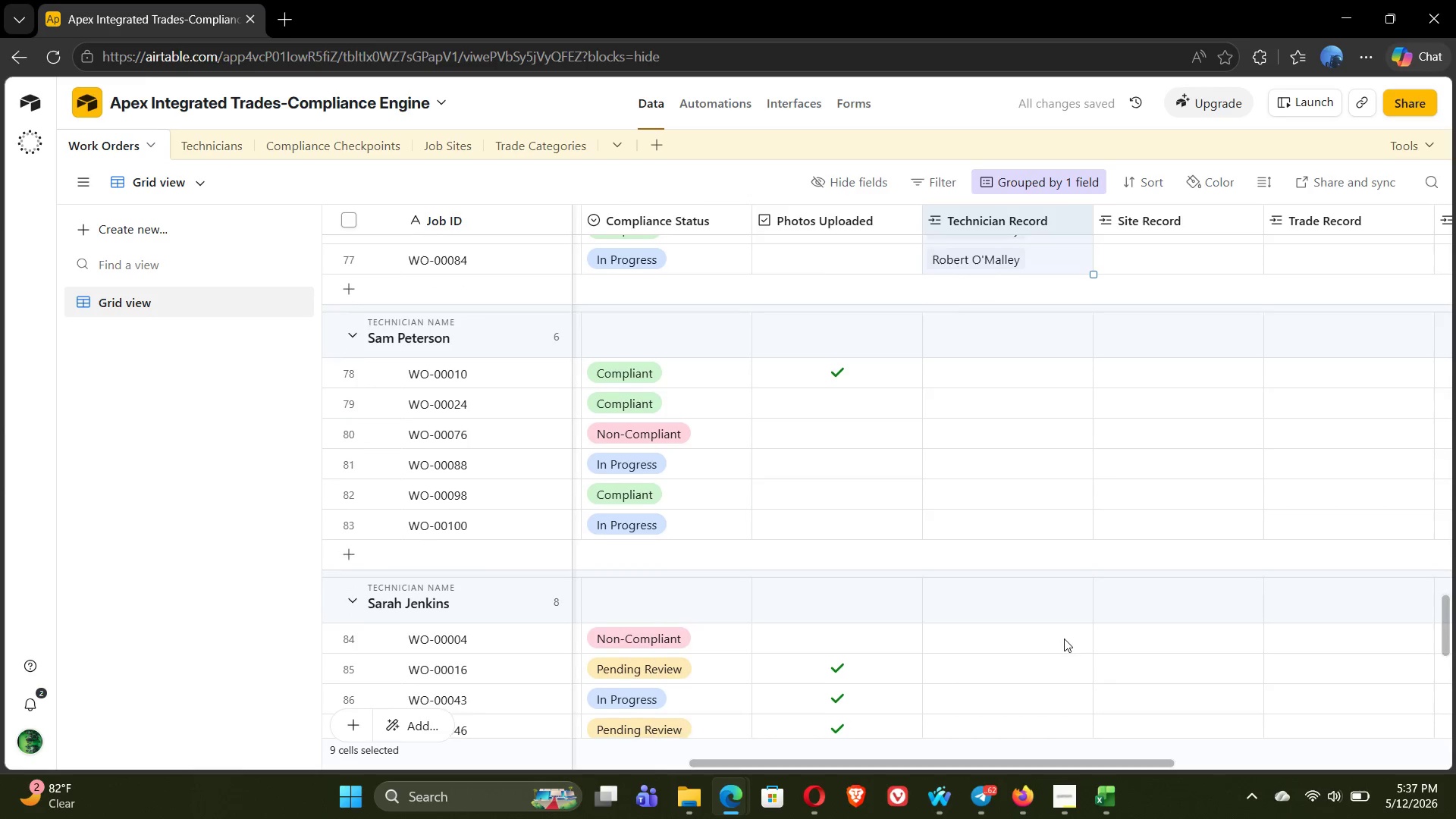 
left_click([937, 375])
 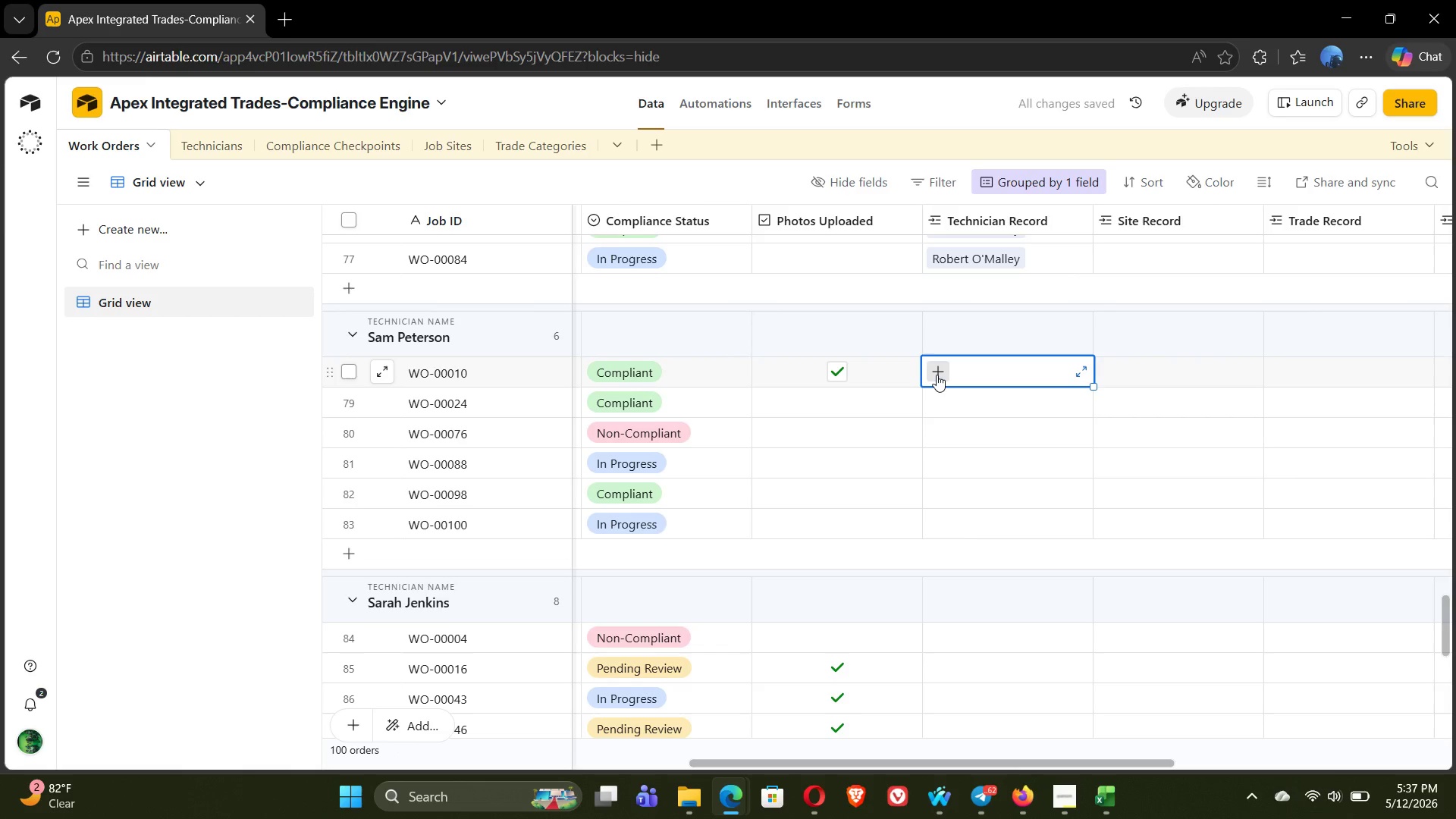 
left_click([937, 375])
 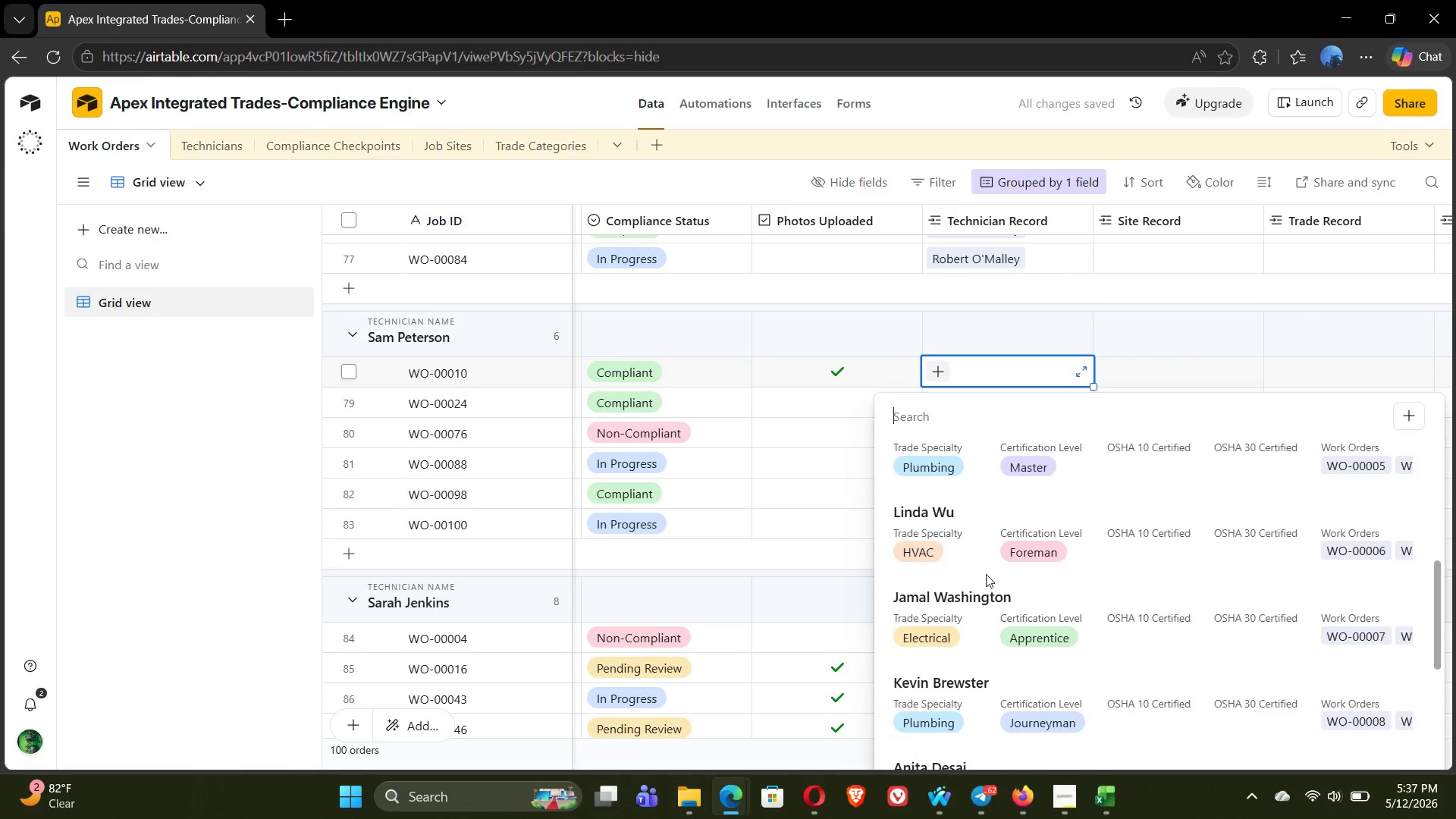 
wait(6.58)
 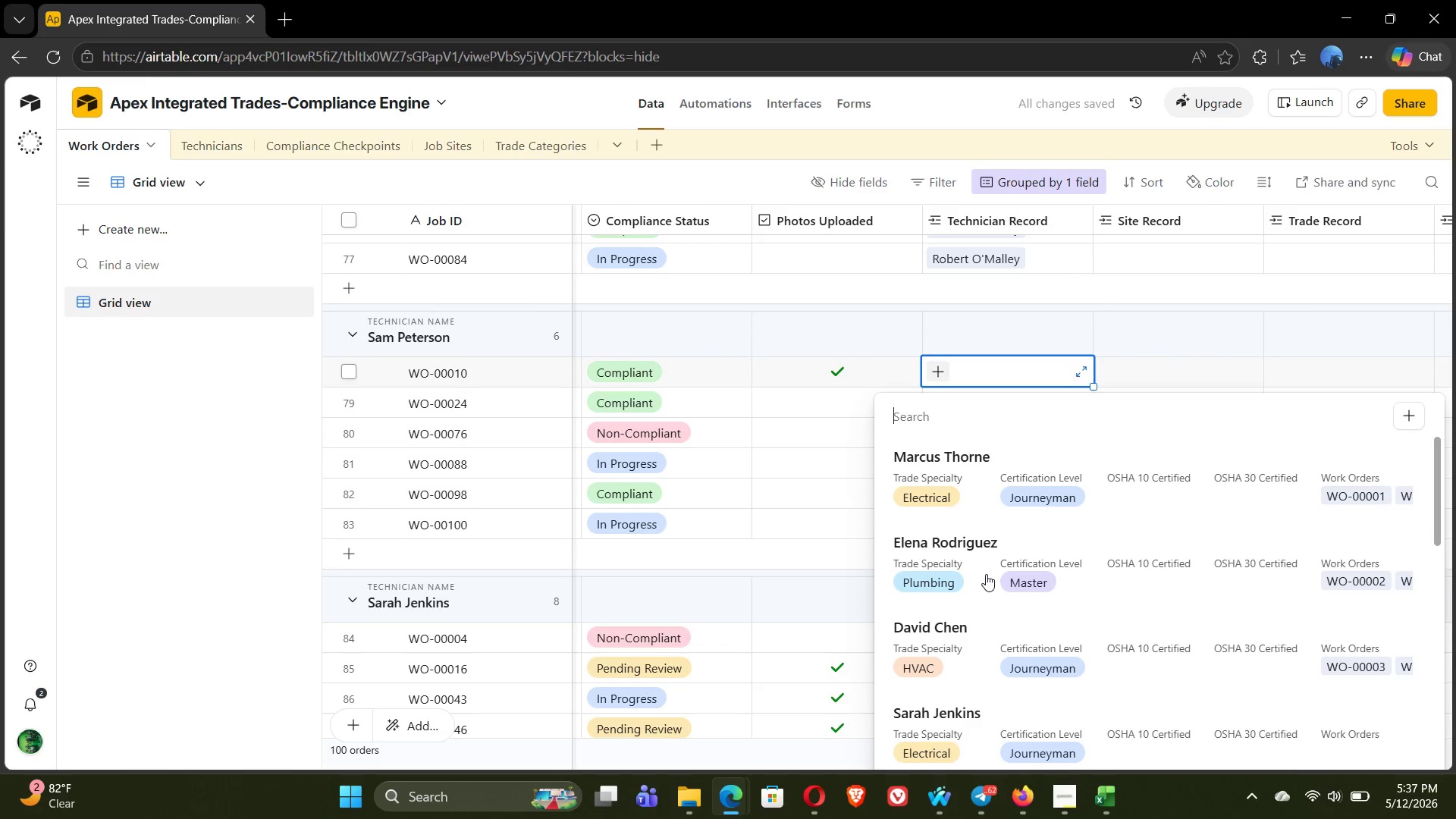 
left_click([947, 664])
 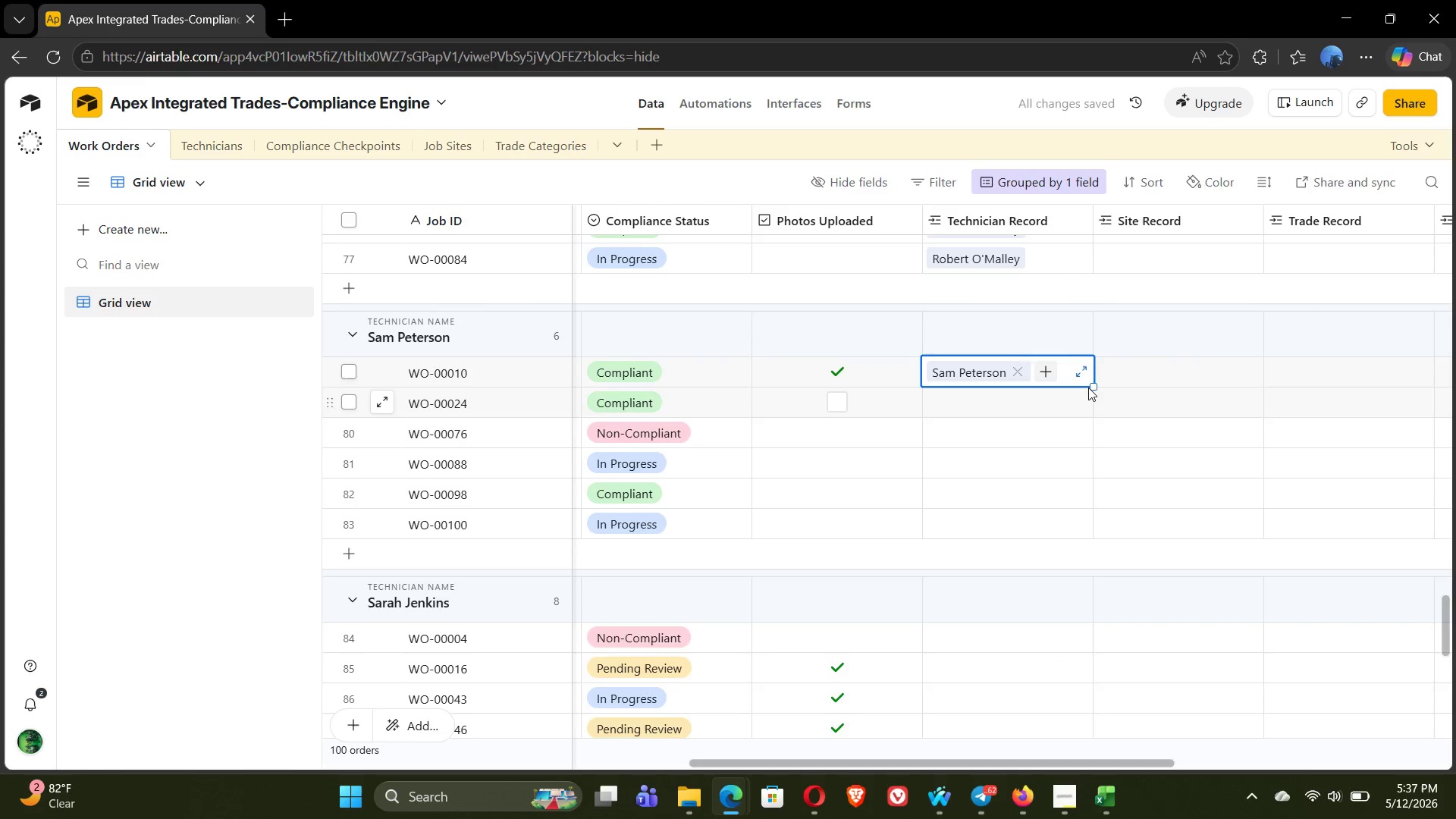 
left_click_drag(start_coordinate=[1093, 386], to_coordinate=[1064, 525])
 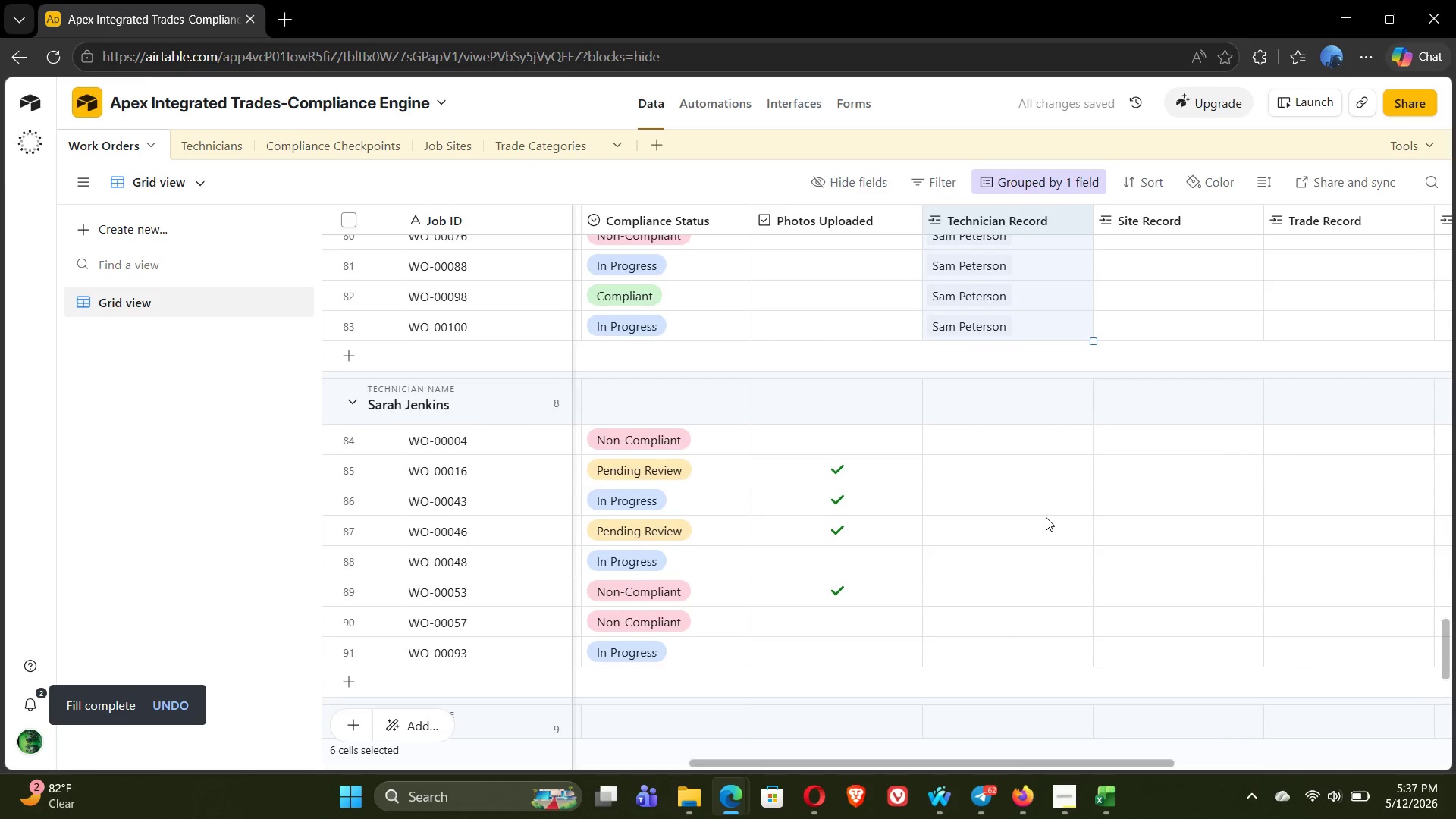 
wait(5.31)
 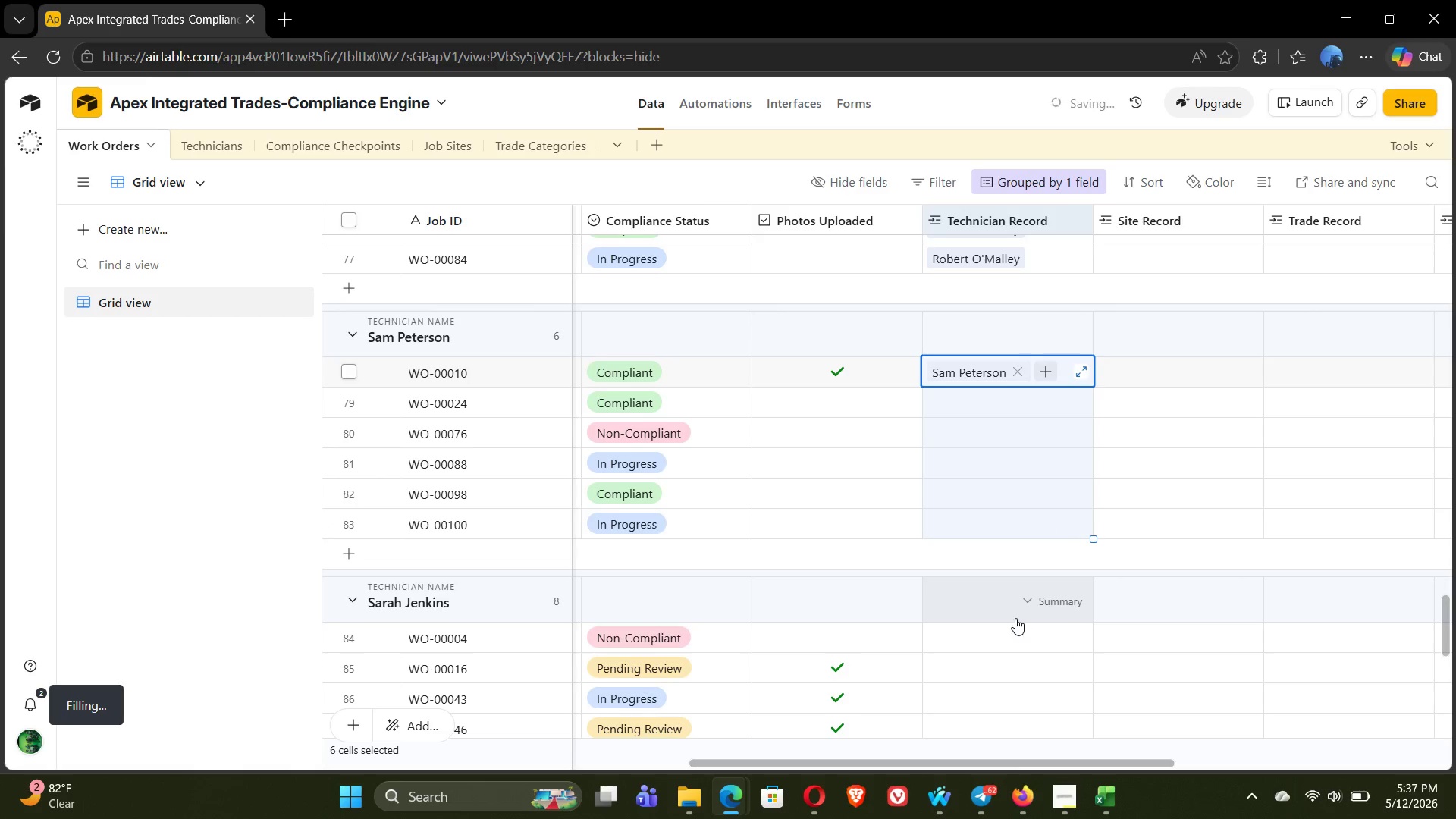 
left_click([949, 403])
 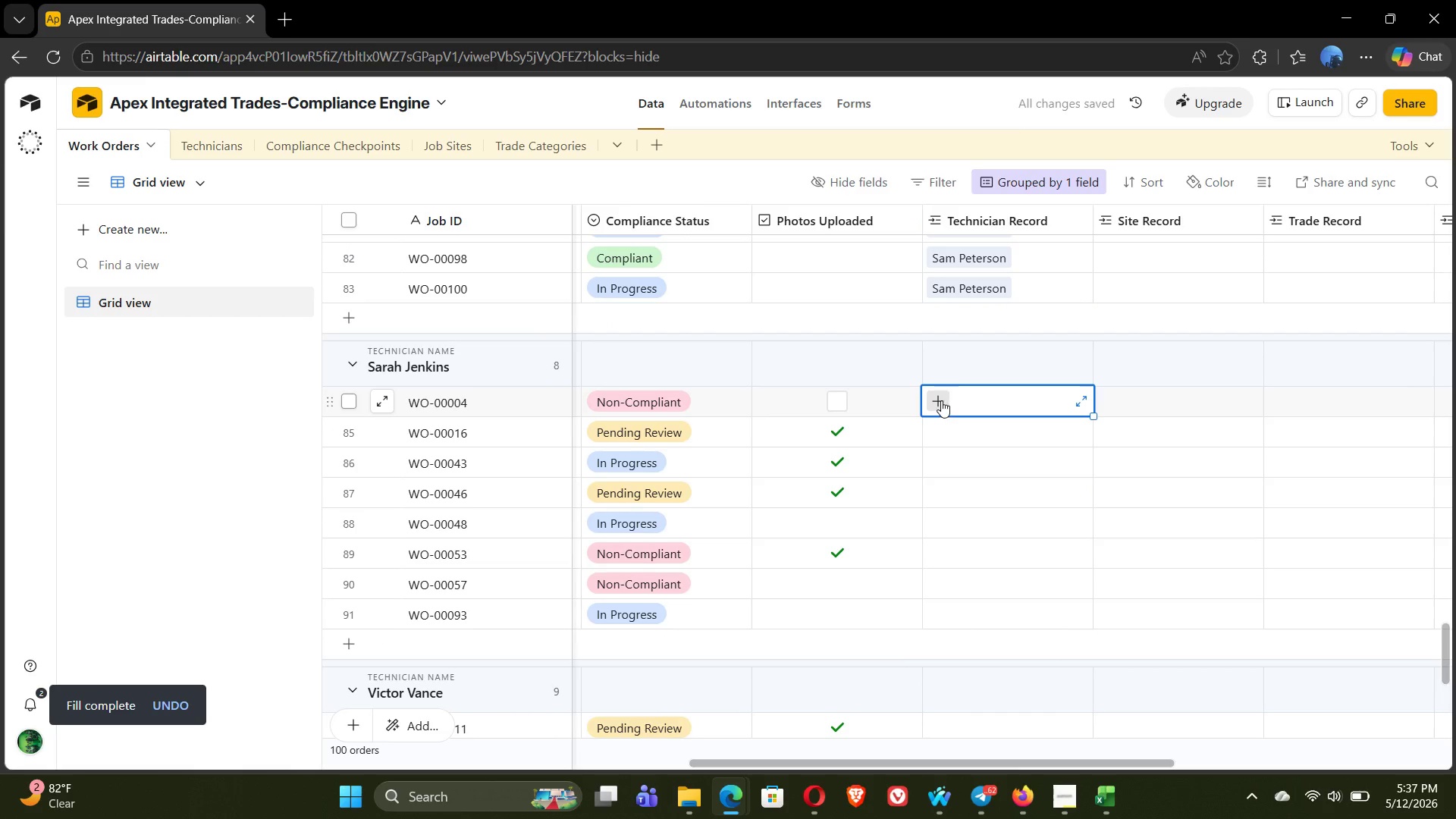 
left_click([941, 400])
 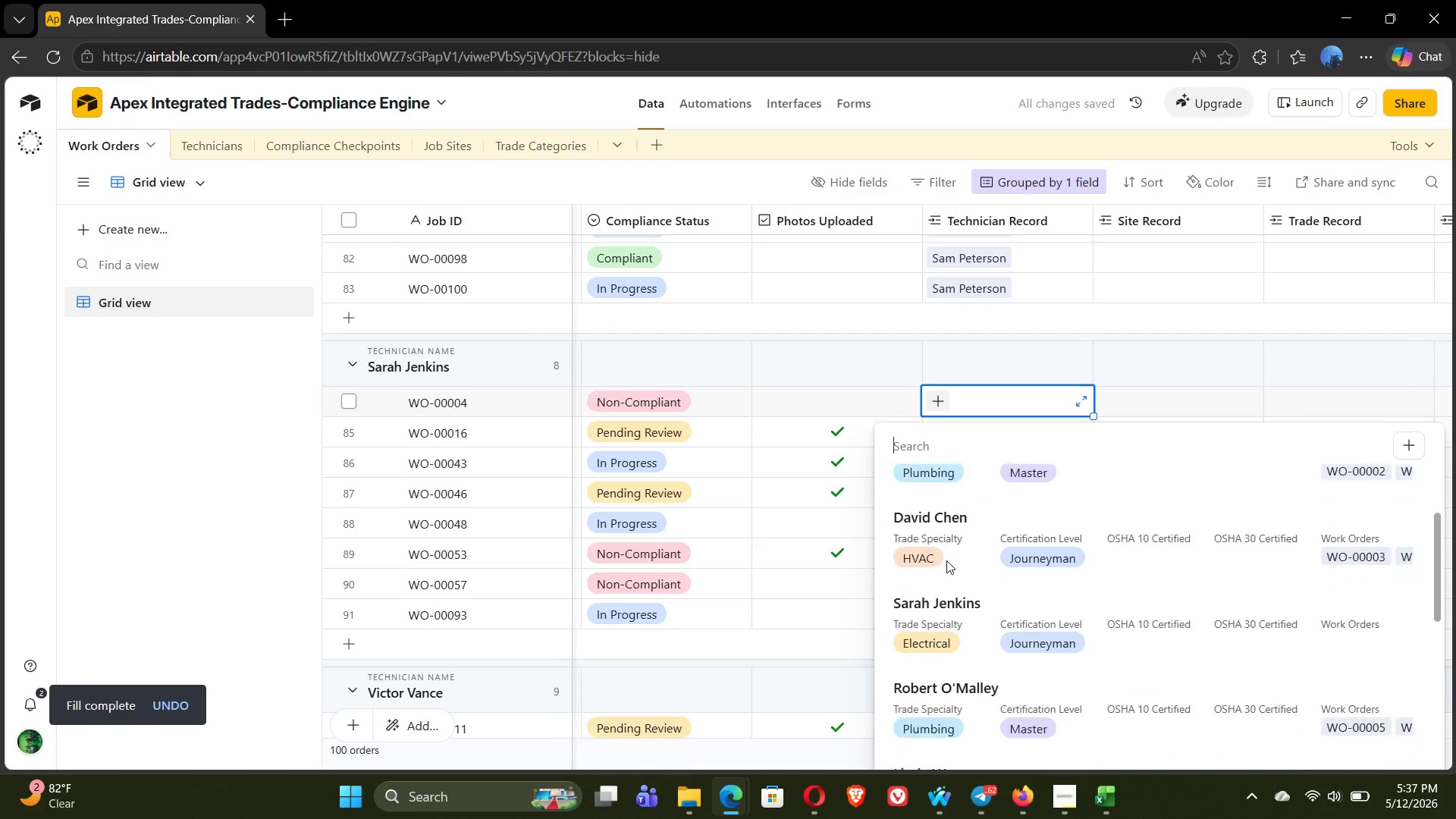 
left_click([946, 593])
 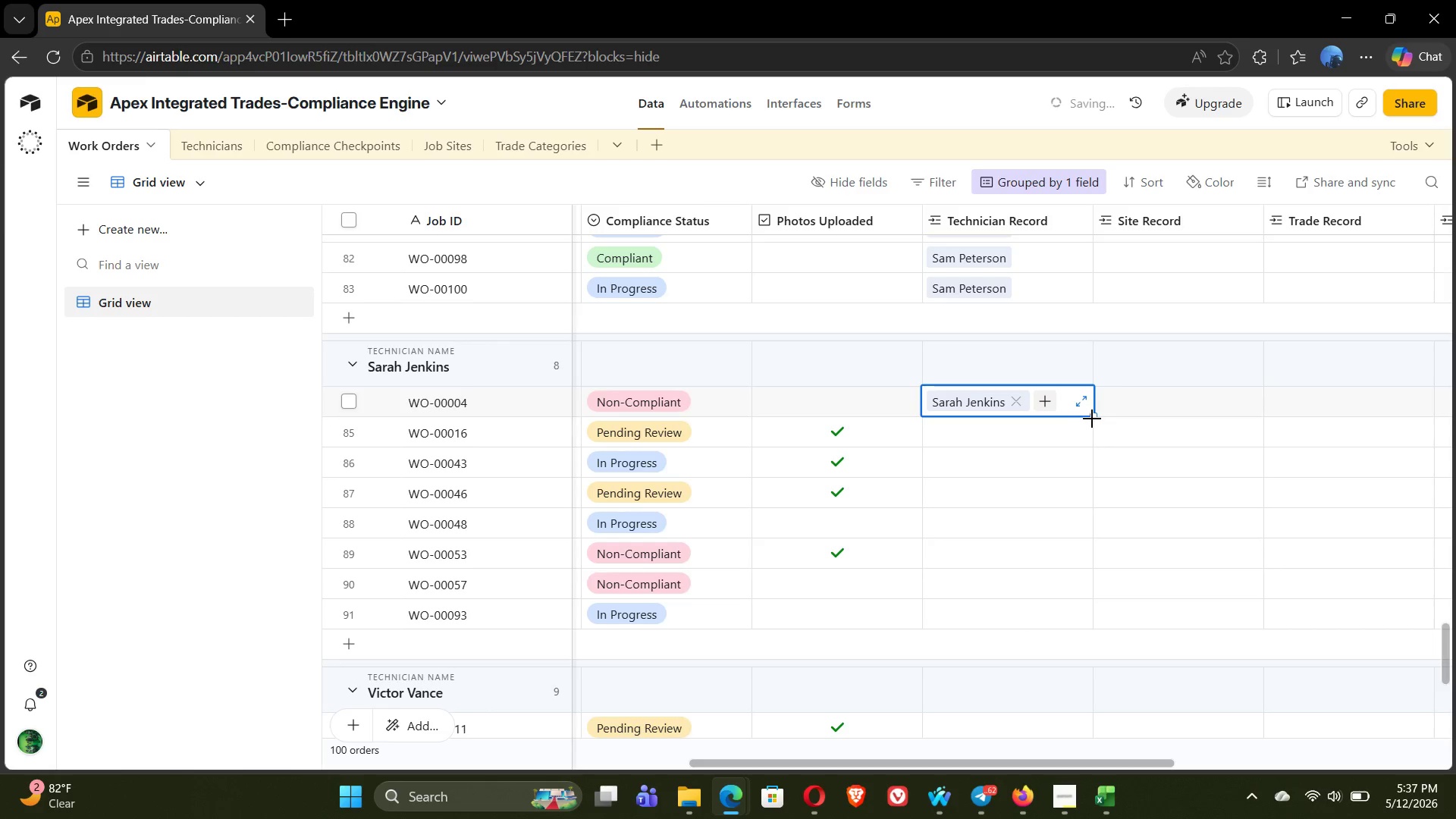 
left_click_drag(start_coordinate=[1093, 416], to_coordinate=[1069, 612])
 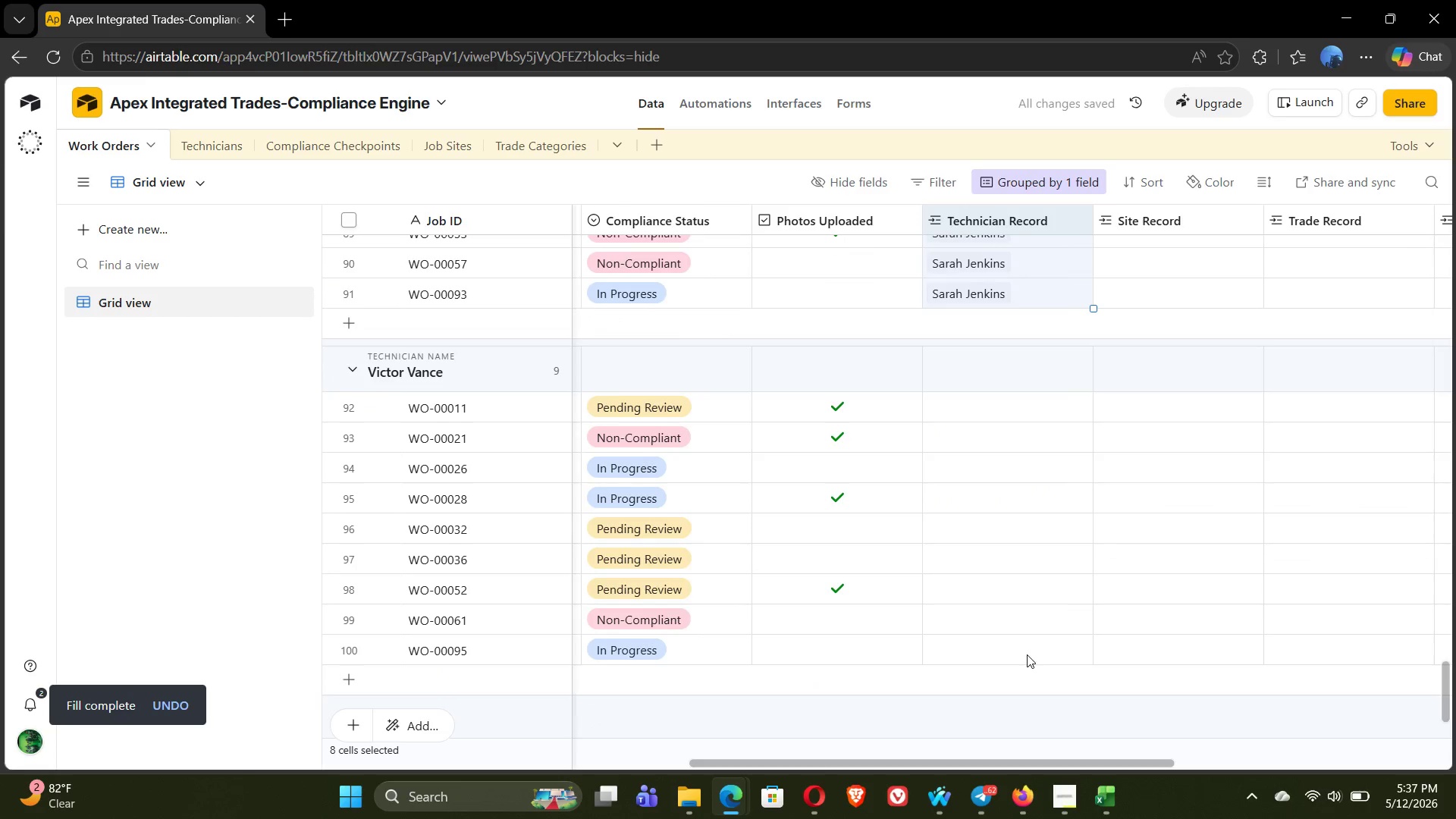 
left_click([952, 413])
 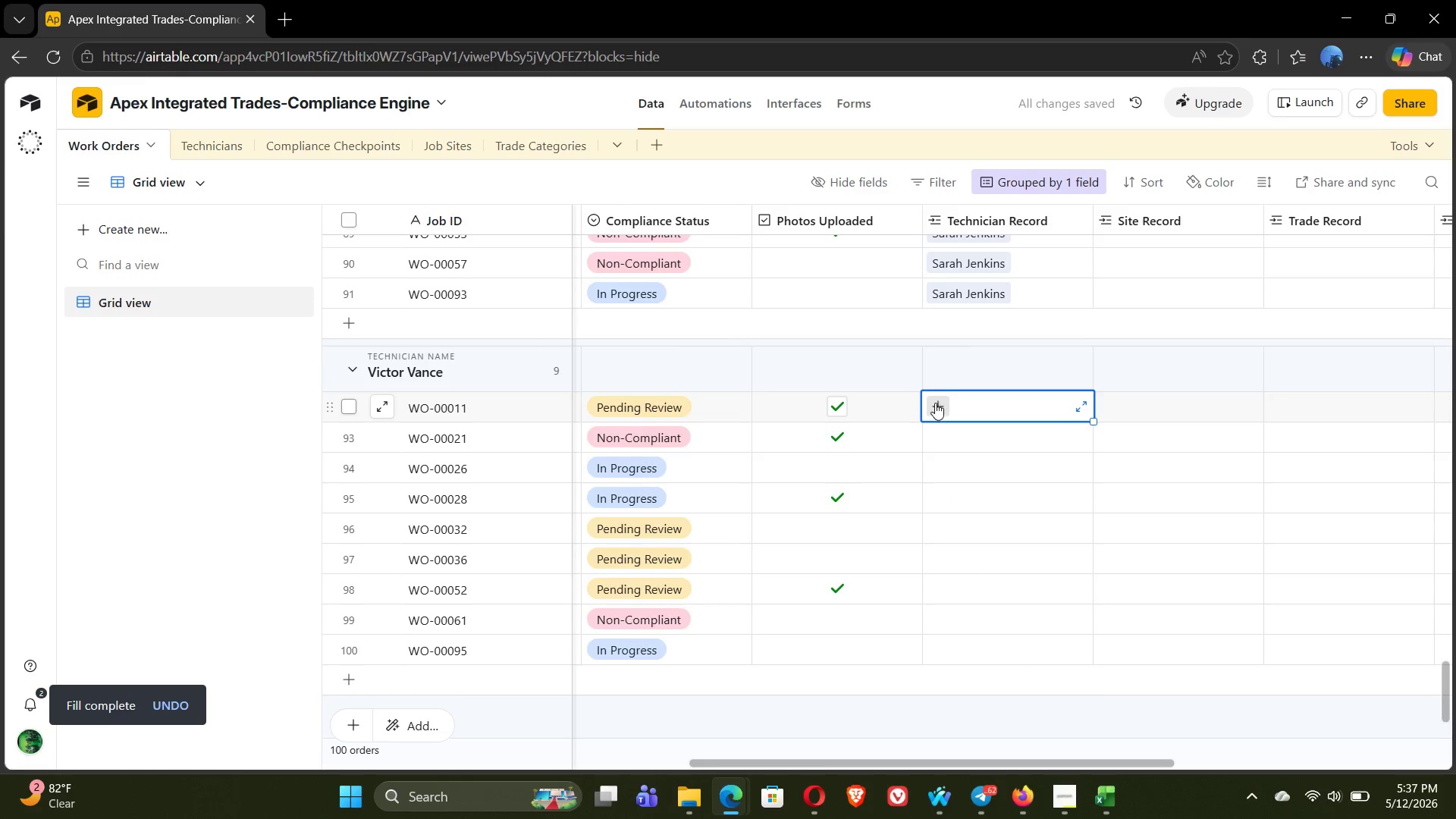 
left_click([935, 403])
 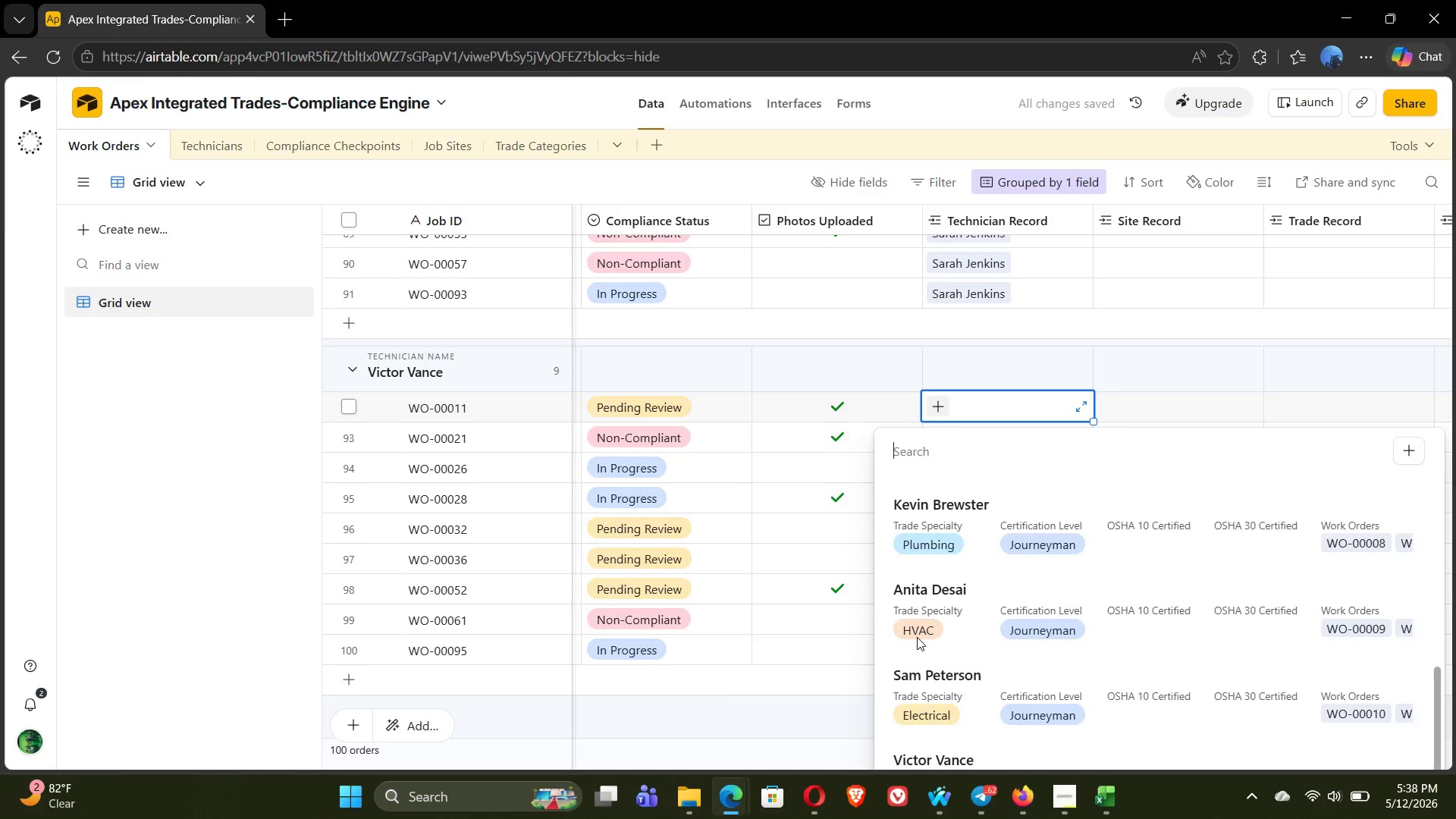 
wait(6.59)
 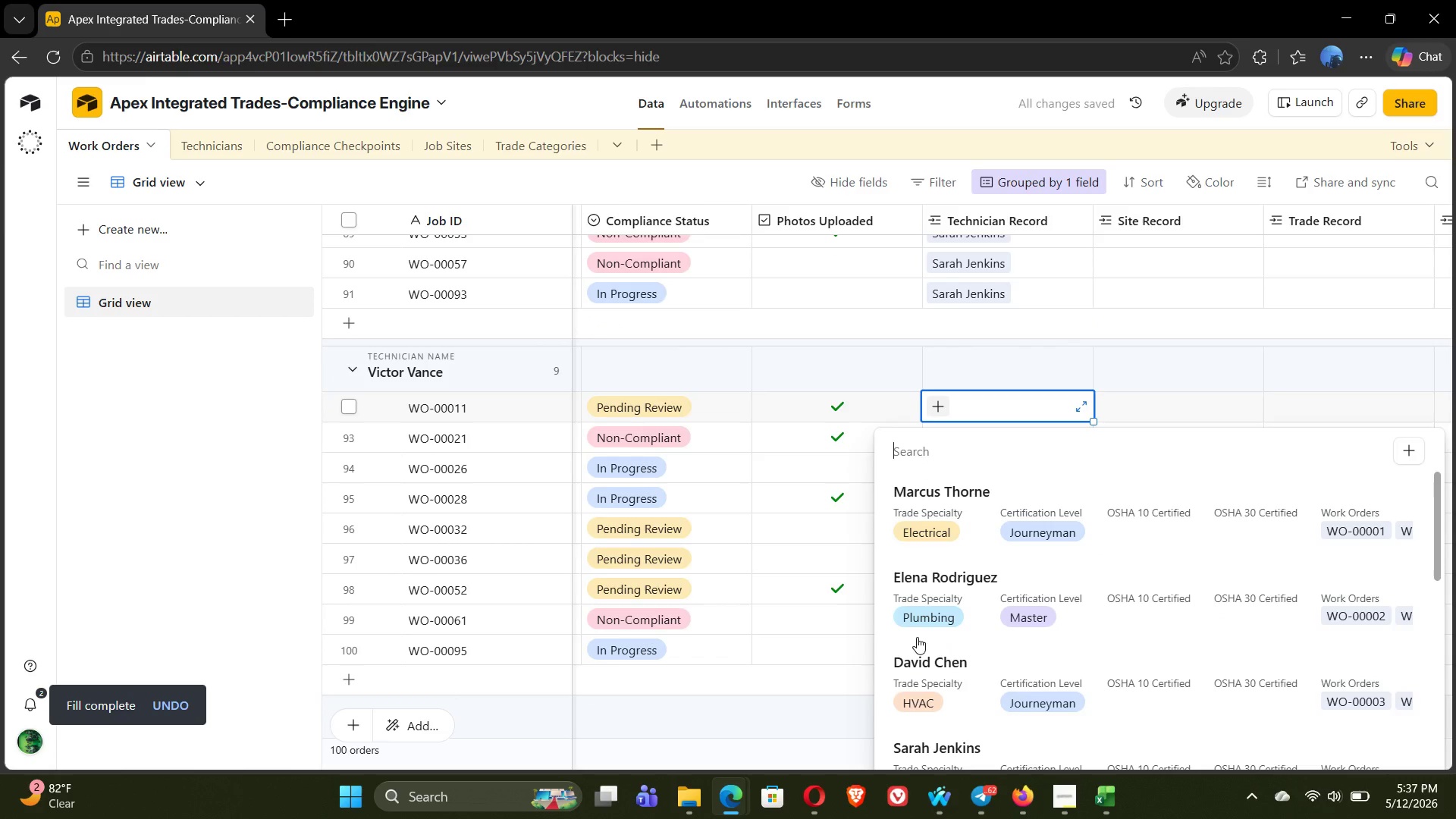 
left_click([943, 675])
 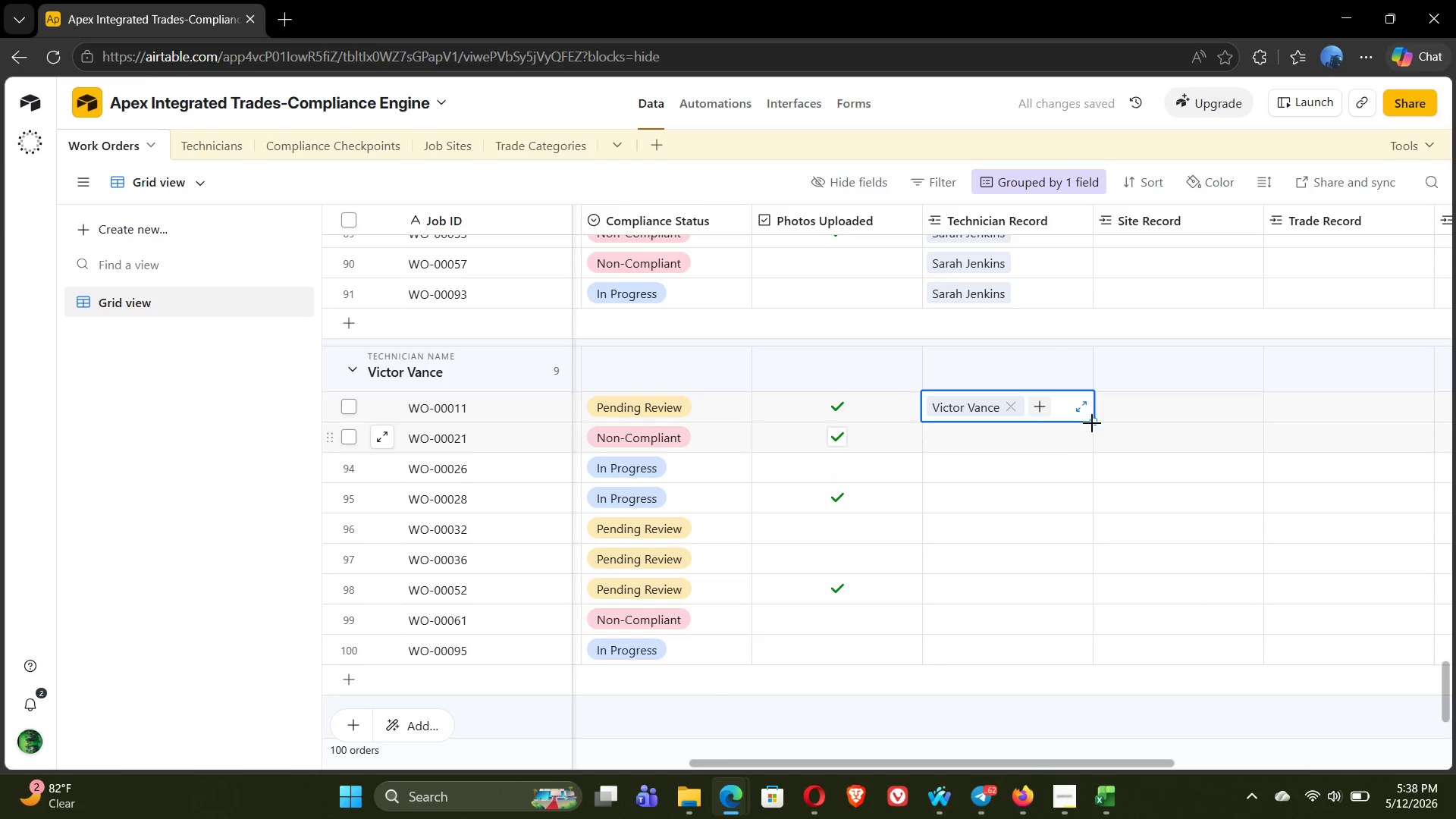 
left_click_drag(start_coordinate=[1093, 420], to_coordinate=[1065, 644])
 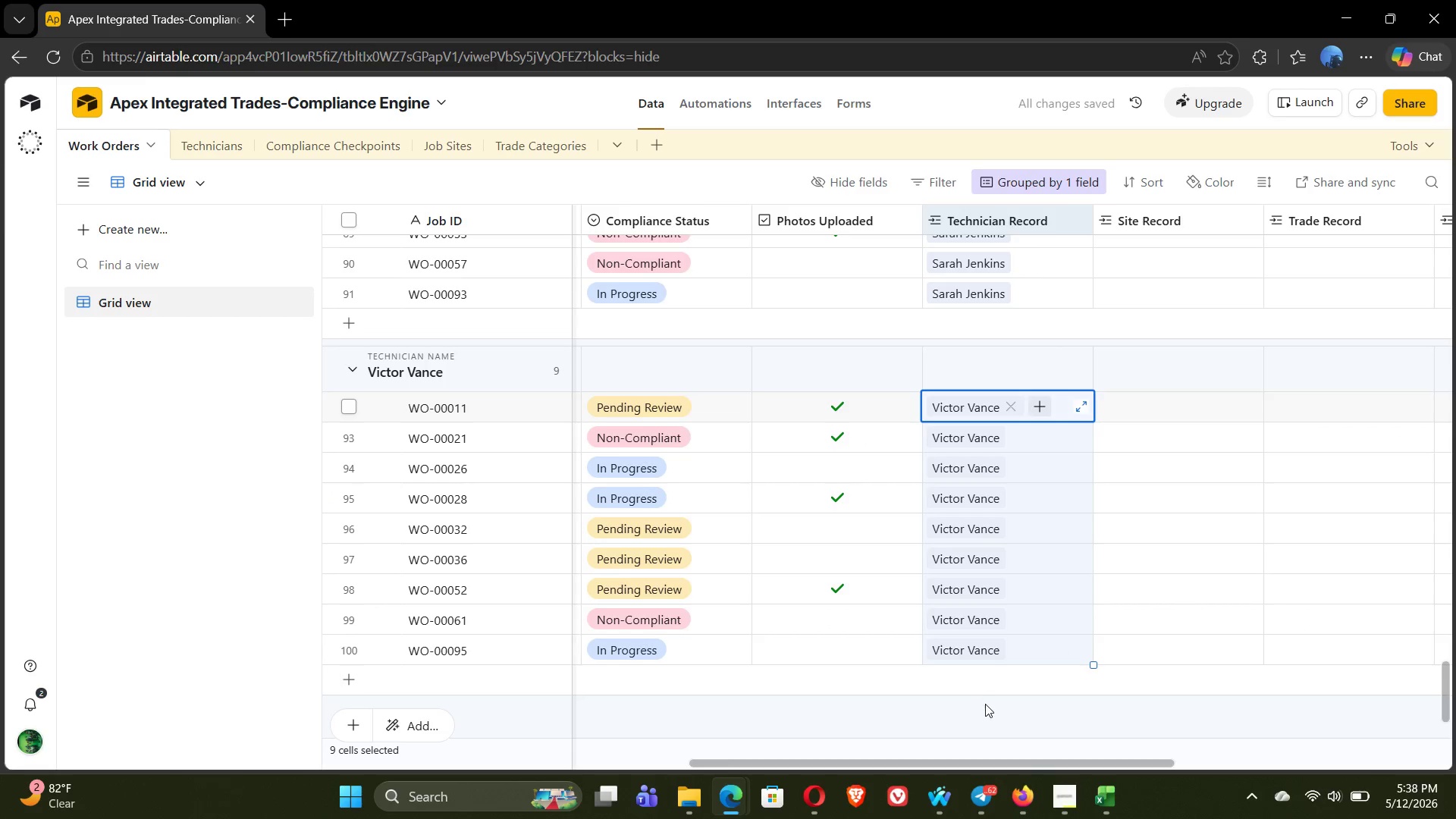 
left_click([985, 708])
 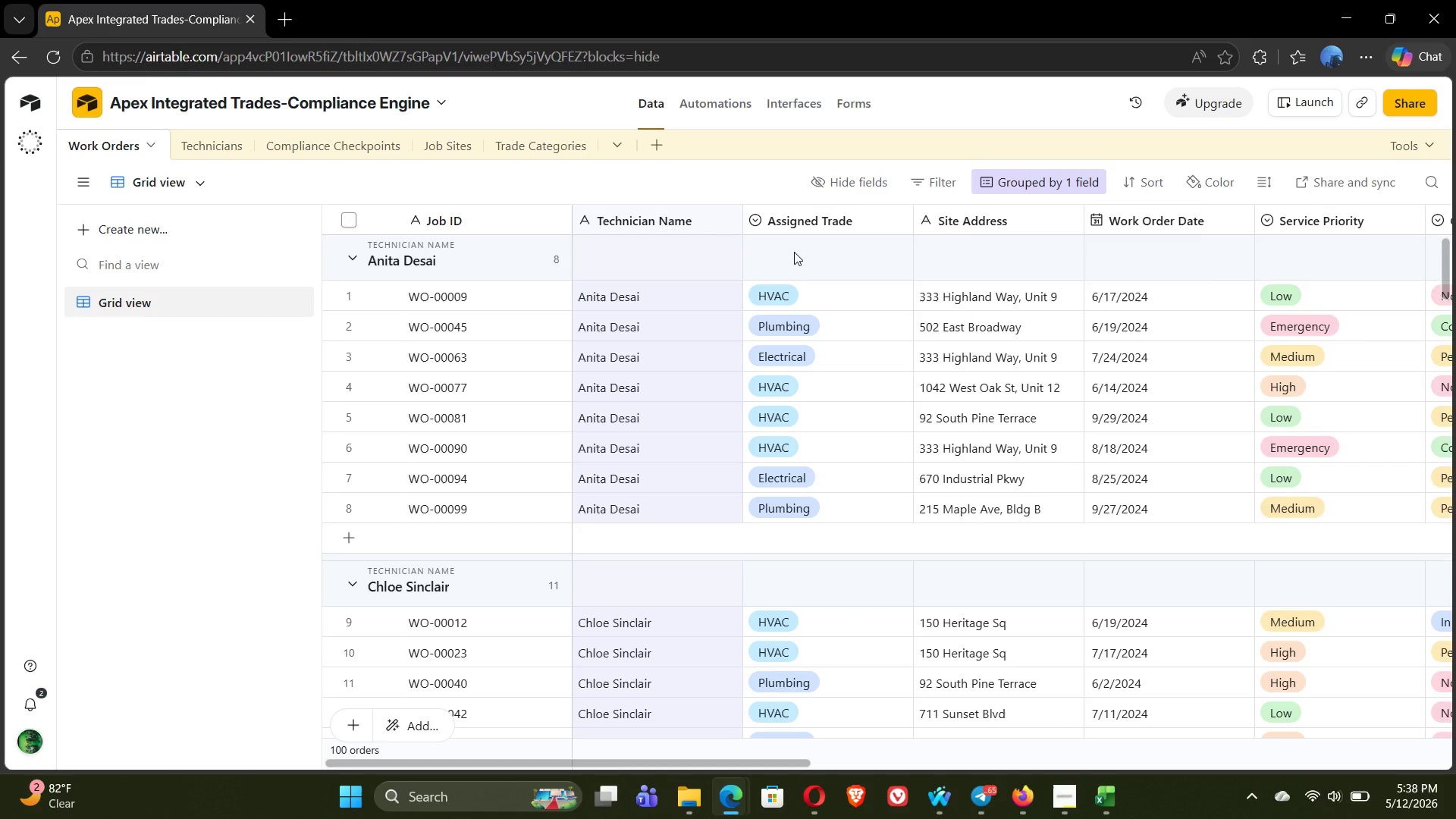 
wait(47.84)
 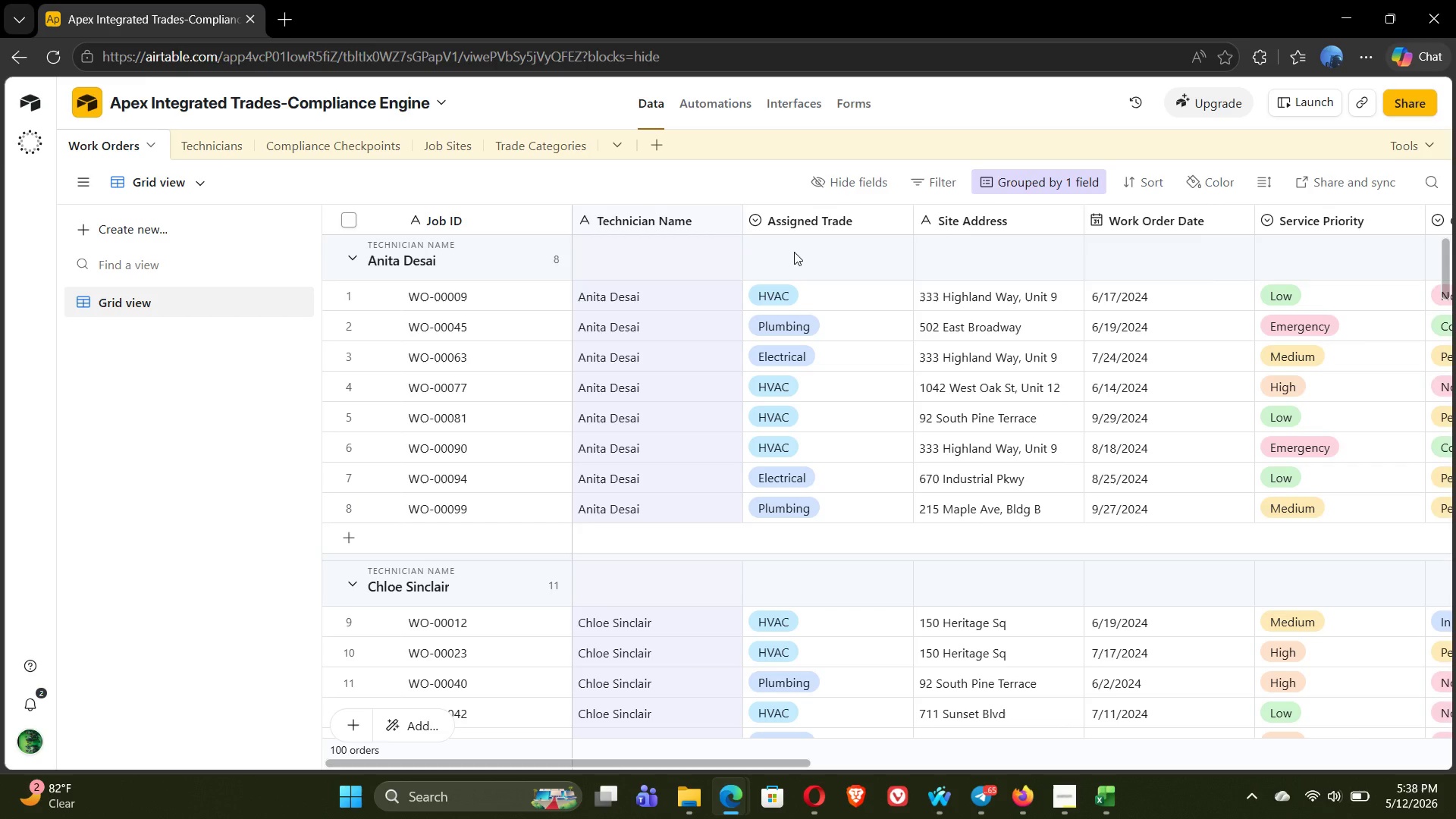 
mouse_move([867, 293])
 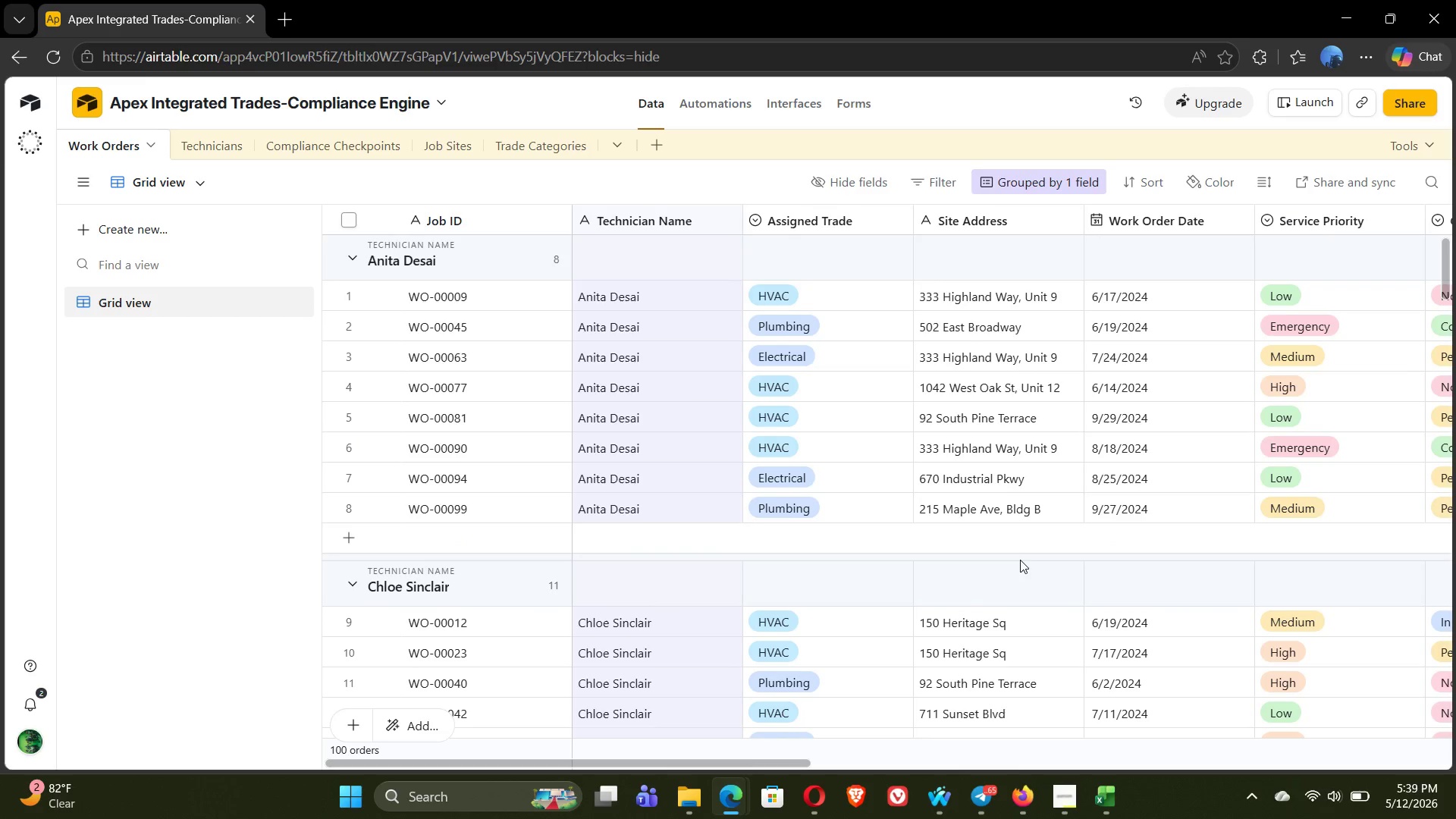 
mouse_move([858, 248])
 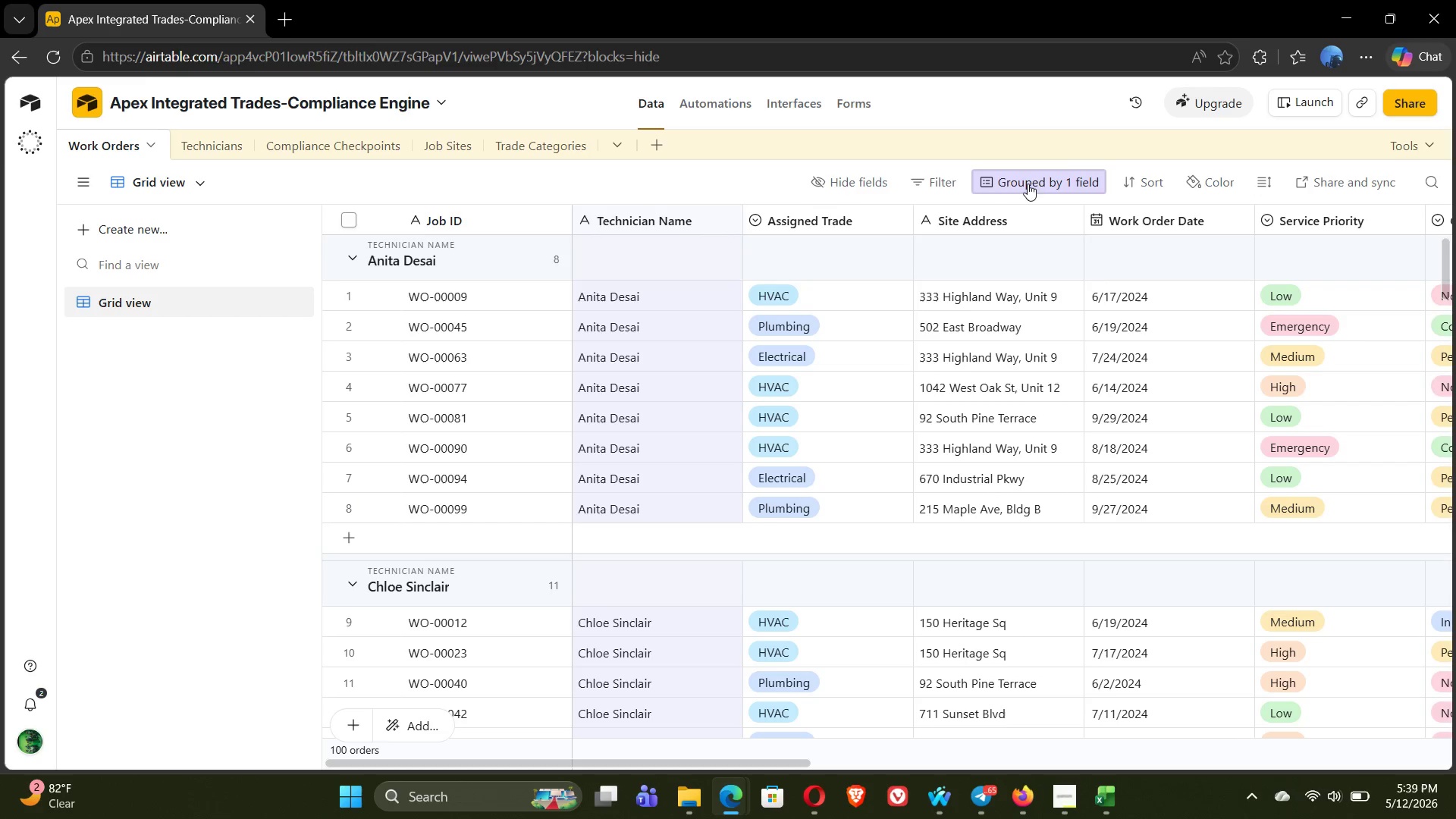 
left_click([1031, 184])
 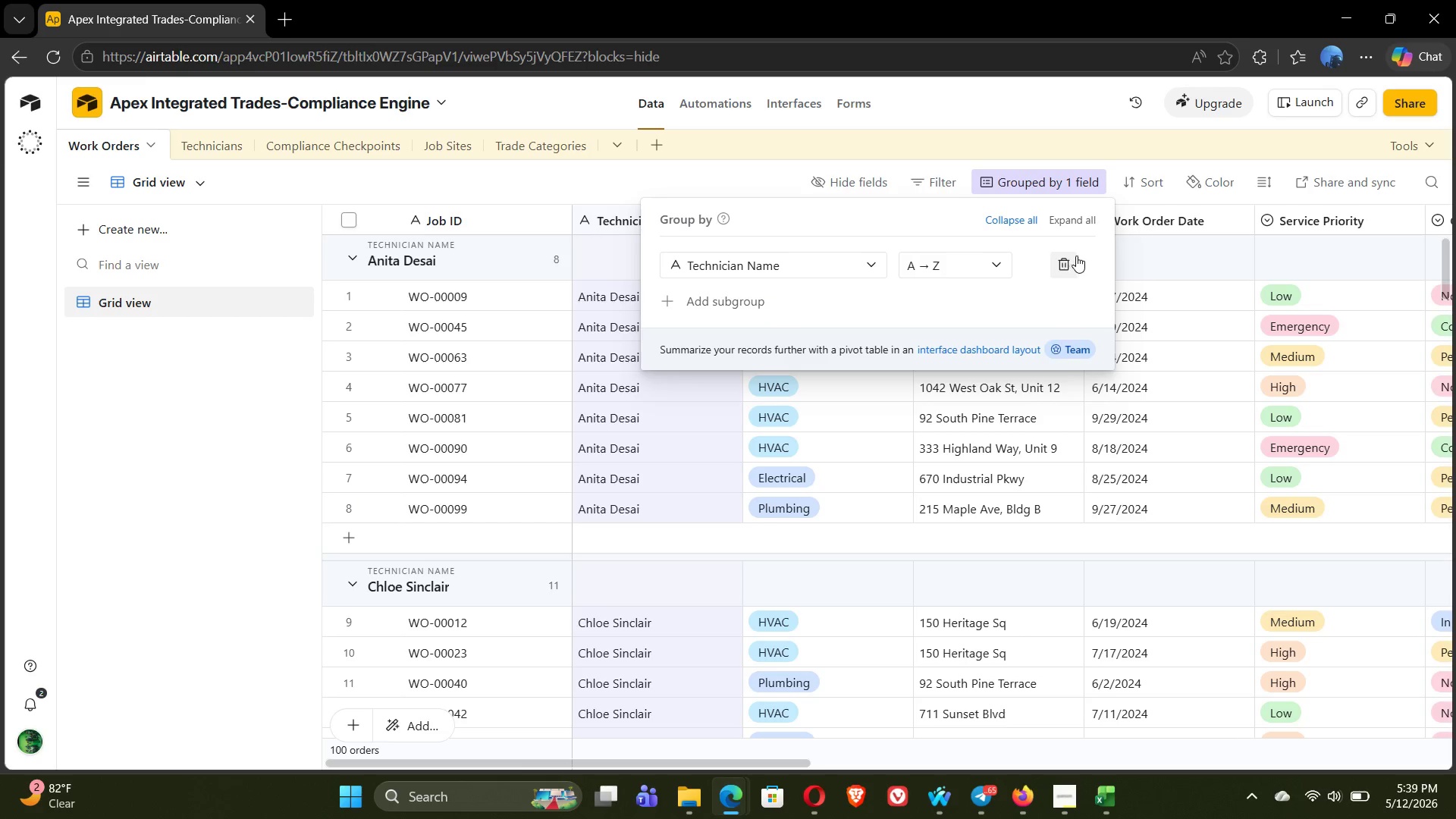 
left_click([1062, 263])
 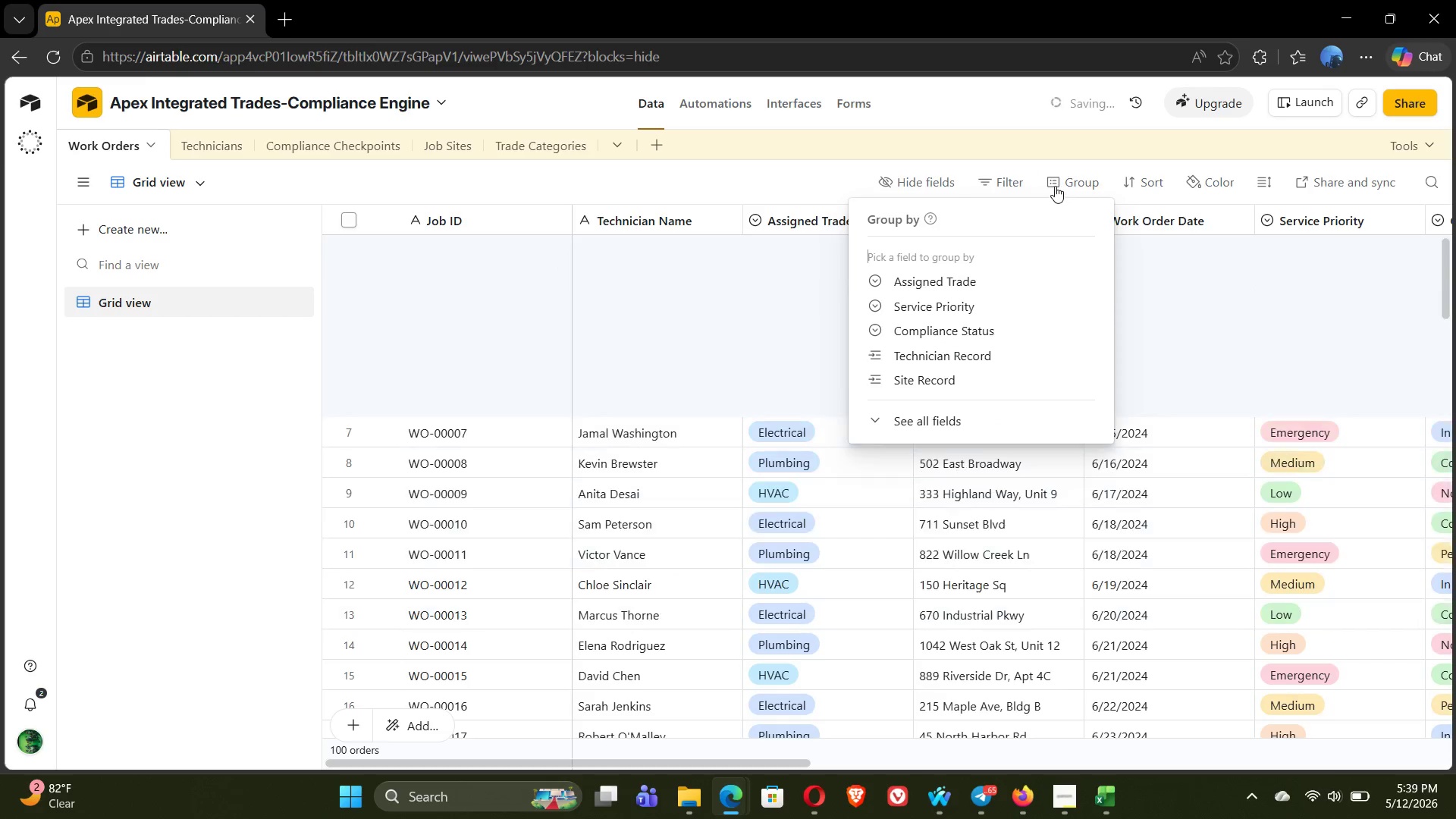 
left_click([1064, 182])
 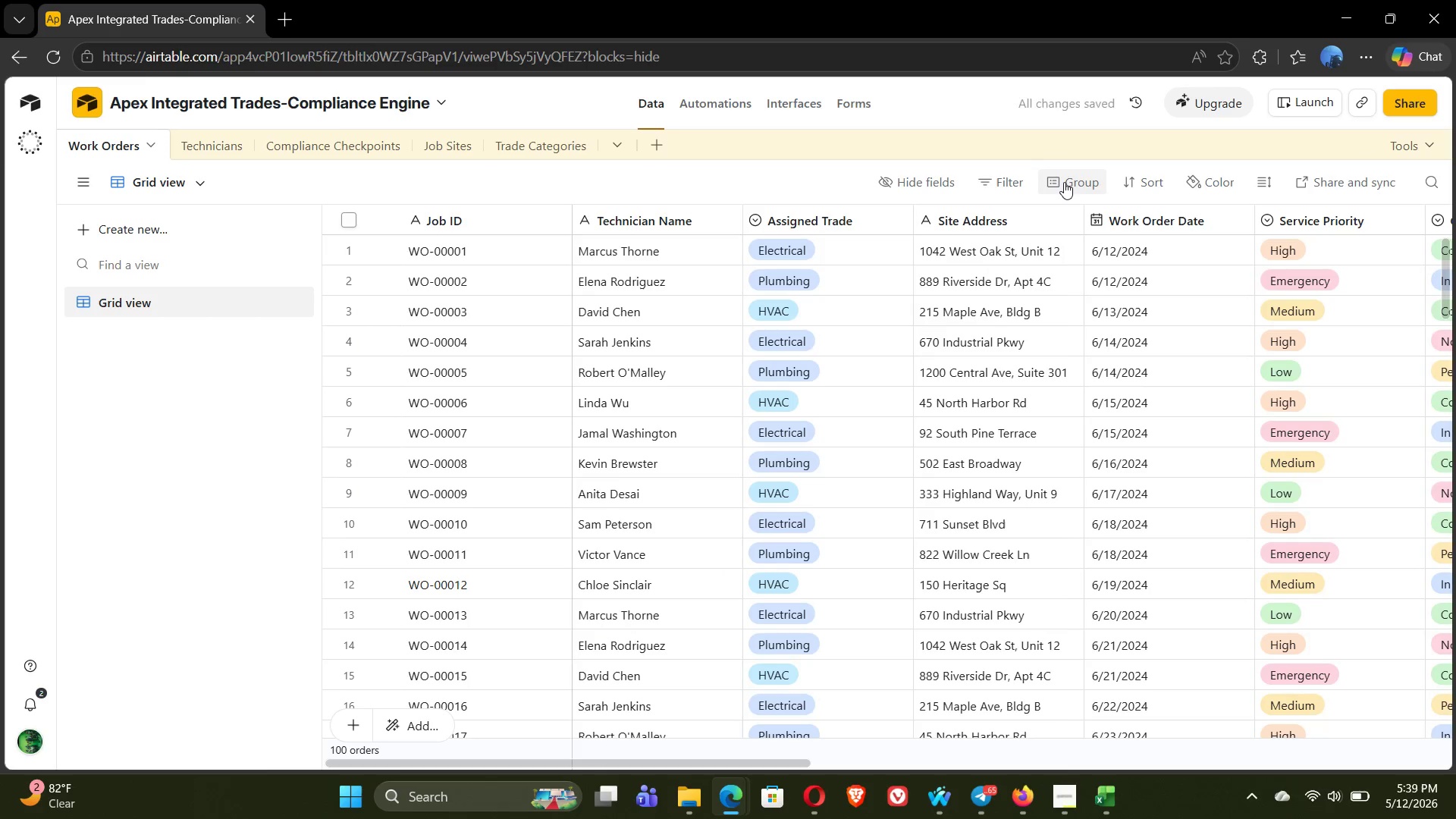 
wait(6.47)
 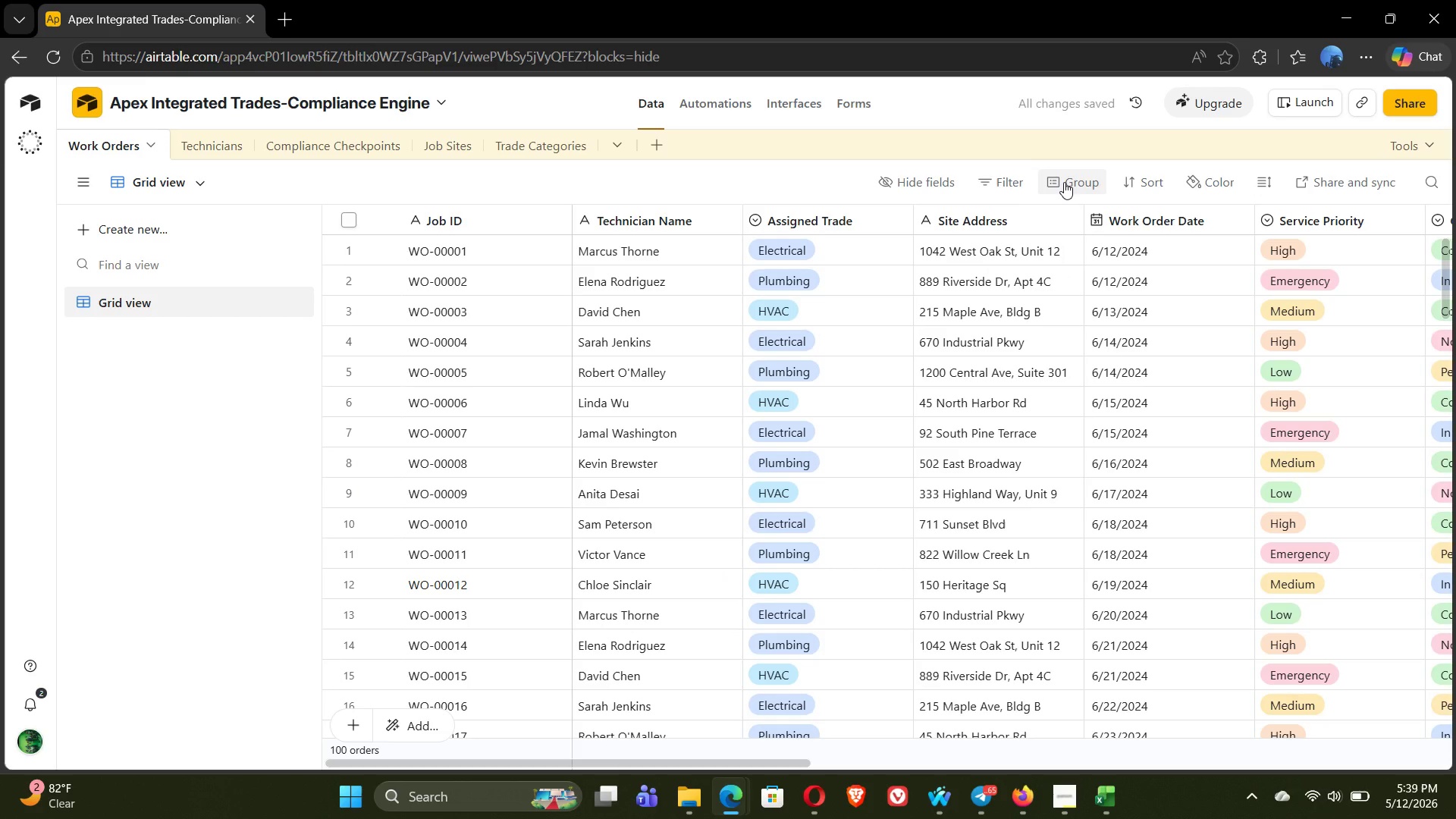 
left_click([1060, 184])
 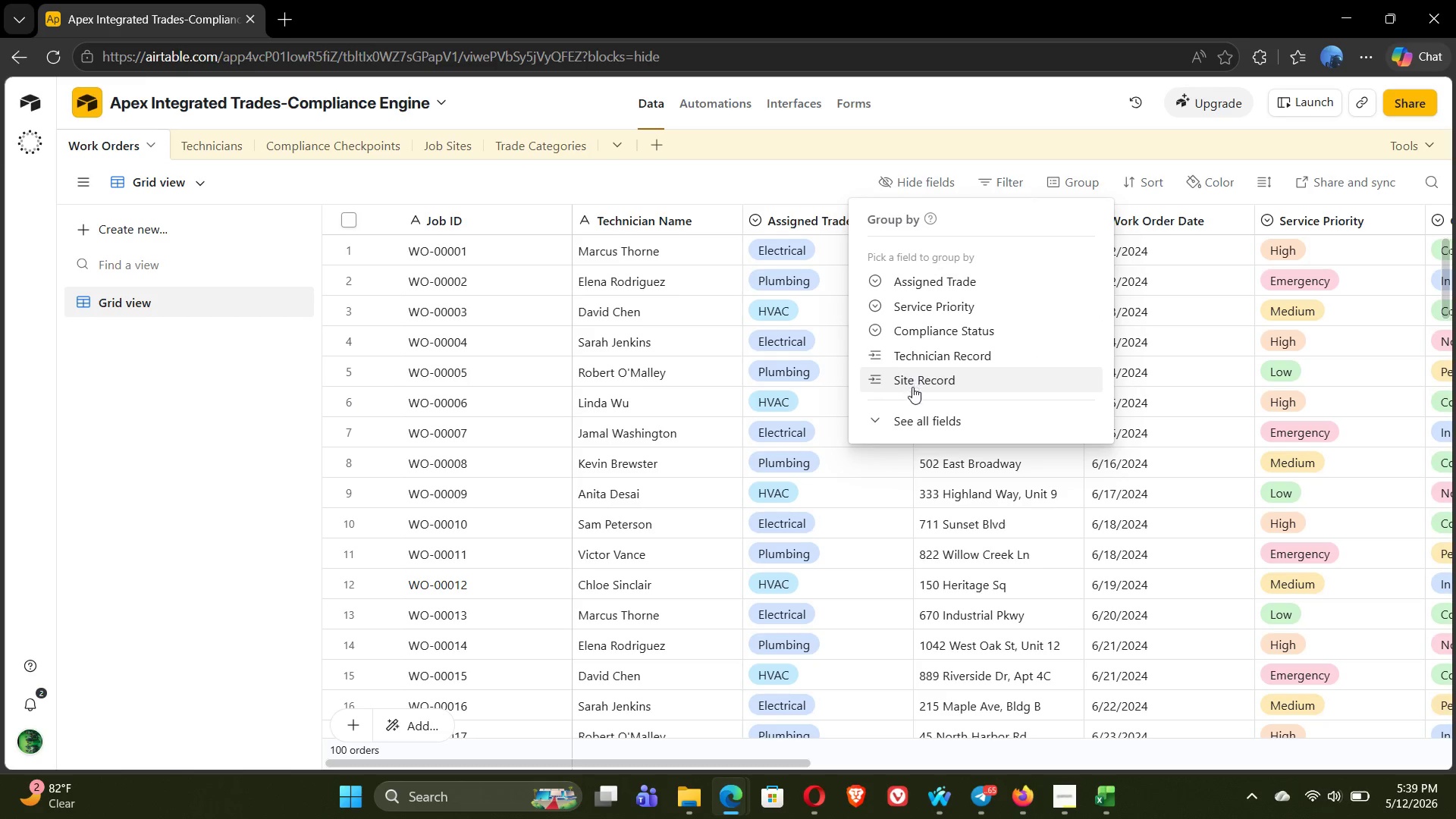 
left_click([913, 418])
 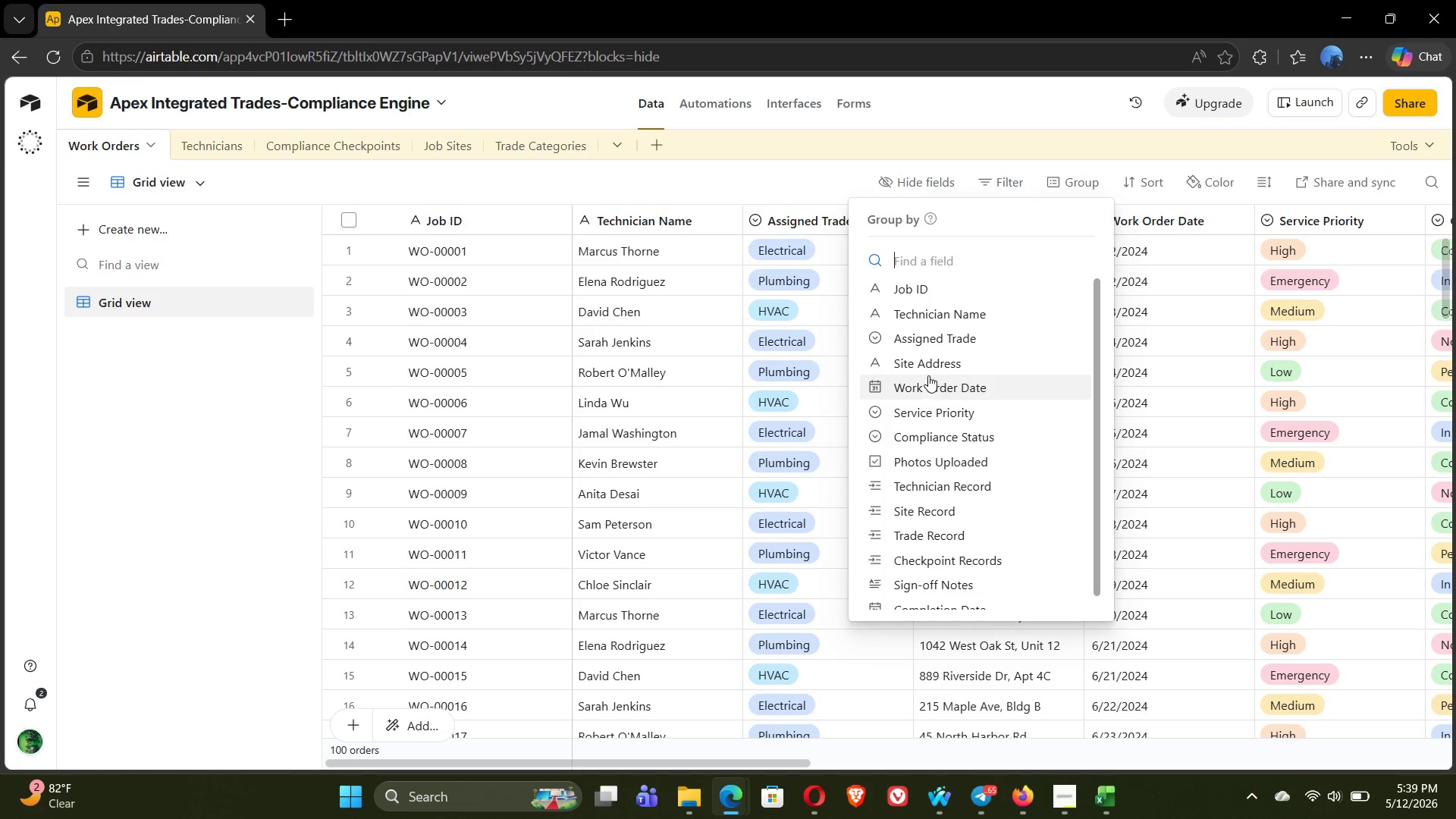 
left_click([928, 366])
 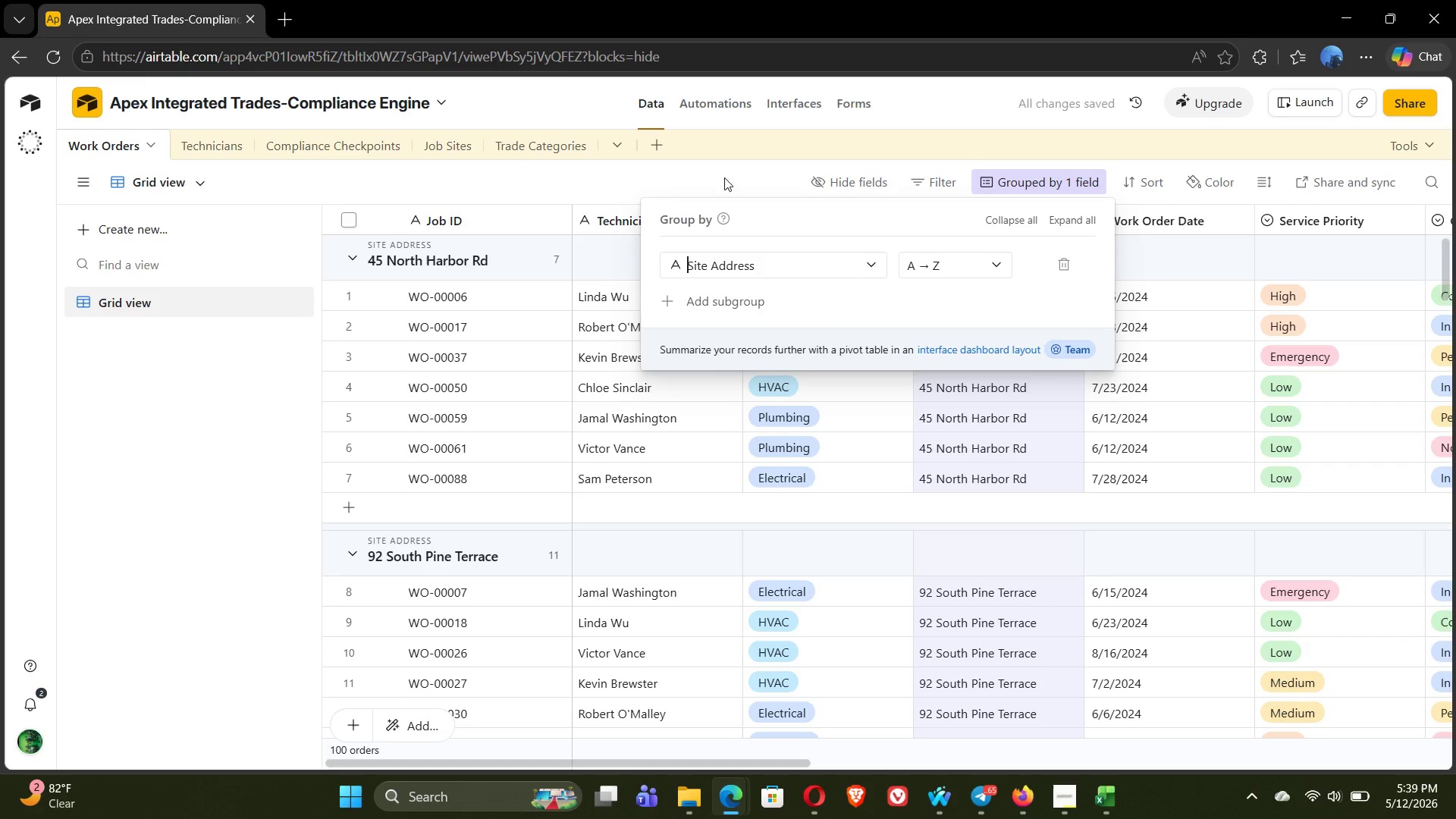 
wait(5.91)
 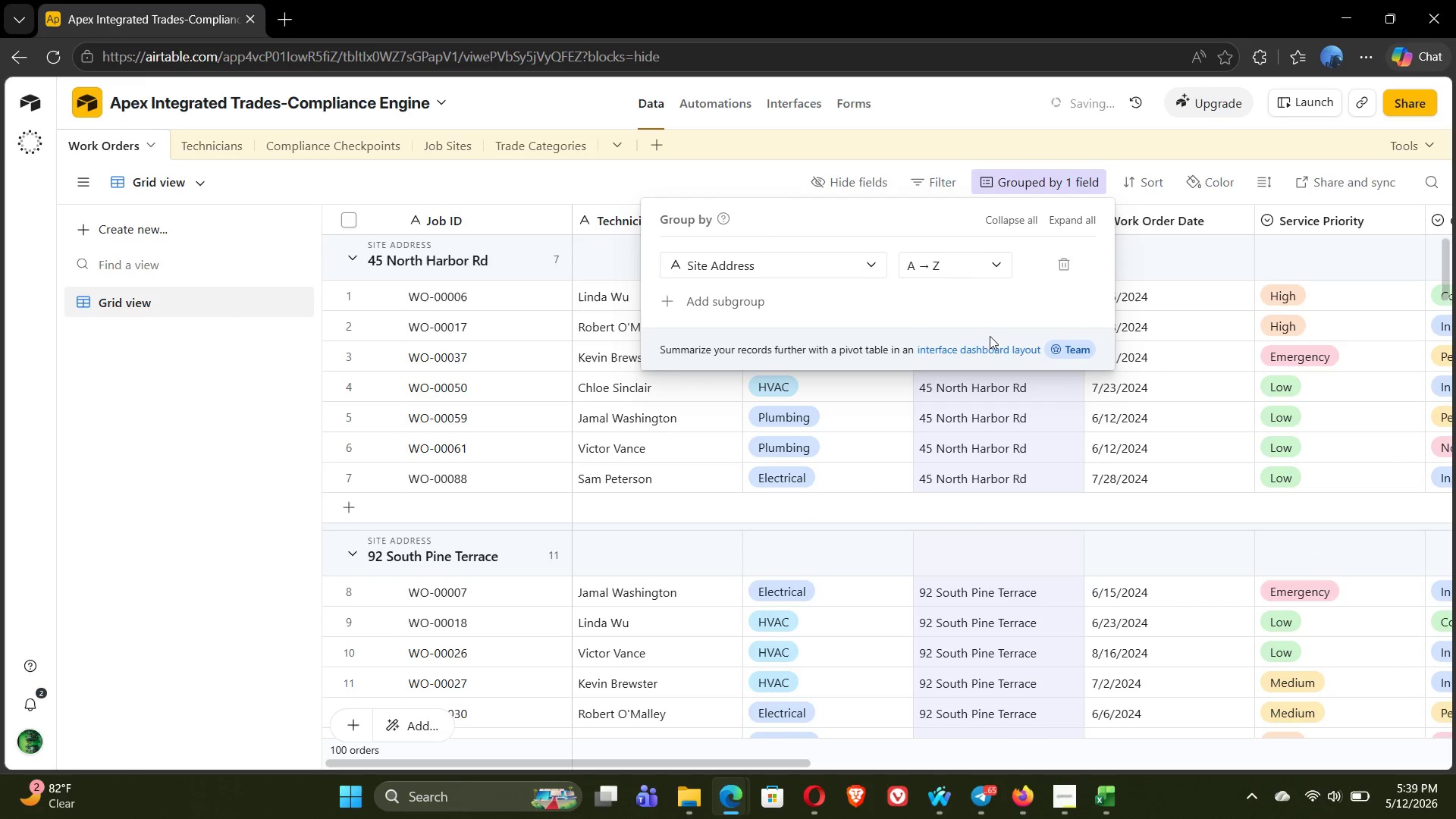 
left_click([724, 177])
 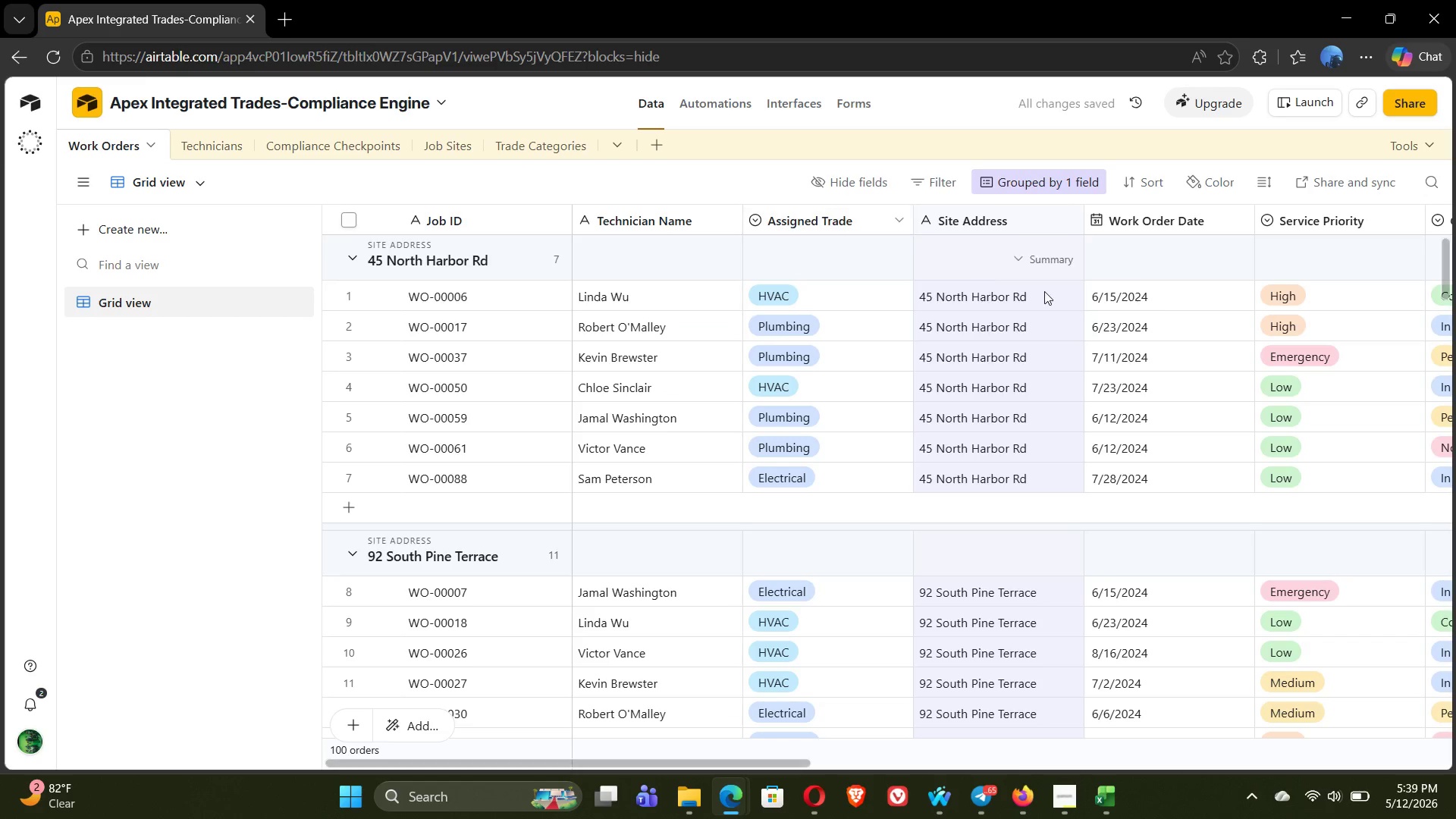 
mouse_move([1175, 297])
 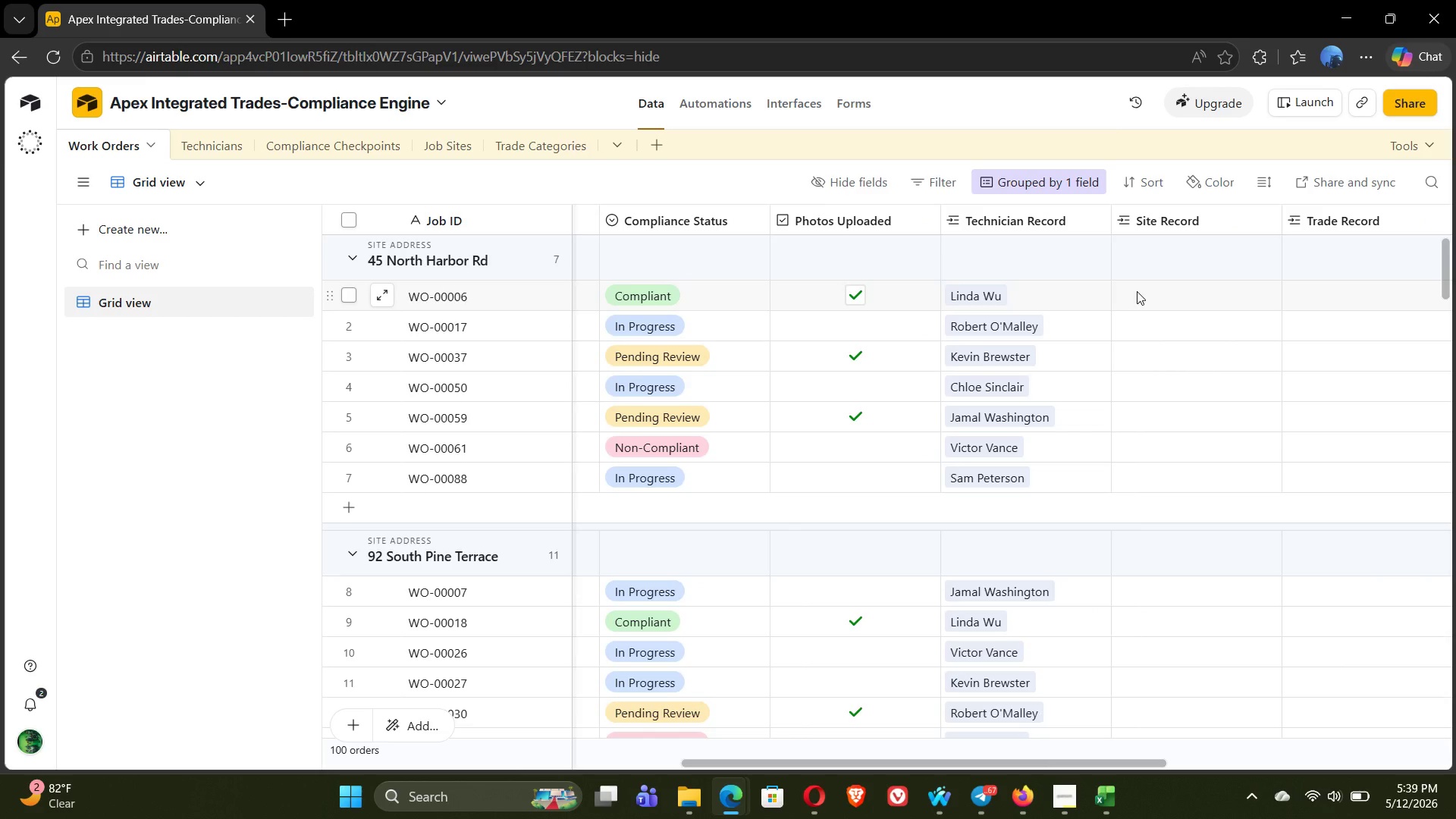 
left_click([1137, 291])
 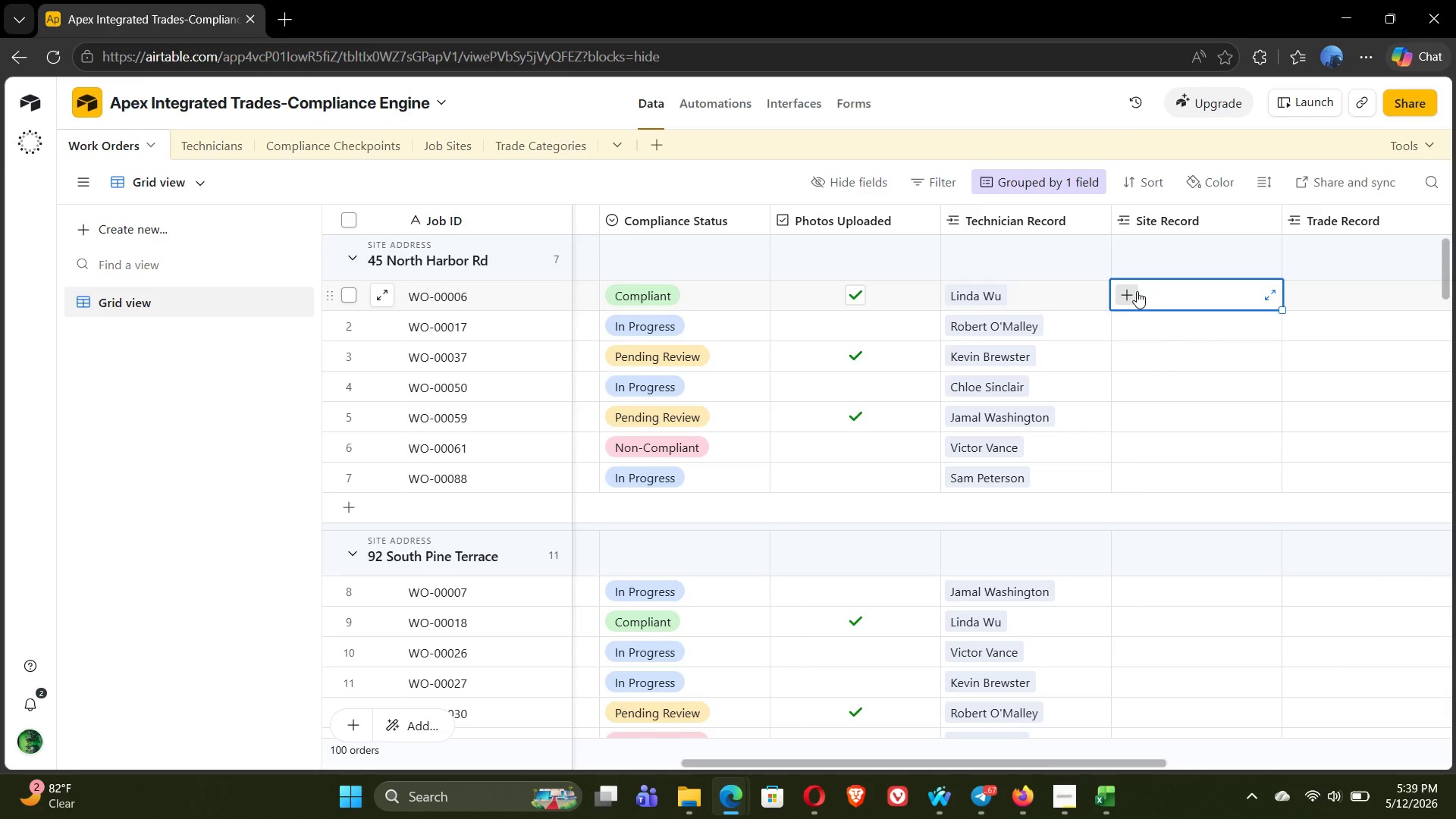 
left_click([1137, 291])
 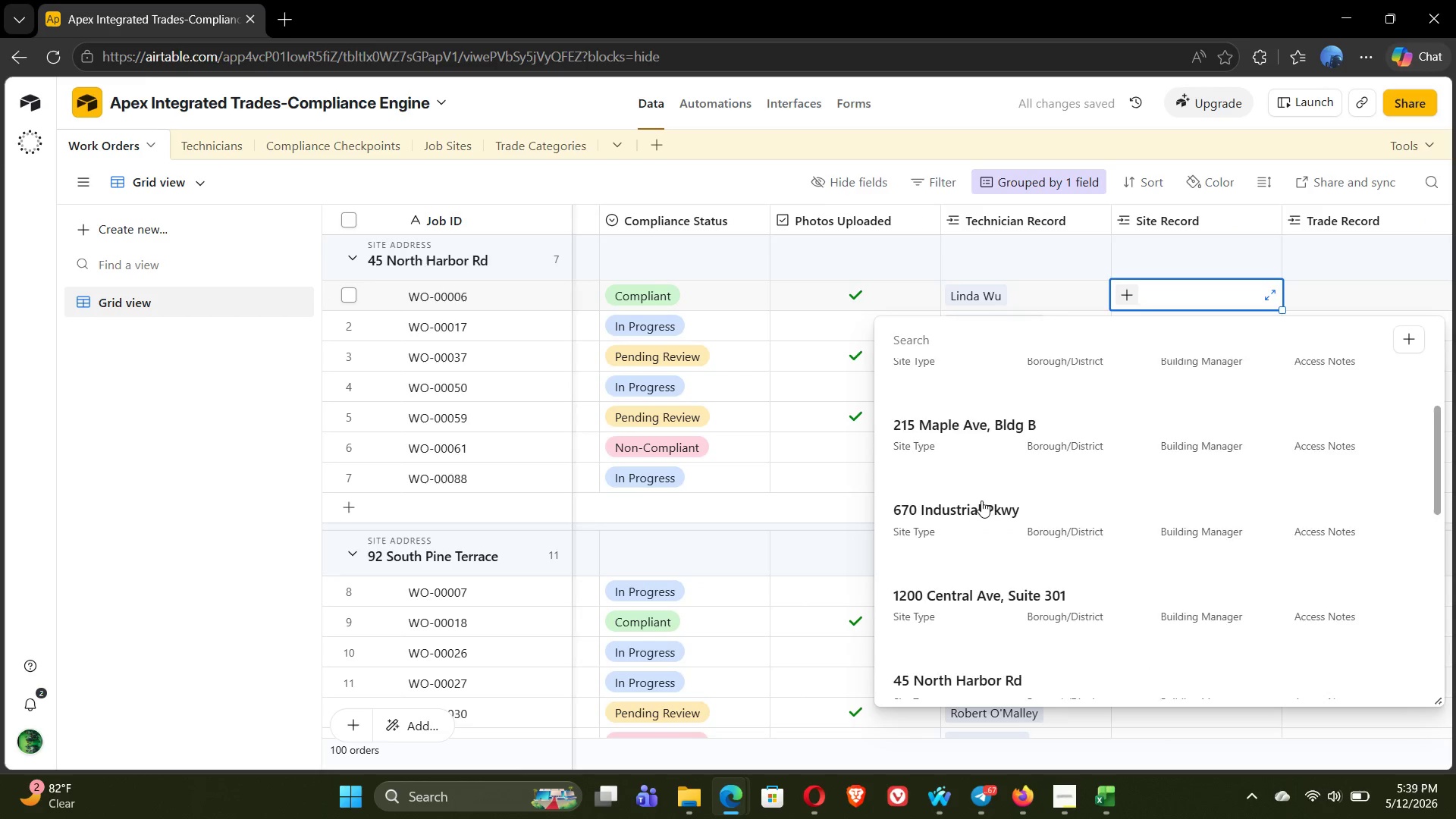 
wait(5.77)
 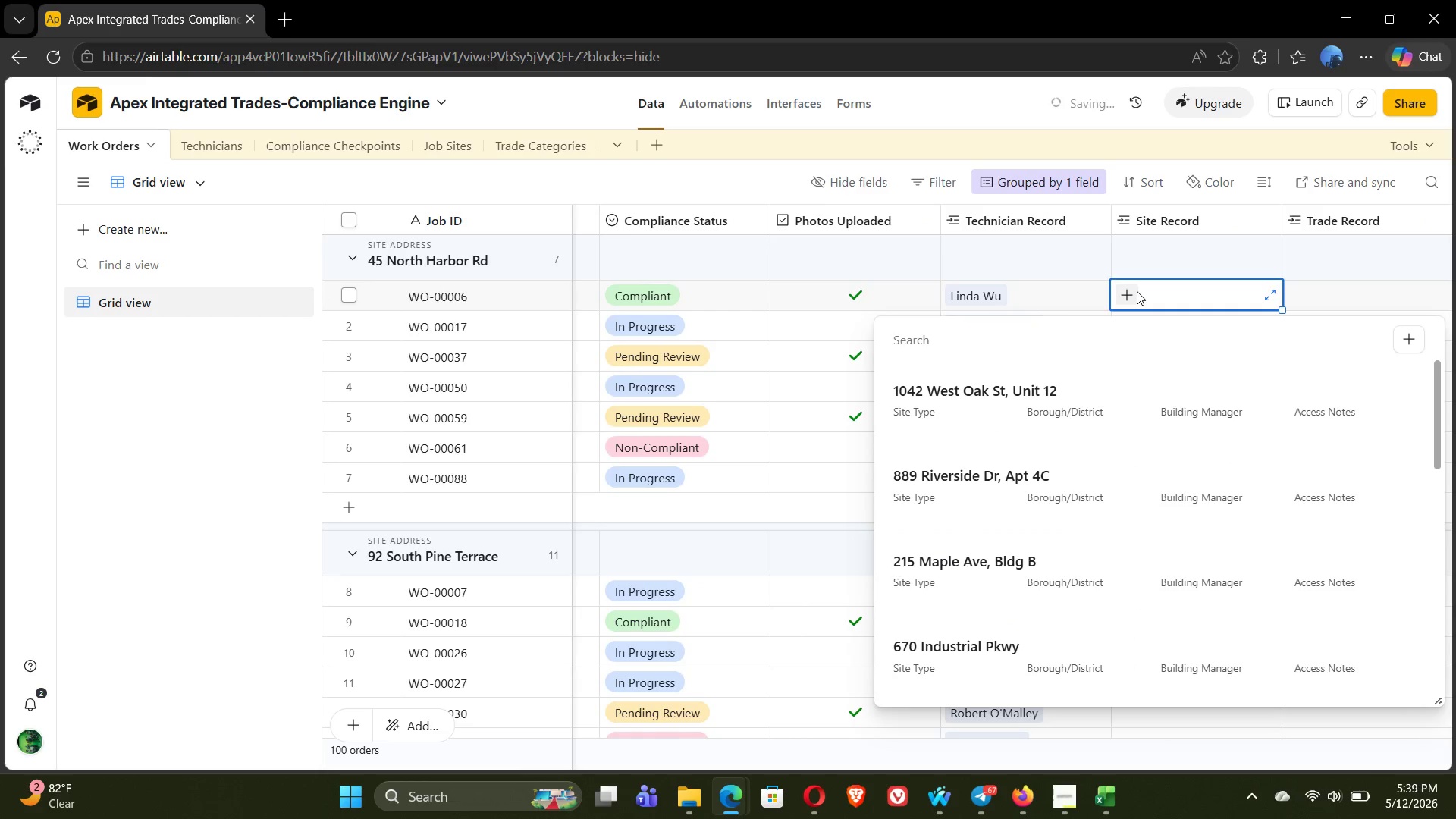 
left_click([965, 554])
 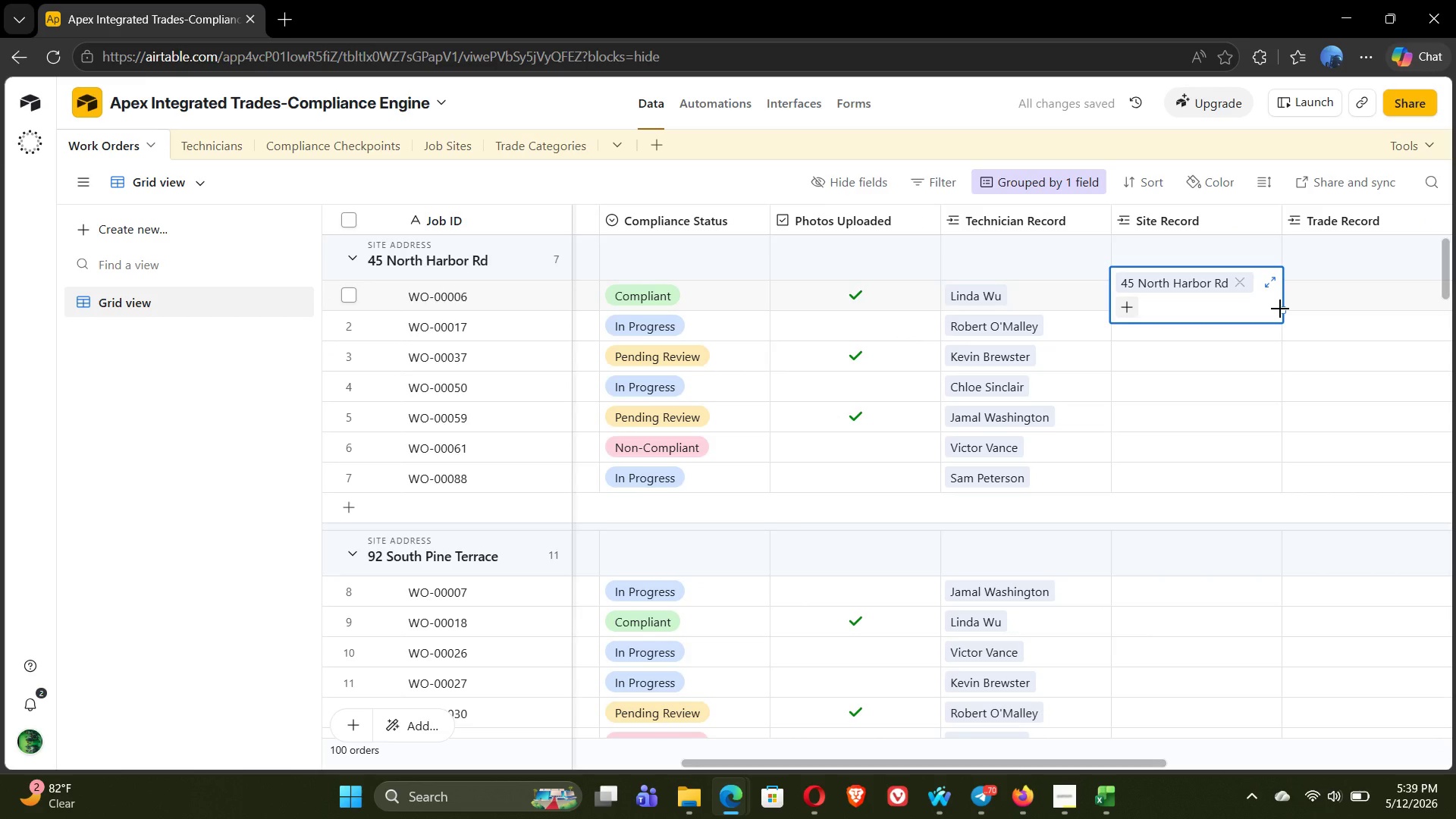 
left_click_drag(start_coordinate=[1280, 309], to_coordinate=[1262, 477])
 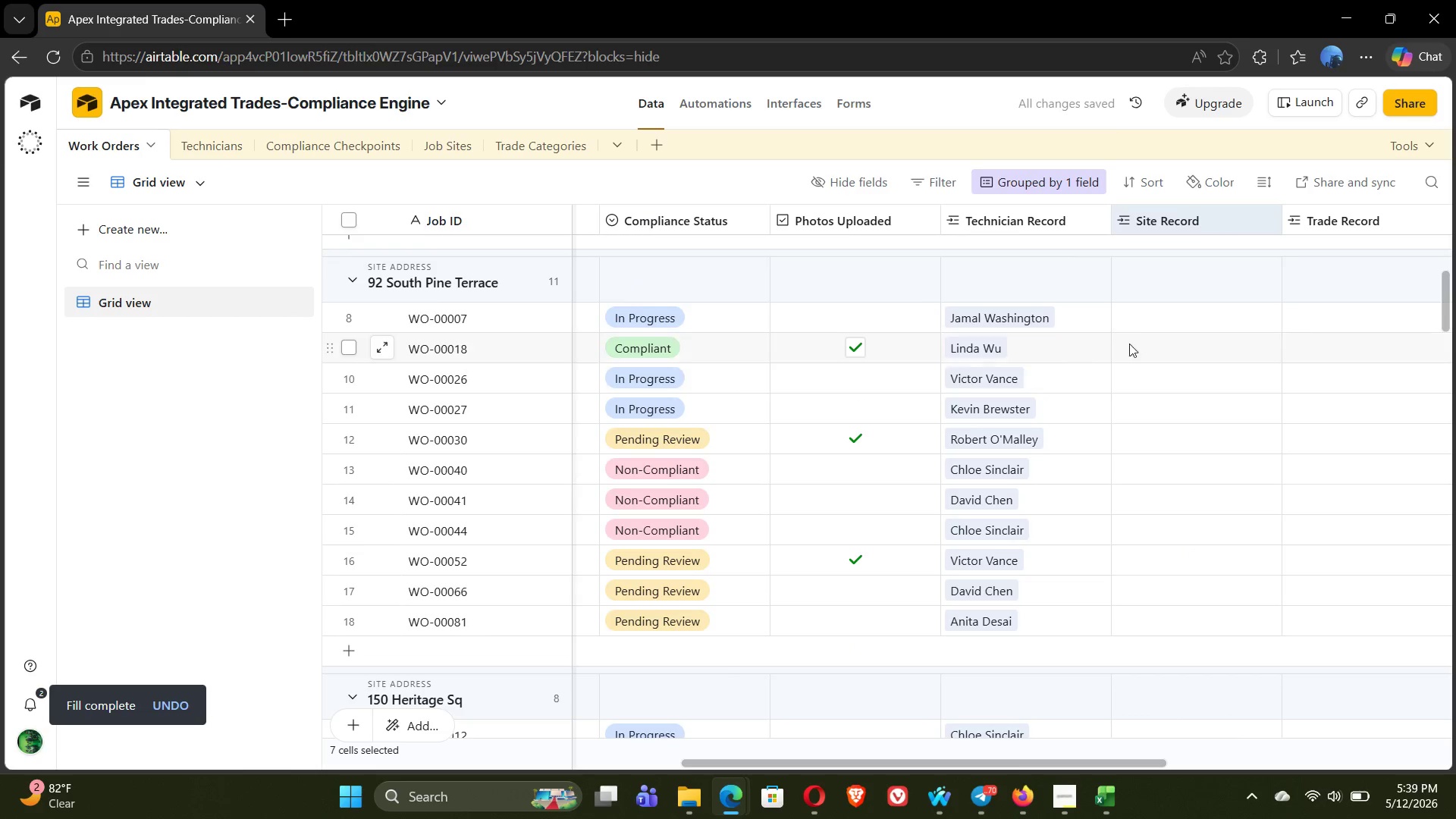 
left_click([1127, 318])
 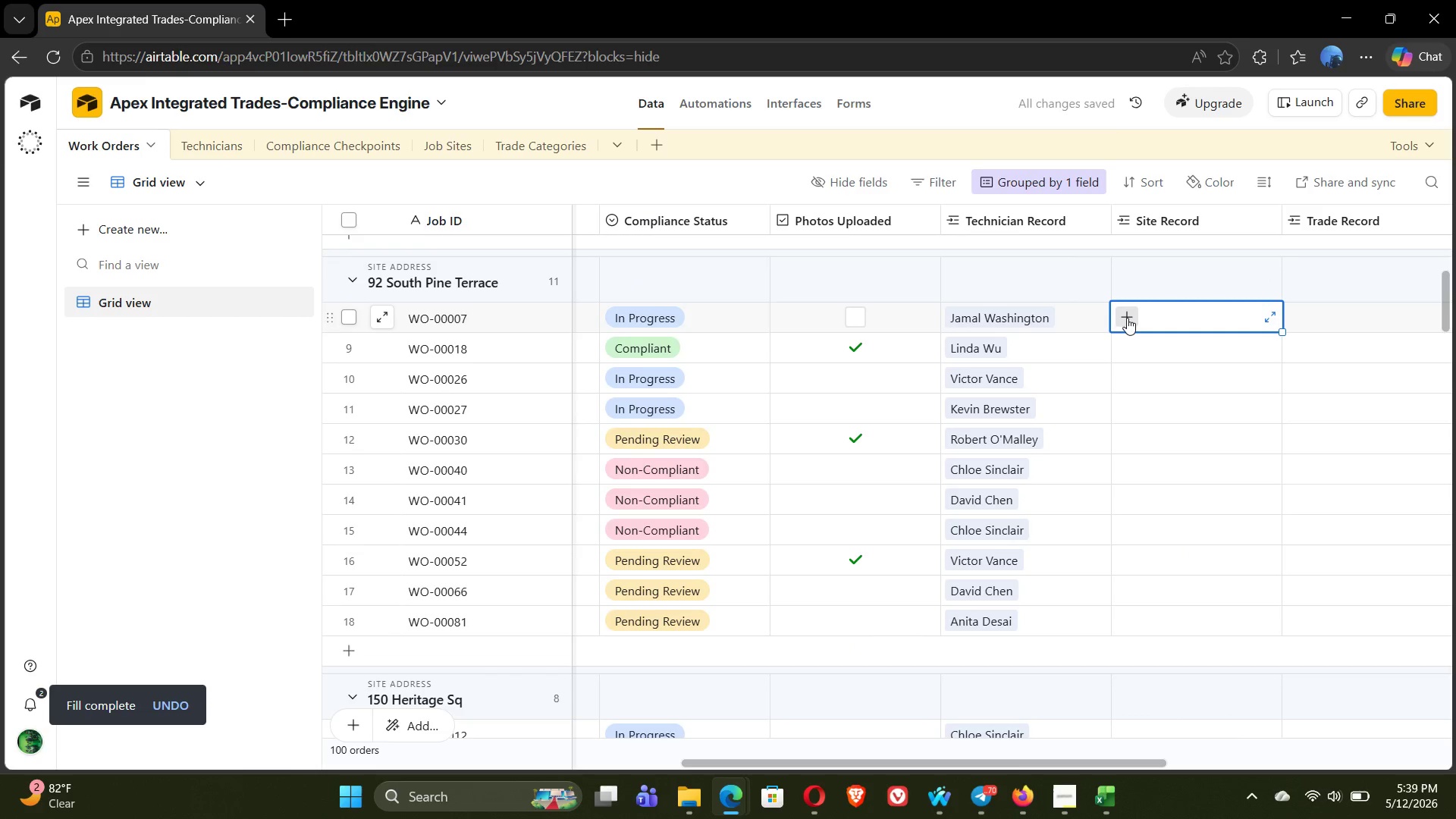 
left_click([1127, 318])
 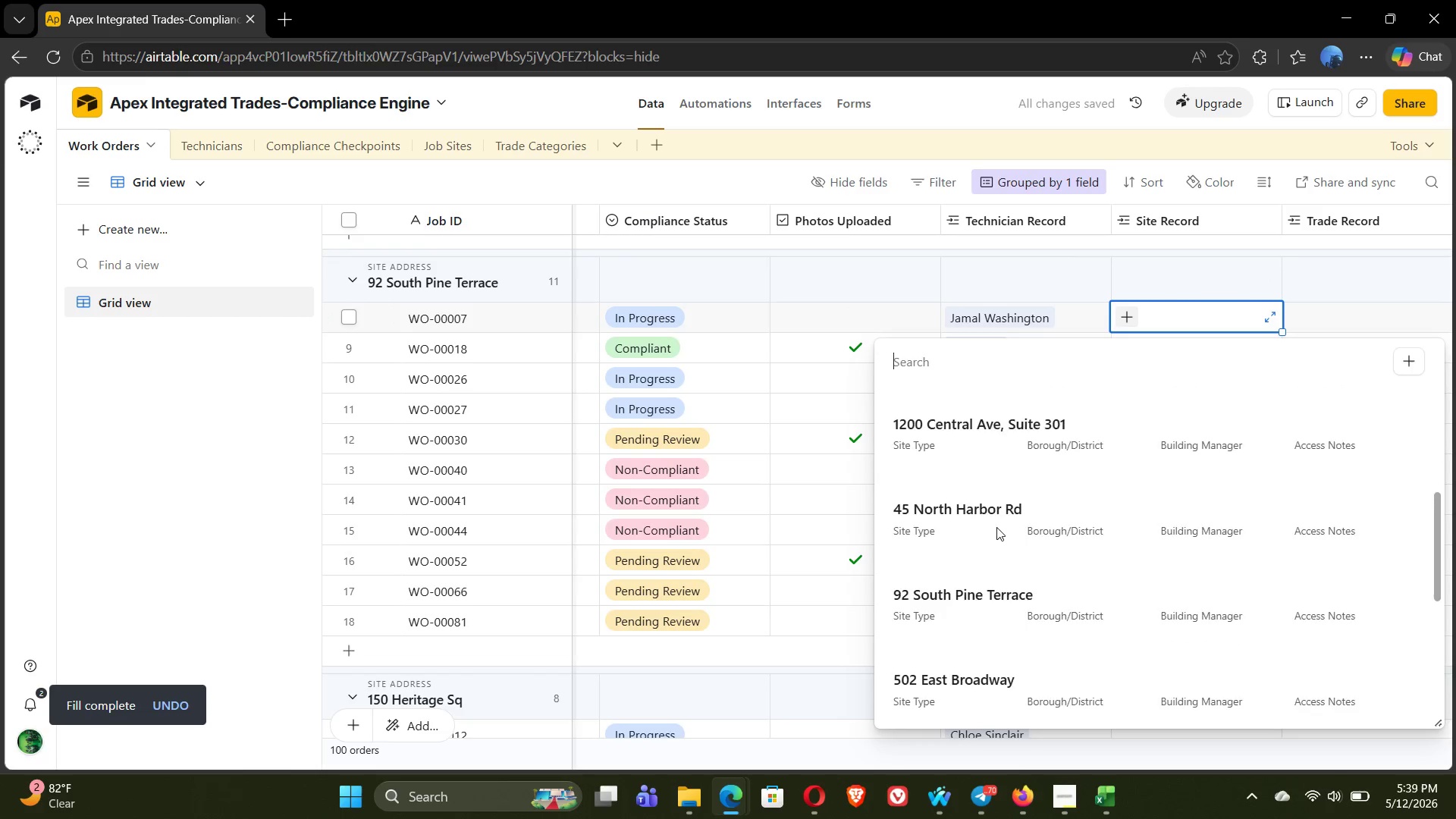 
left_click([950, 553])
 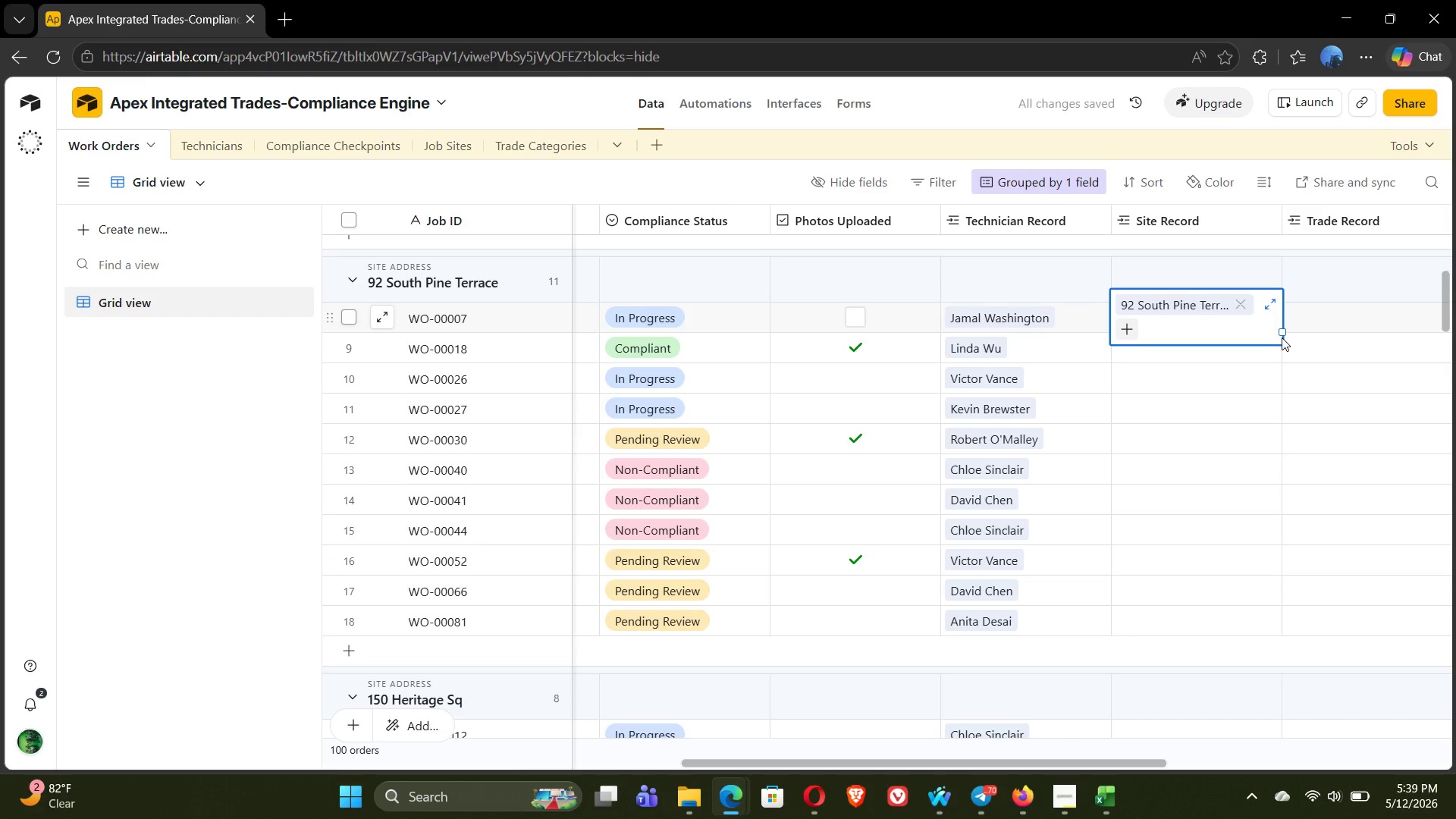 
left_click_drag(start_coordinate=[1281, 333], to_coordinate=[1259, 617])
 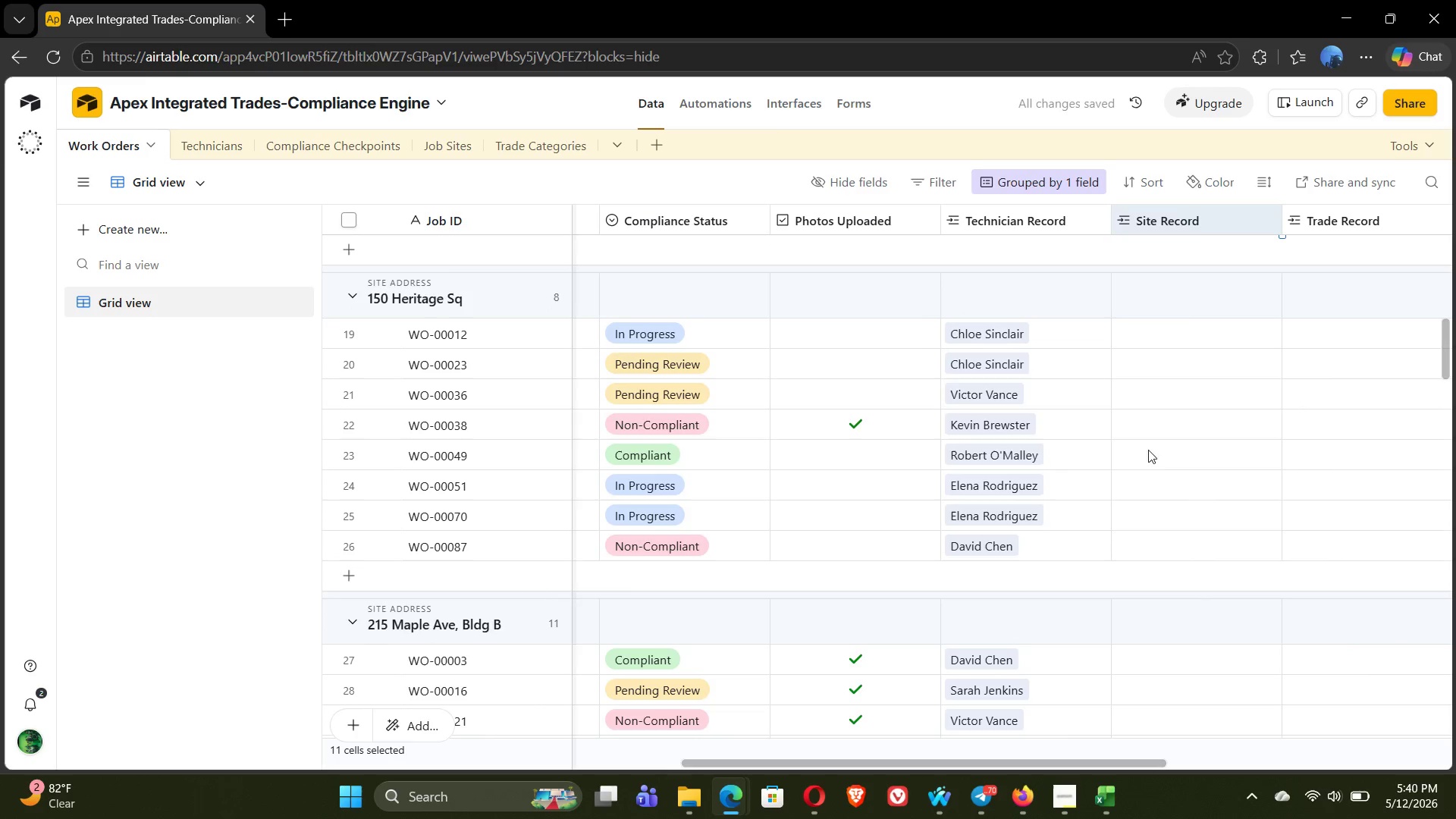 
left_click([1131, 334])
 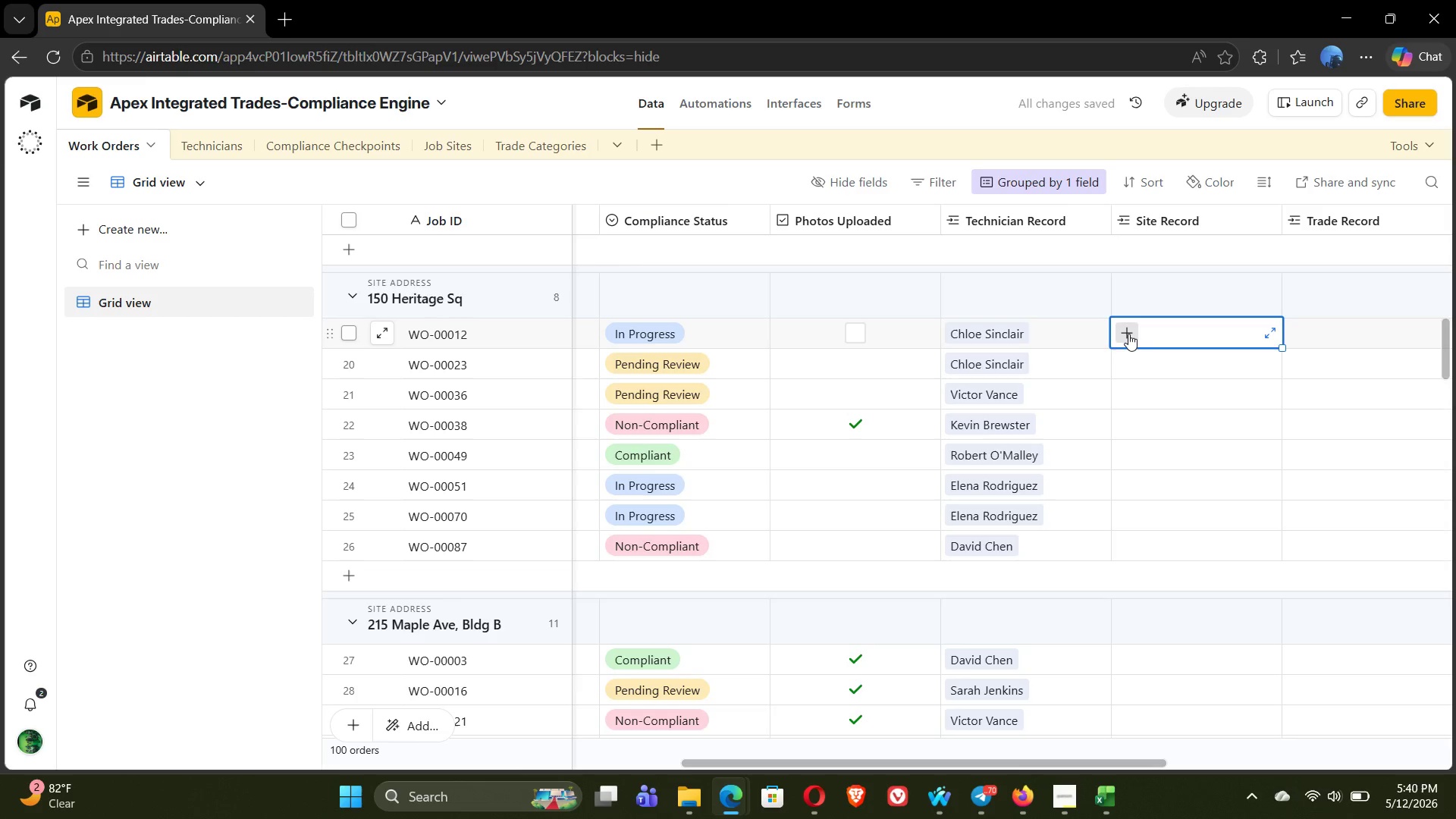 
left_click([1128, 333])
 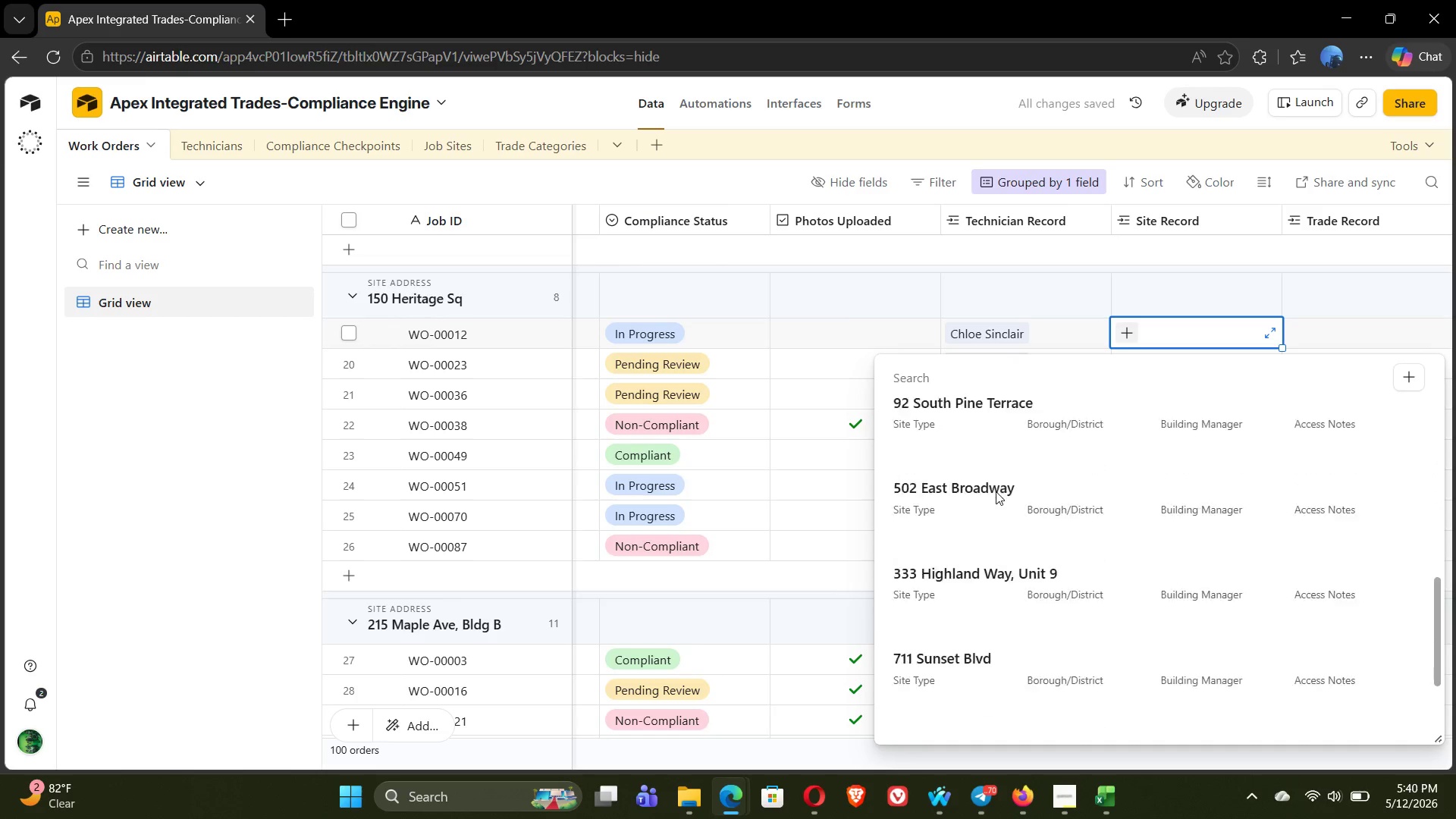 
wait(7.23)
 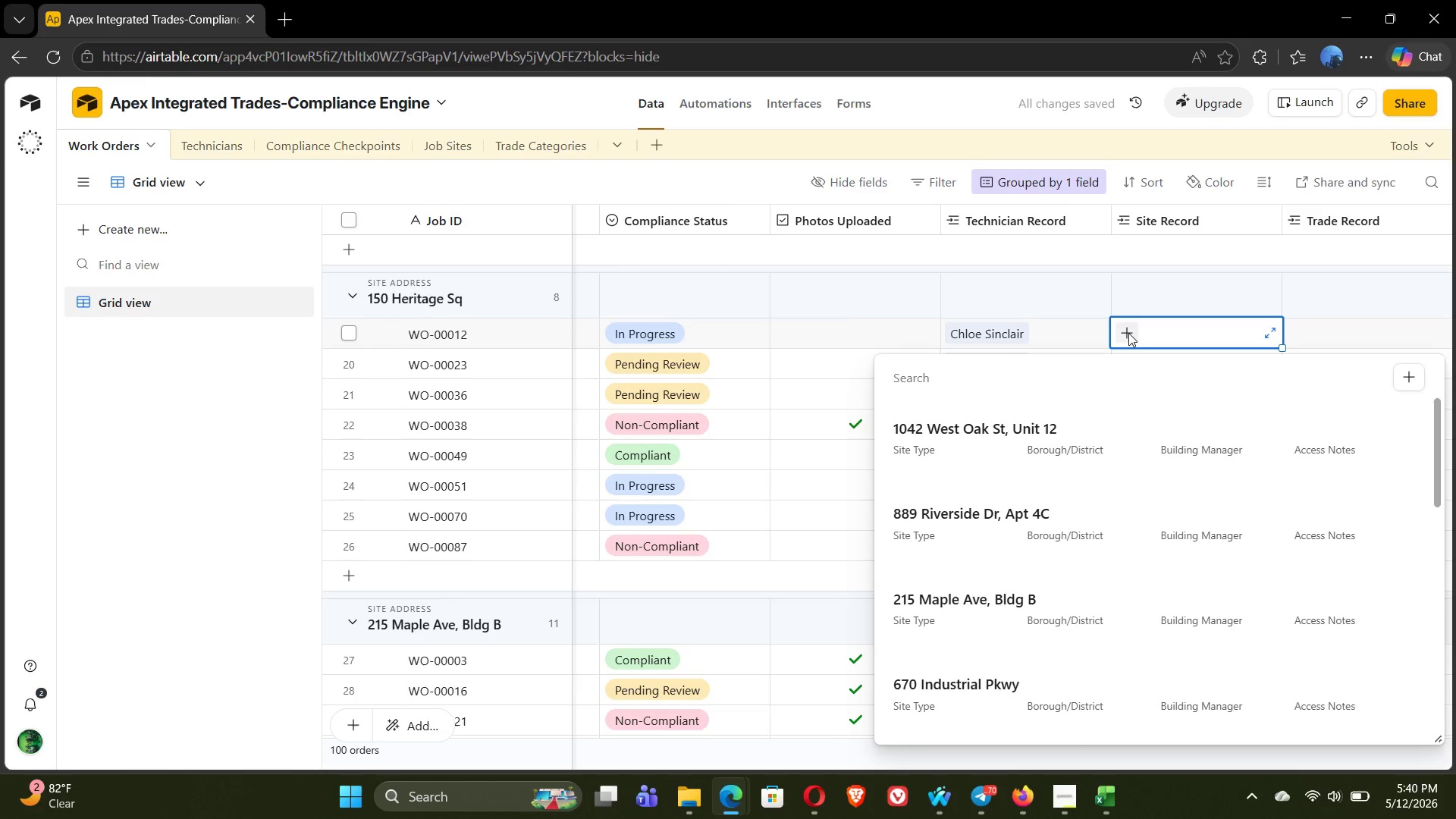 
left_click([967, 687])
 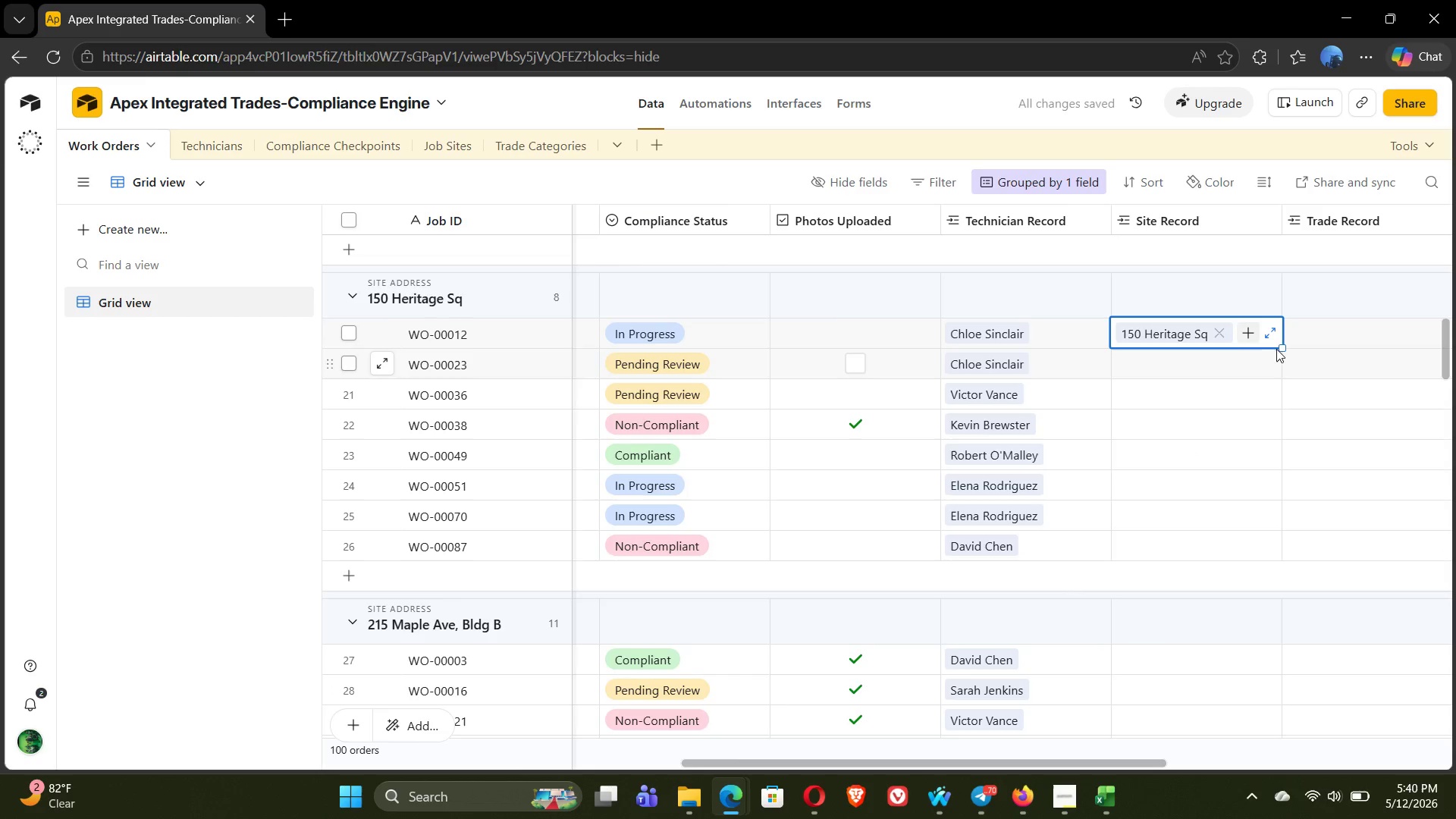 
left_click_drag(start_coordinate=[1282, 349], to_coordinate=[1266, 538])
 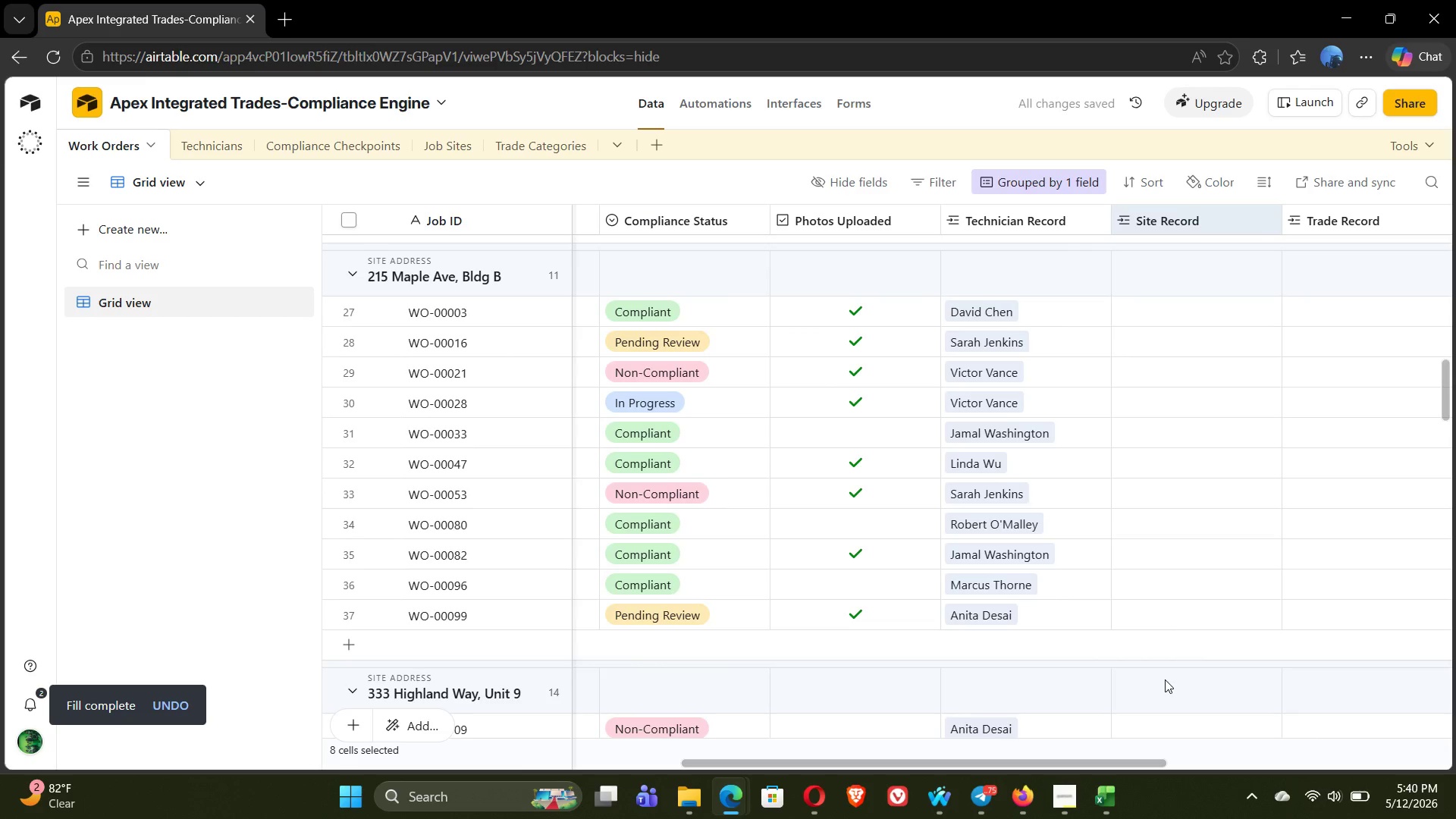 
wait(5.12)
 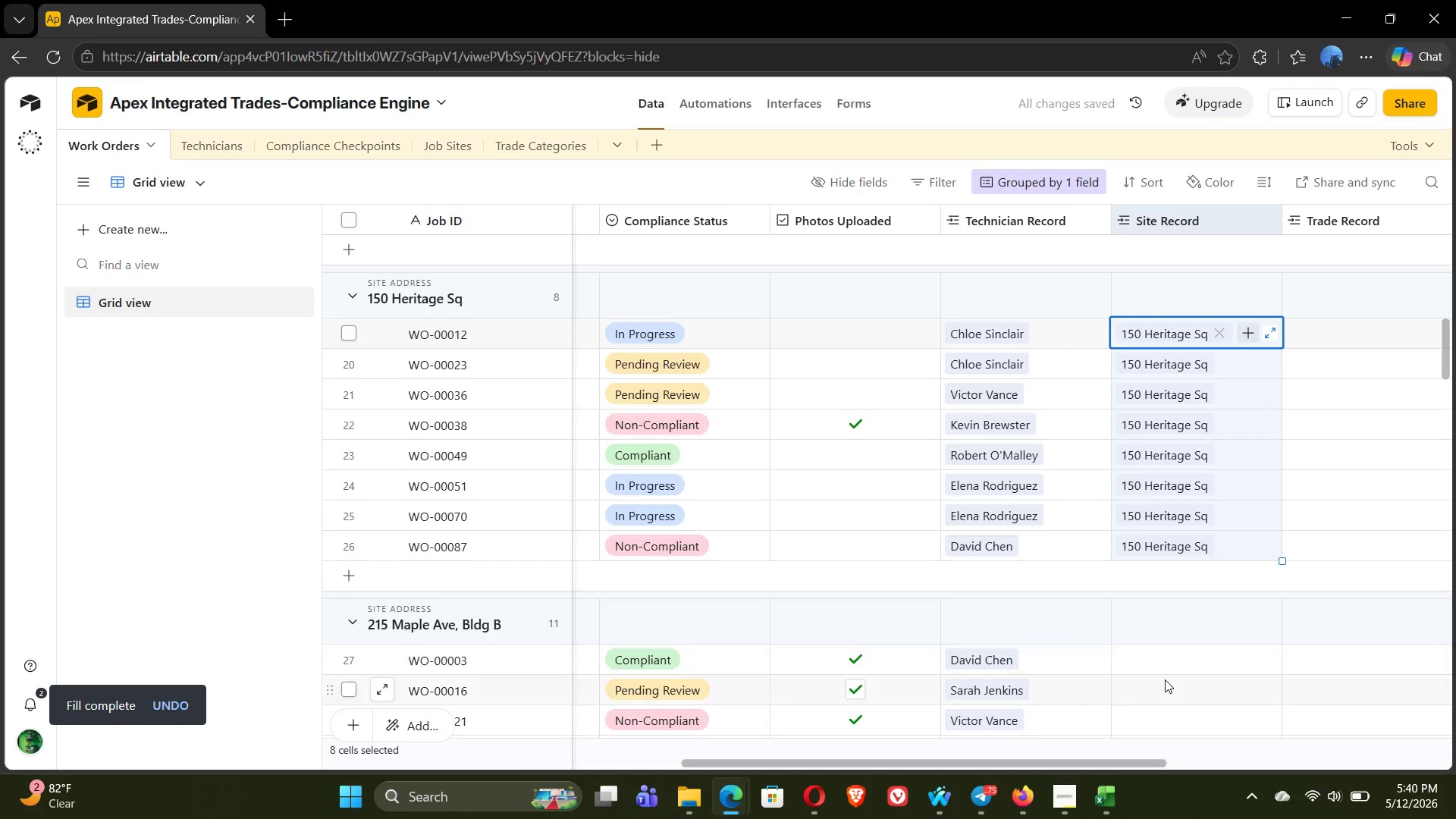 
left_click([1122, 312])
 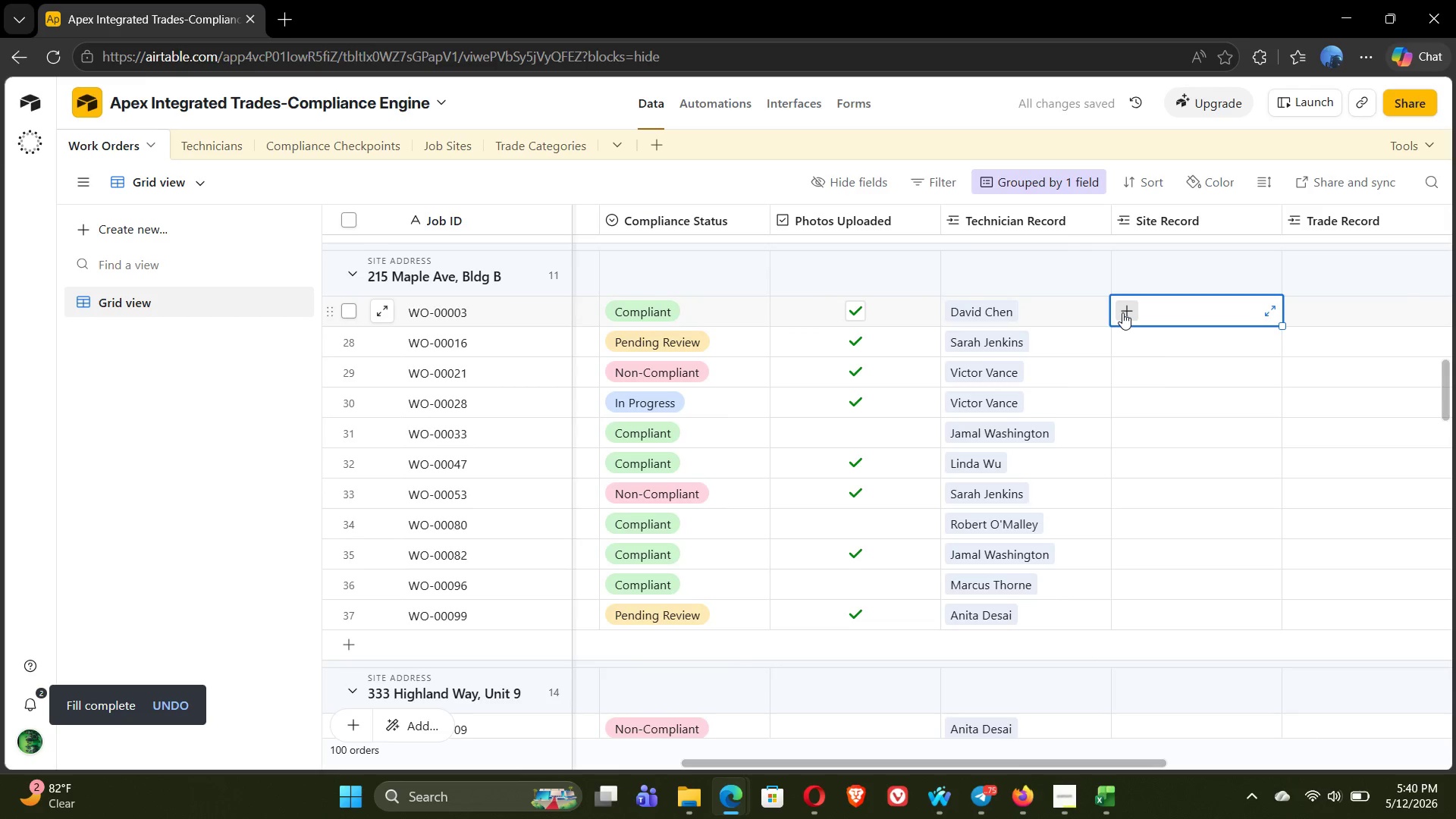 
left_click([1122, 312])
 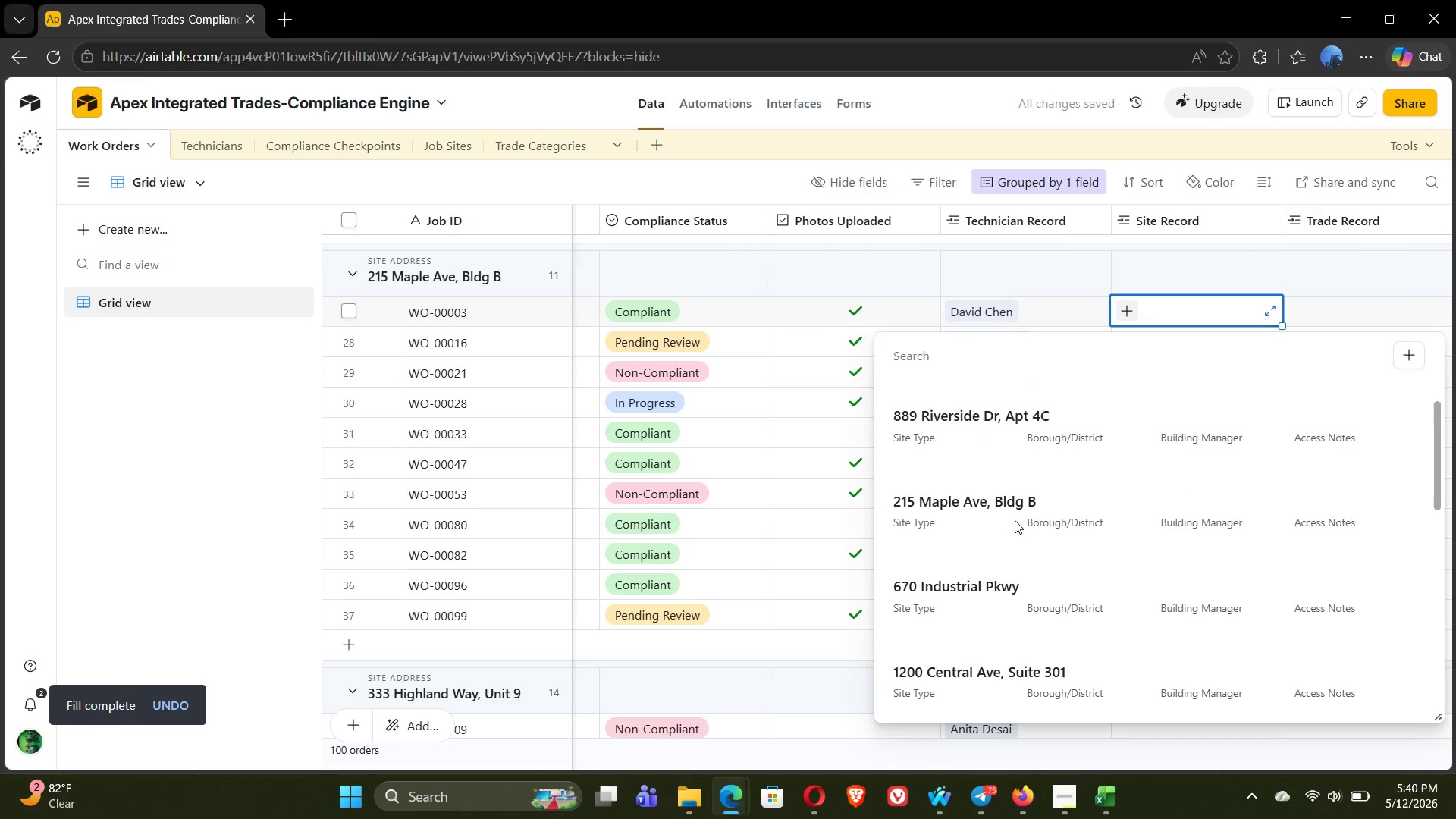 
left_click([968, 518])
 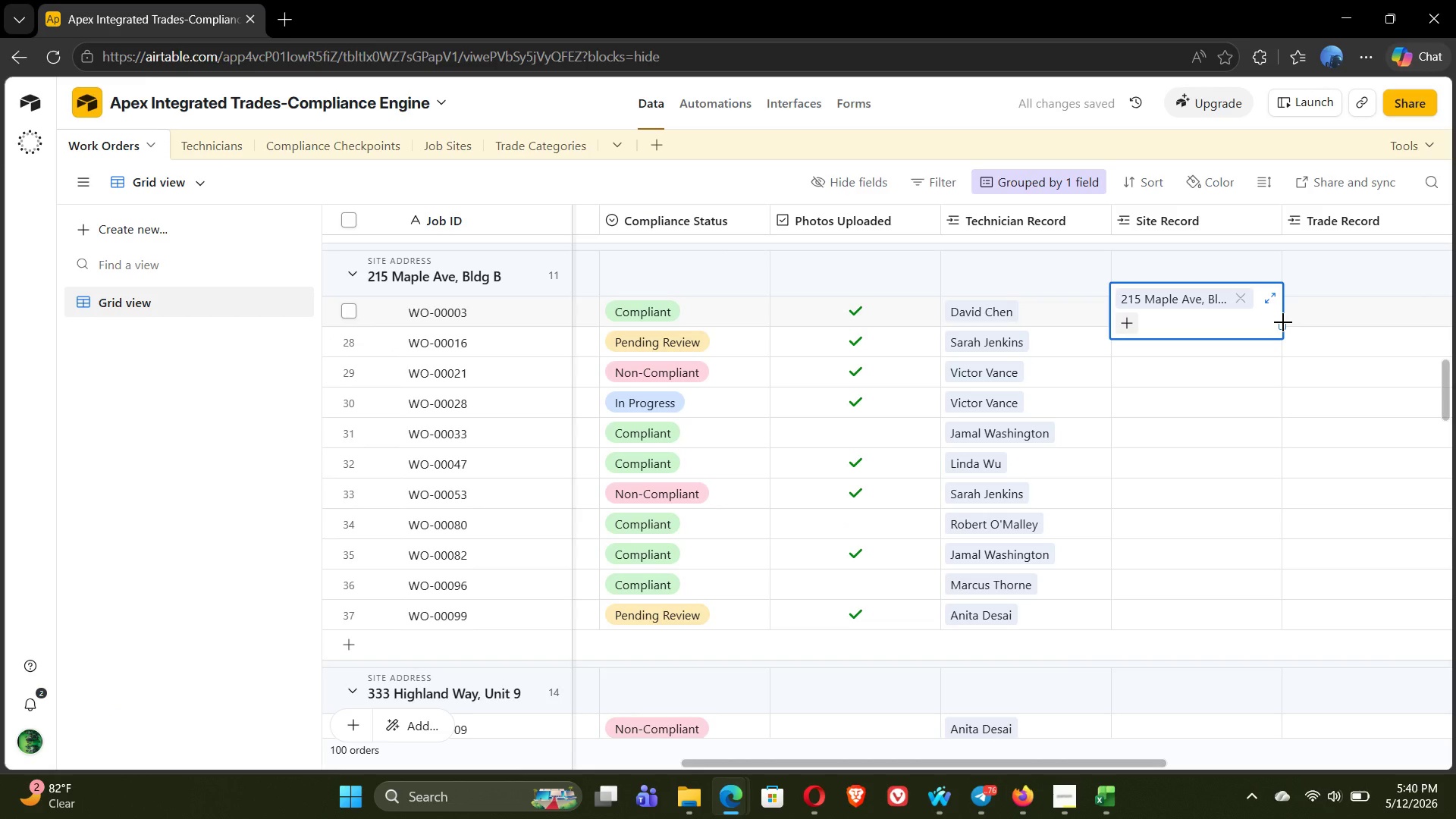 
left_click_drag(start_coordinate=[1283, 324], to_coordinate=[1267, 607])
 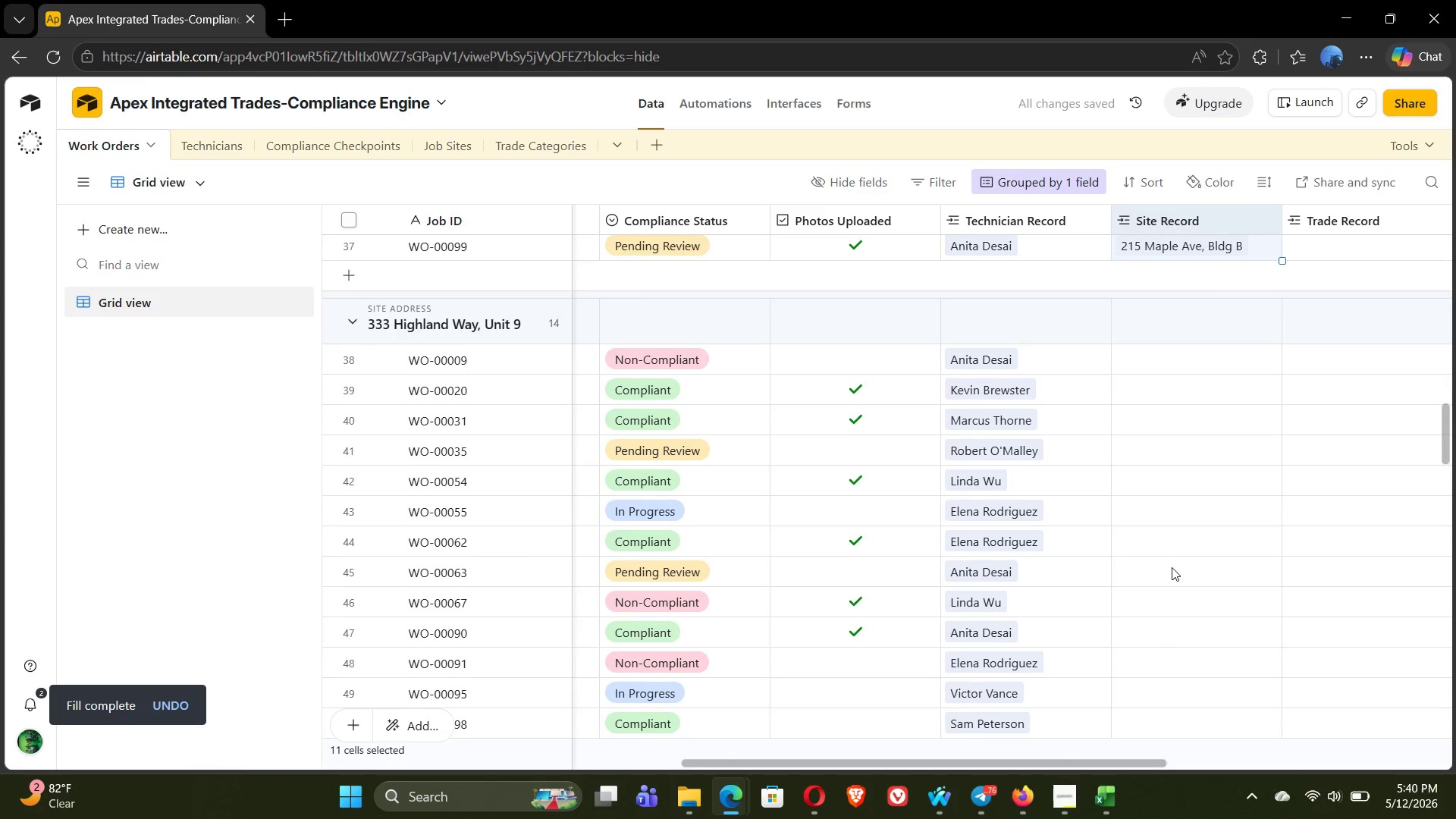 
wait(8.94)
 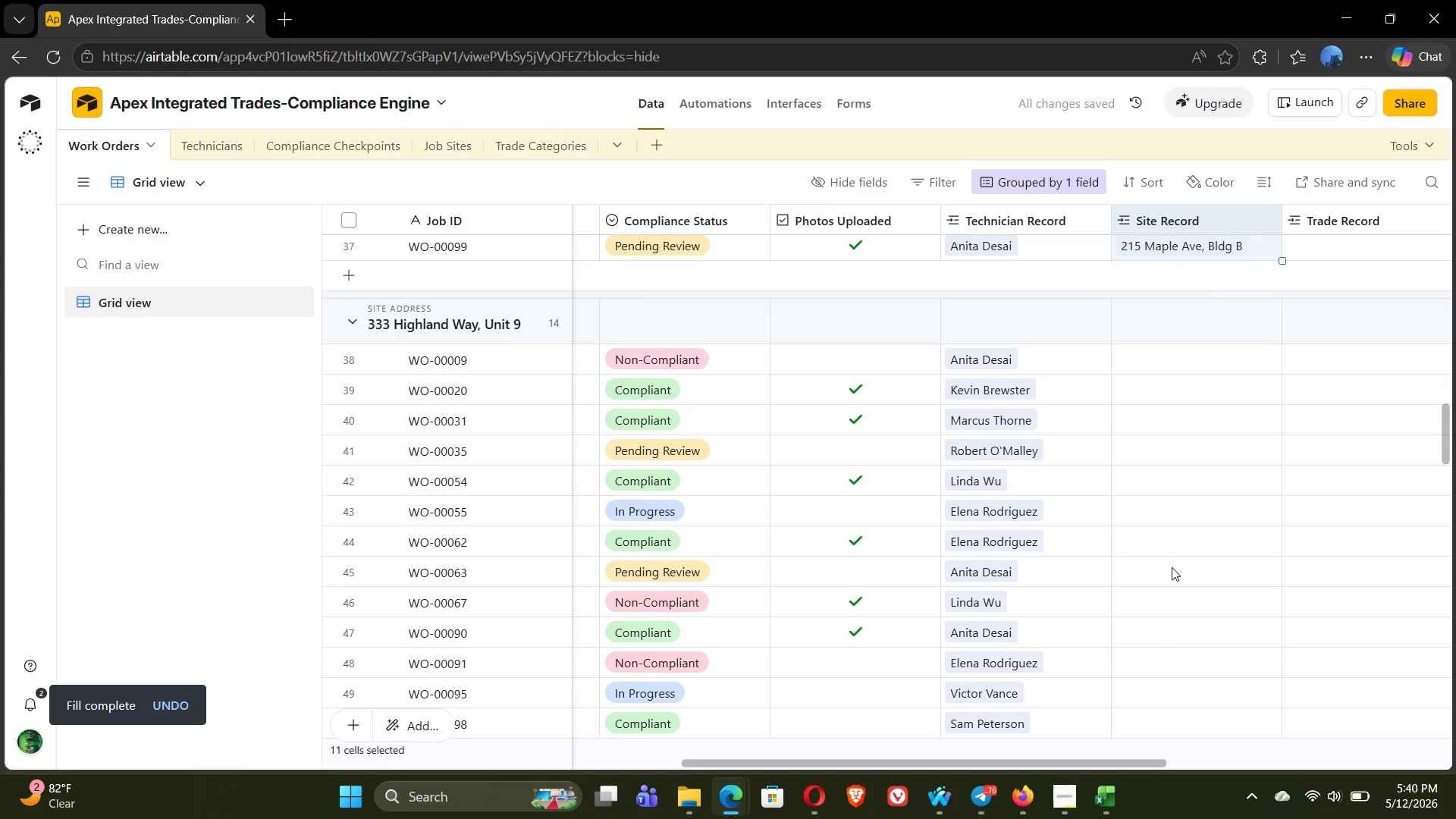 
left_click([1125, 290])
 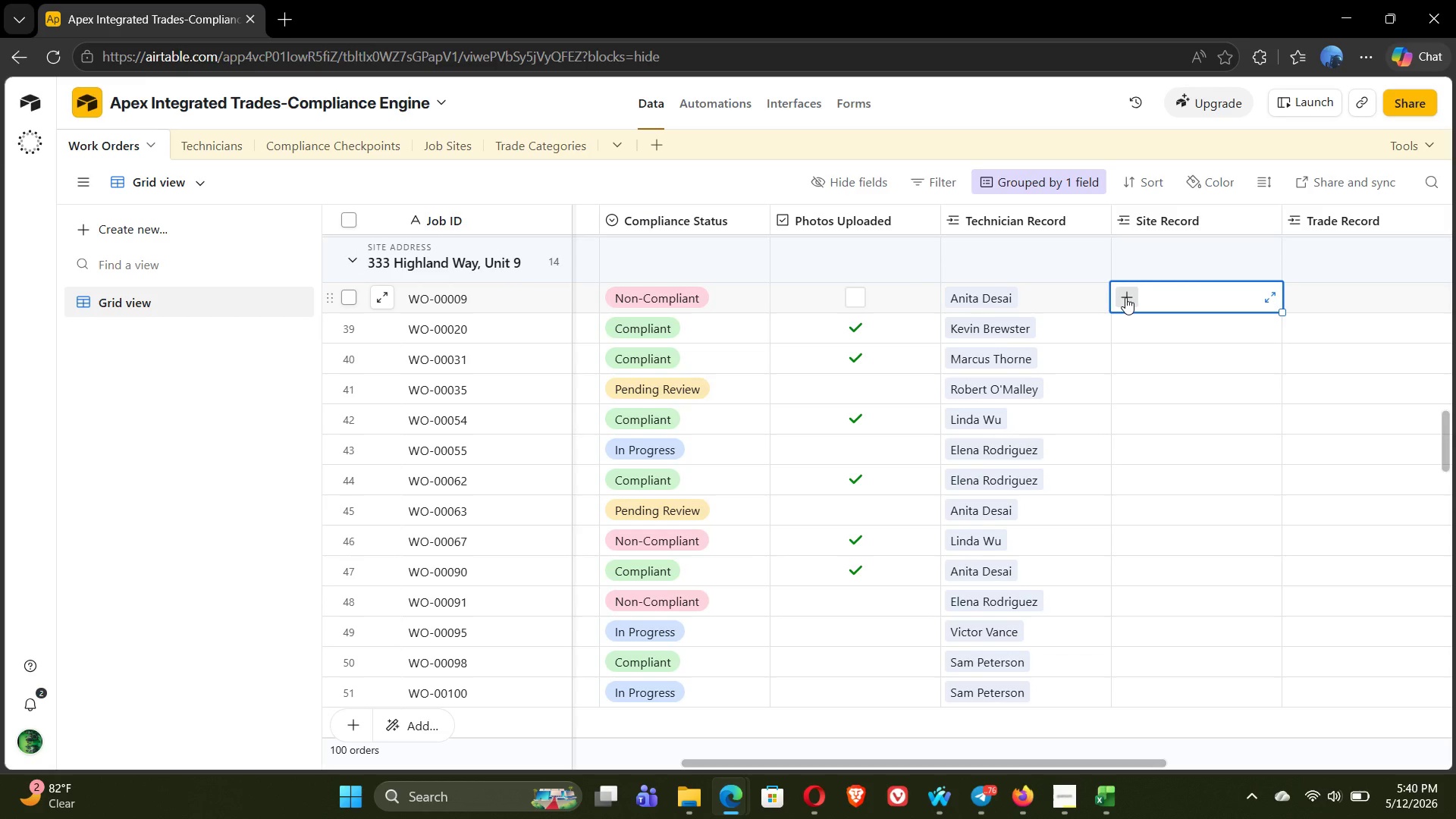 
left_click([1125, 297])
 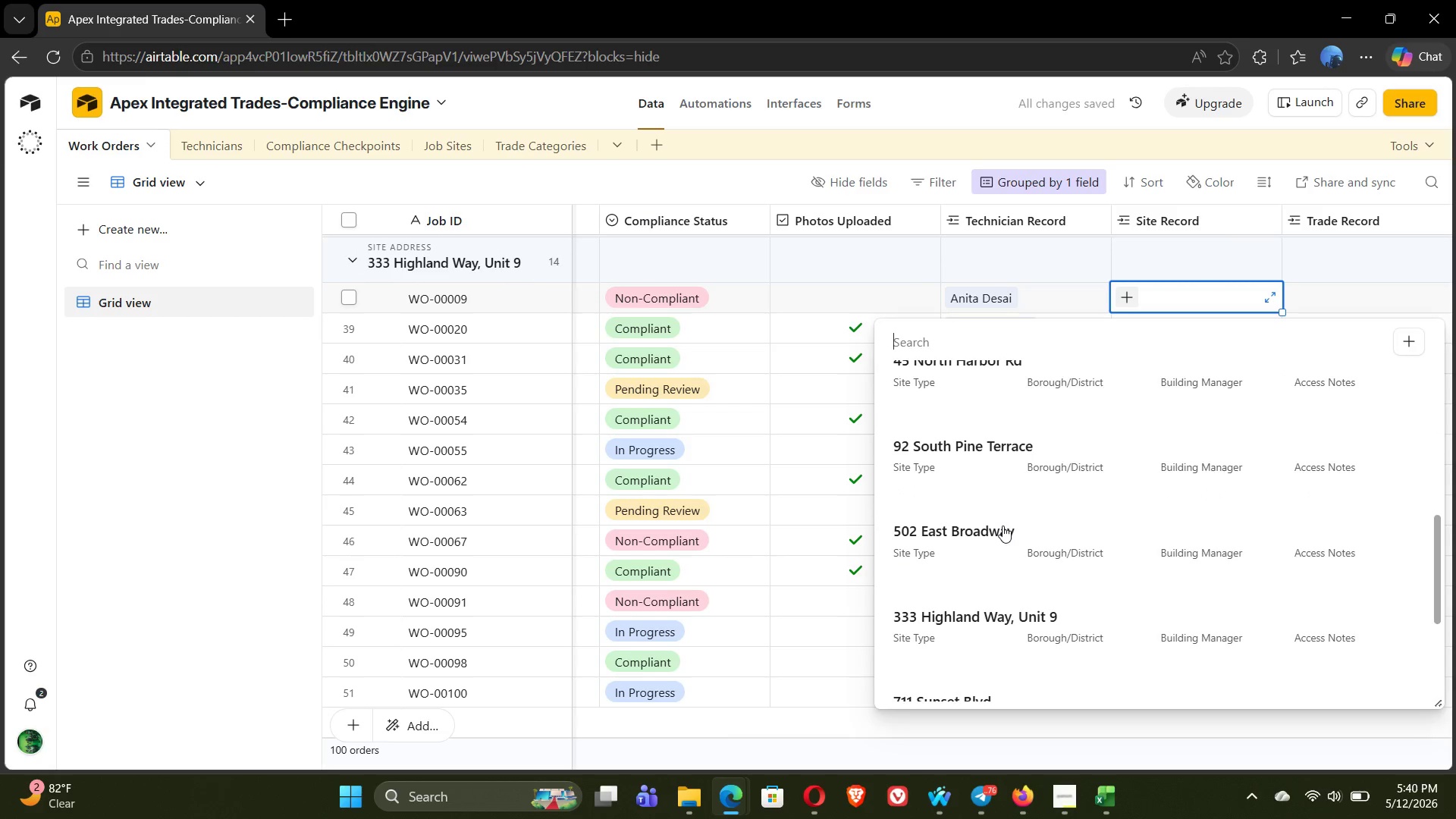 
left_click([964, 553])
 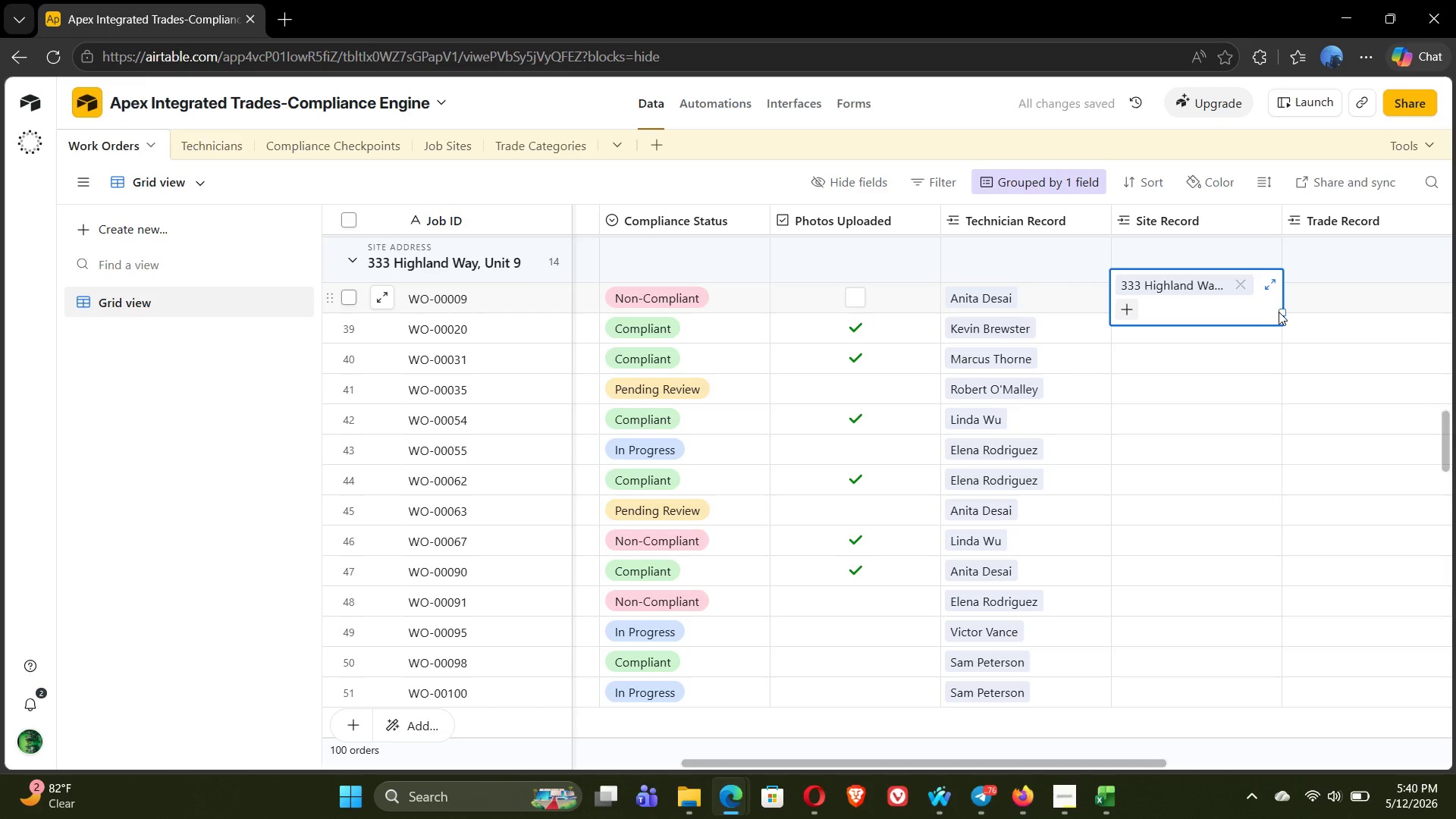 
left_click_drag(start_coordinate=[1280, 312], to_coordinate=[1252, 665])
 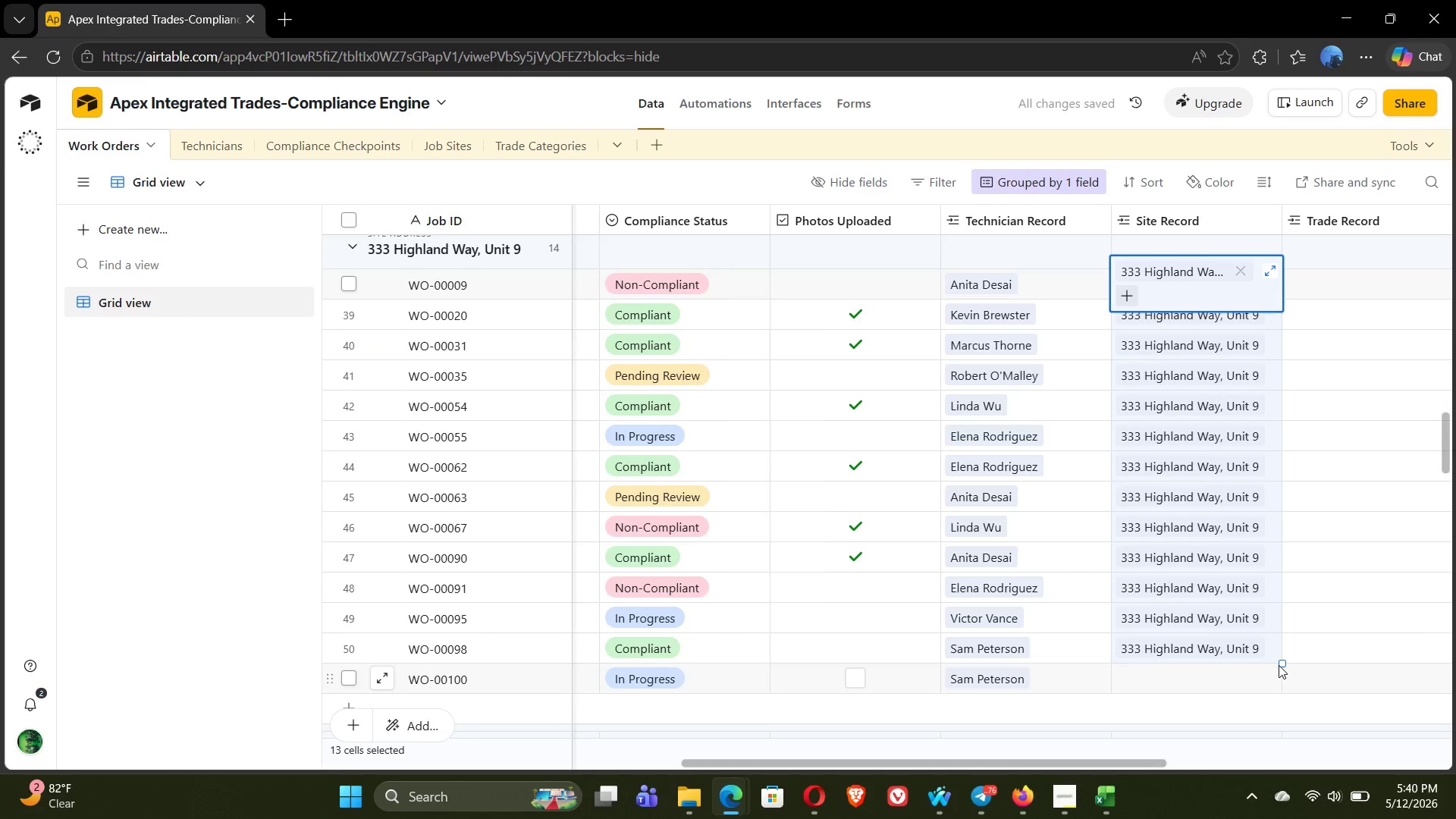 
left_click_drag(start_coordinate=[1281, 665], to_coordinate=[1281, 682])
 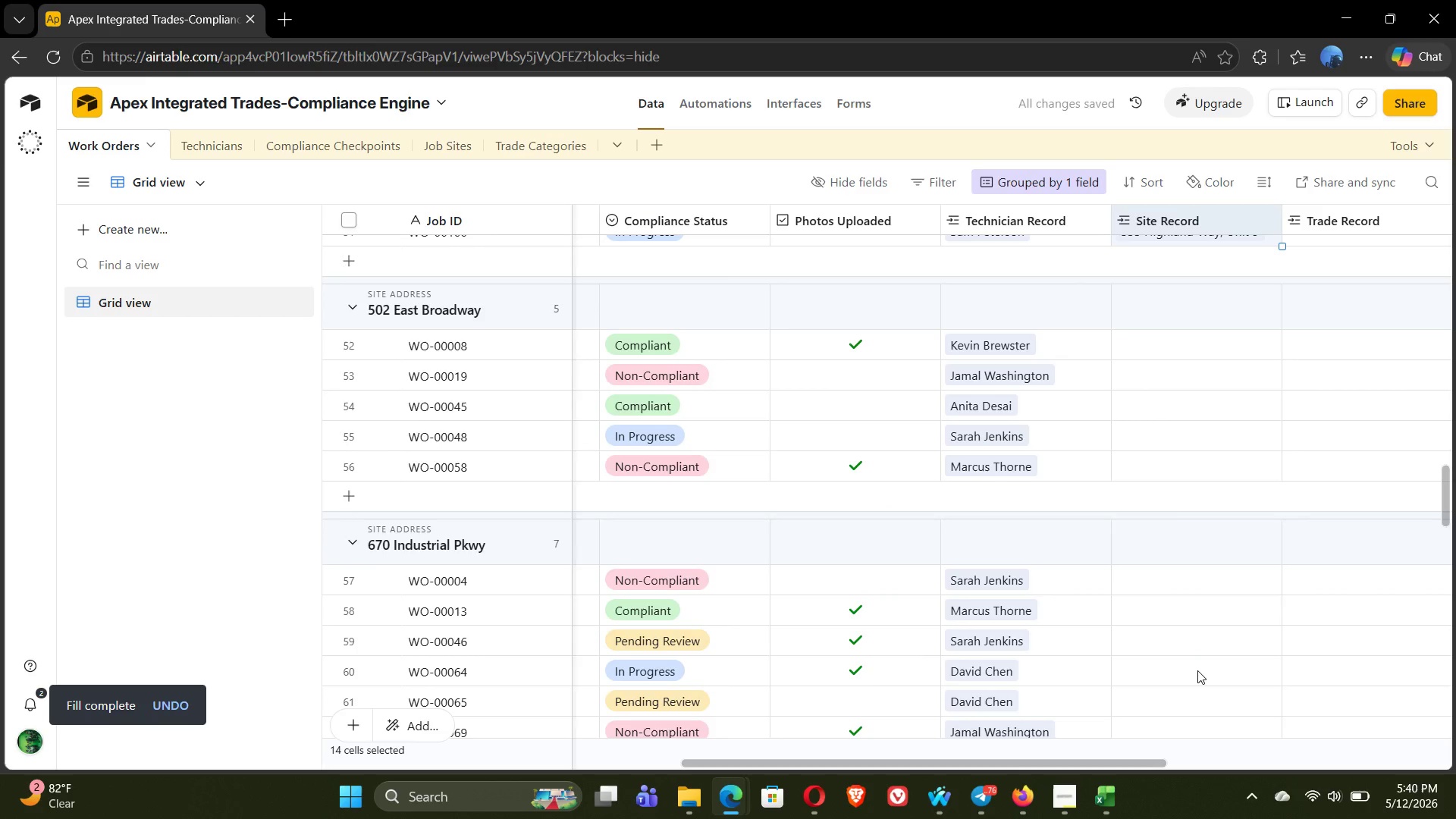 
left_click([1125, 342])
 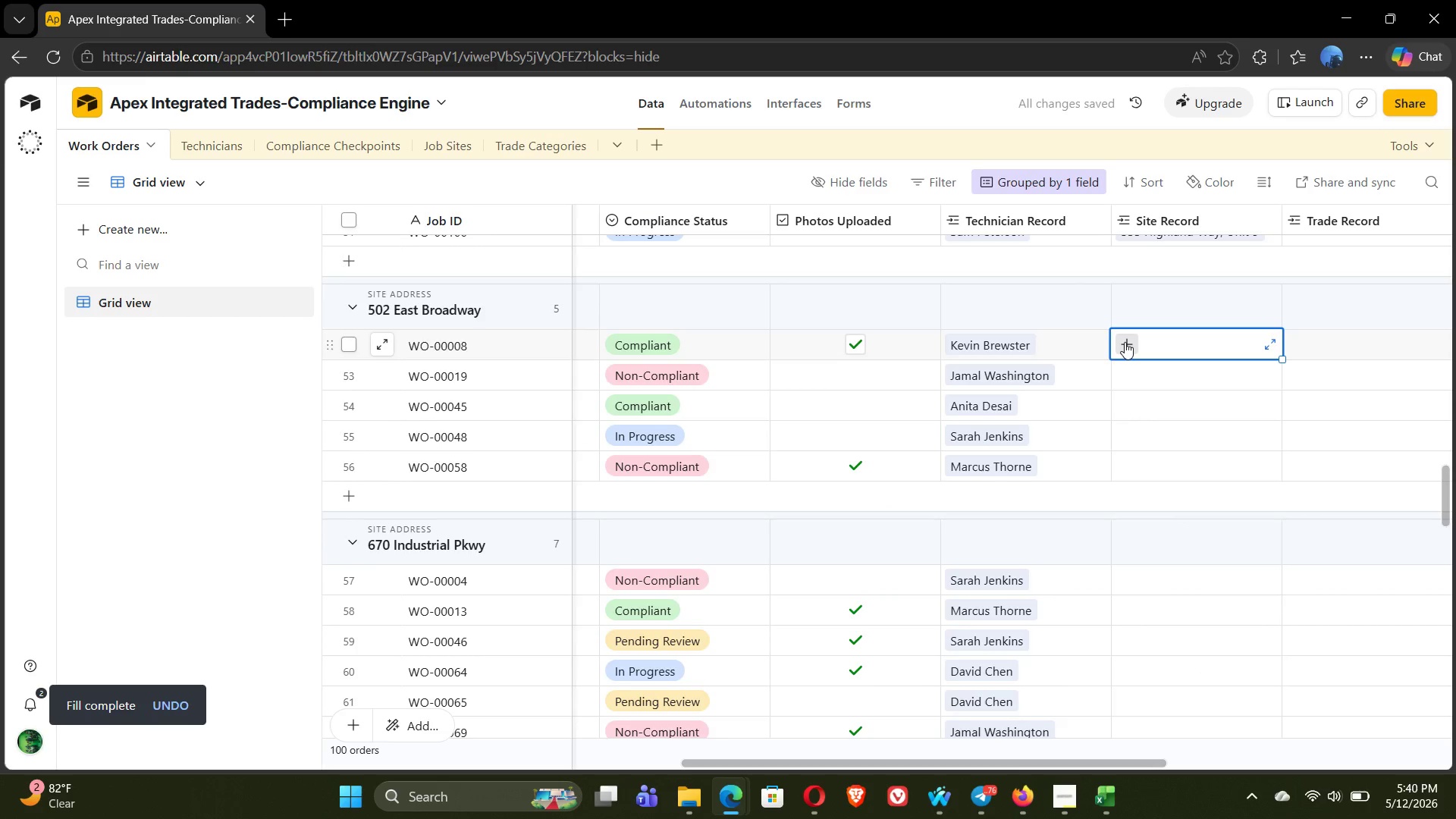 
left_click([1125, 342])
 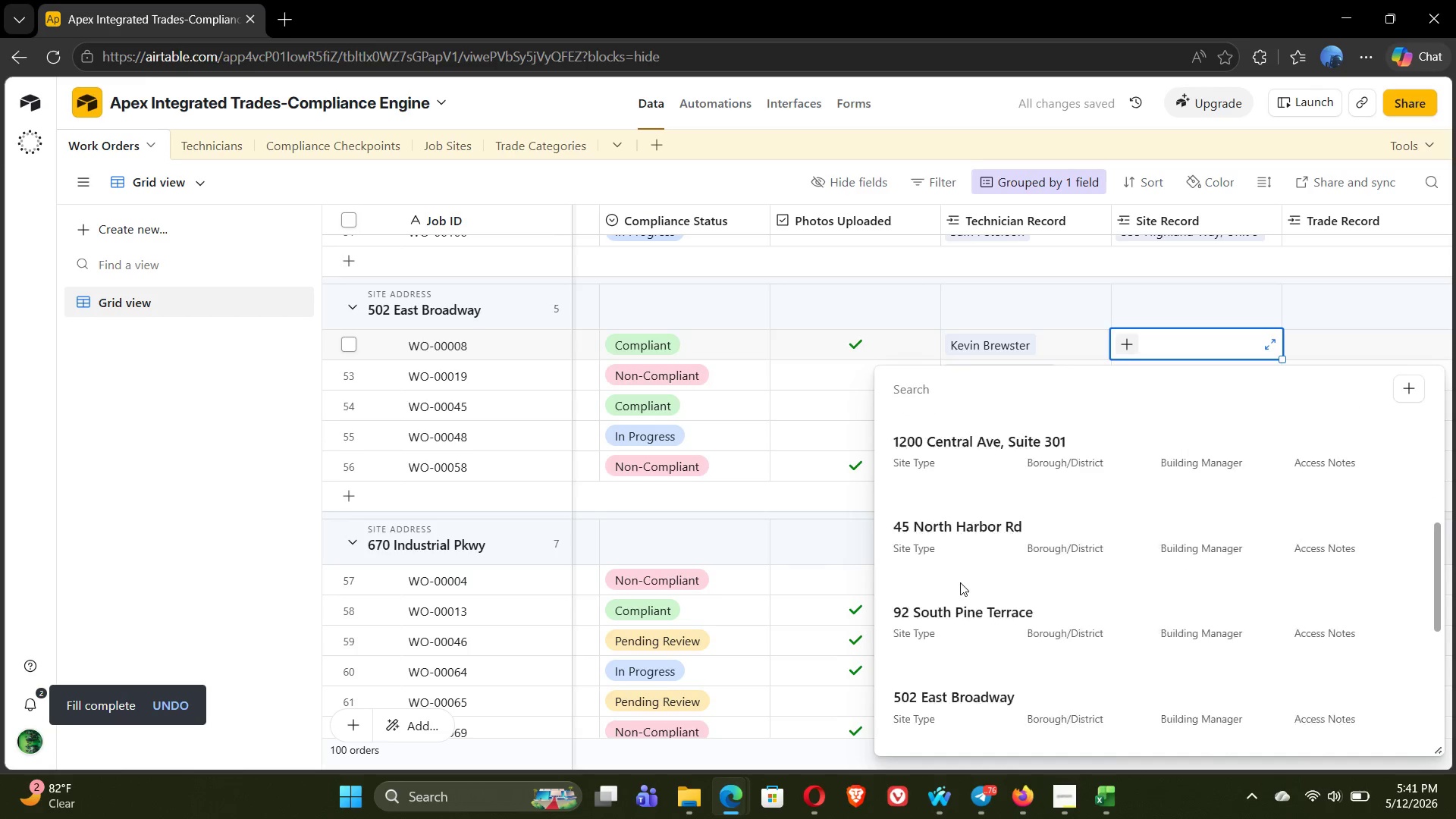 
left_click([959, 628])
 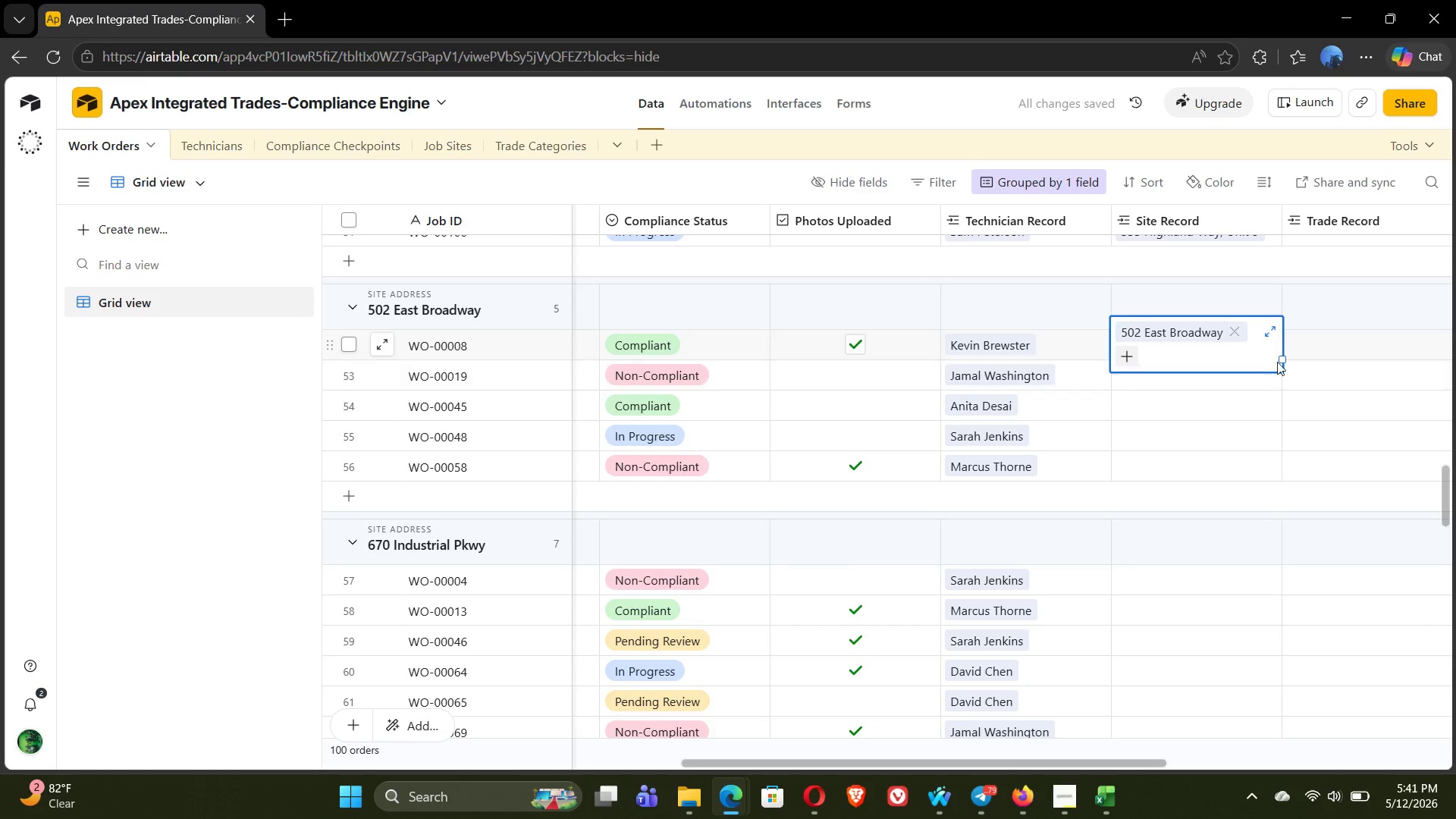 
left_click_drag(start_coordinate=[1281, 359], to_coordinate=[1276, 472])
 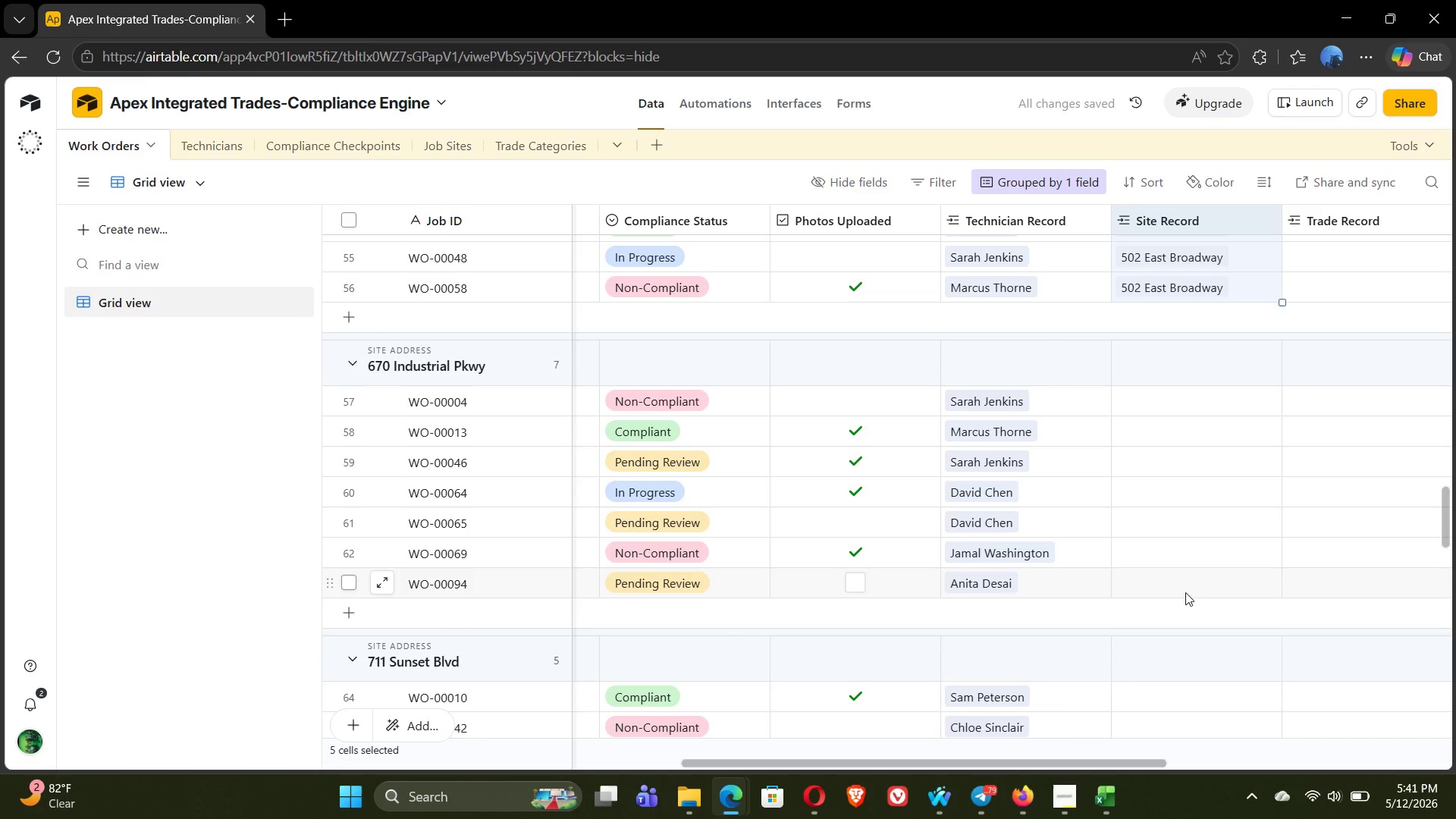 
wait(7.12)
 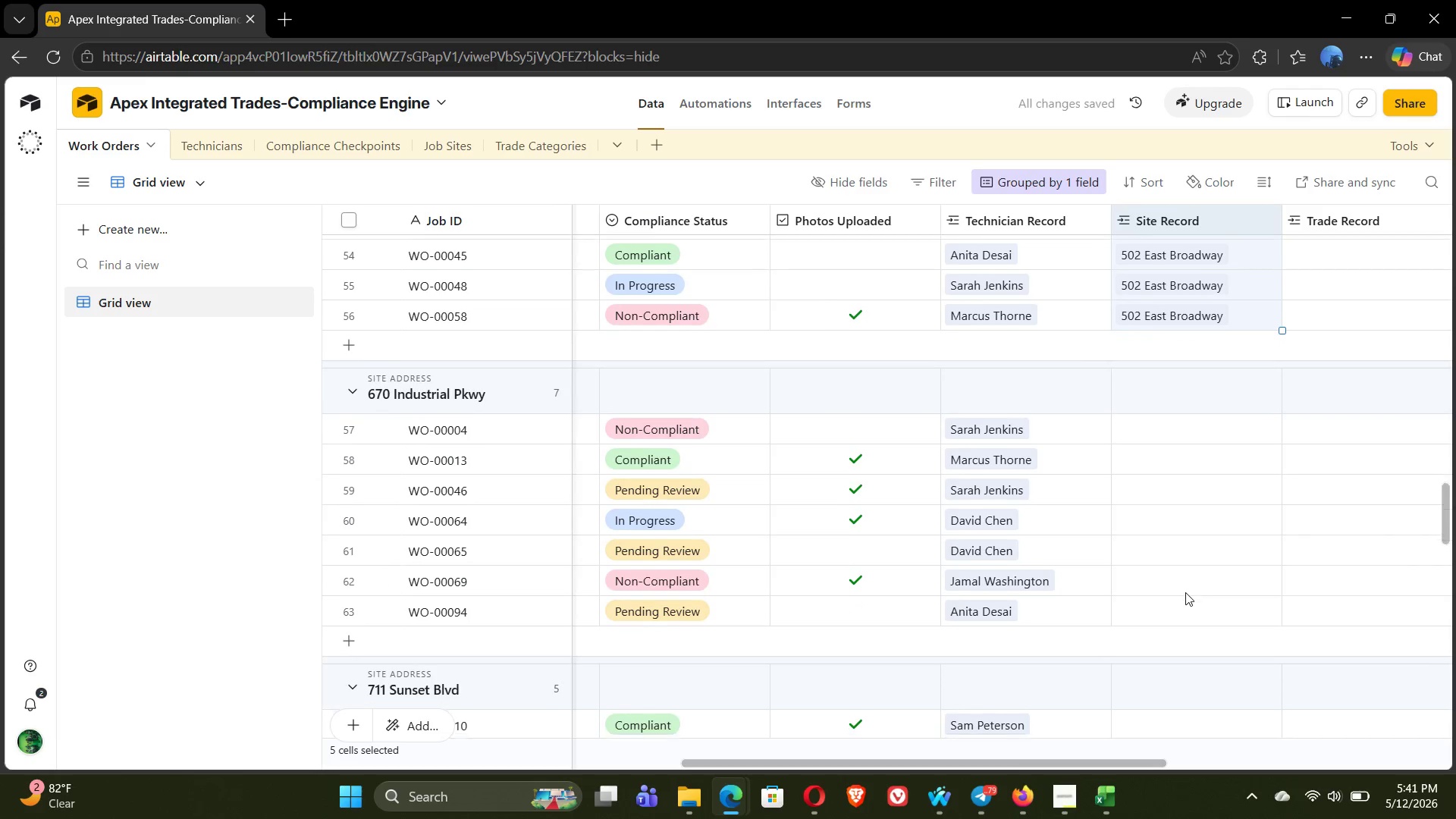 
left_click([1131, 396])
 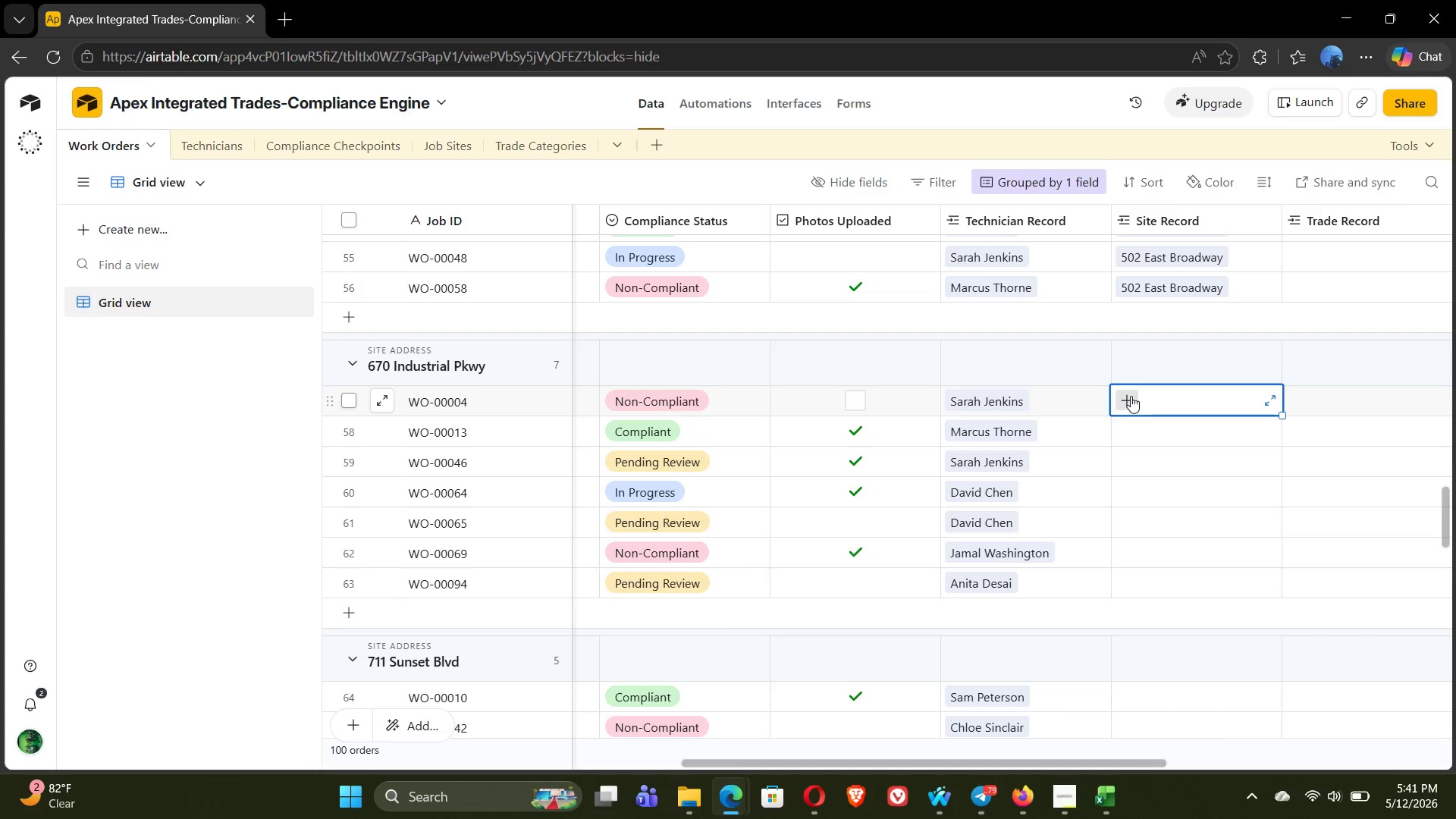 
left_click([1131, 396])
 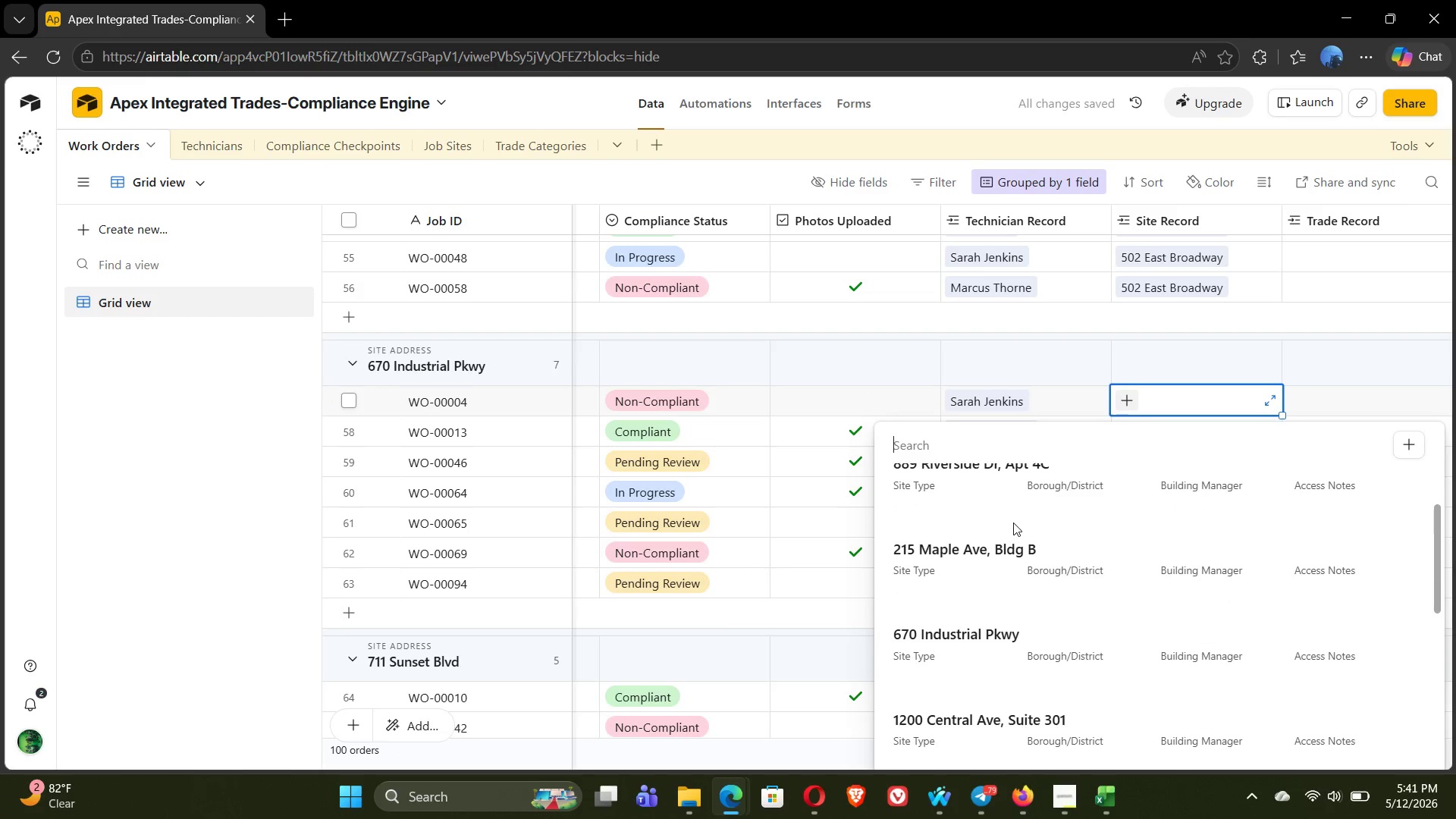 
left_click([959, 642])
 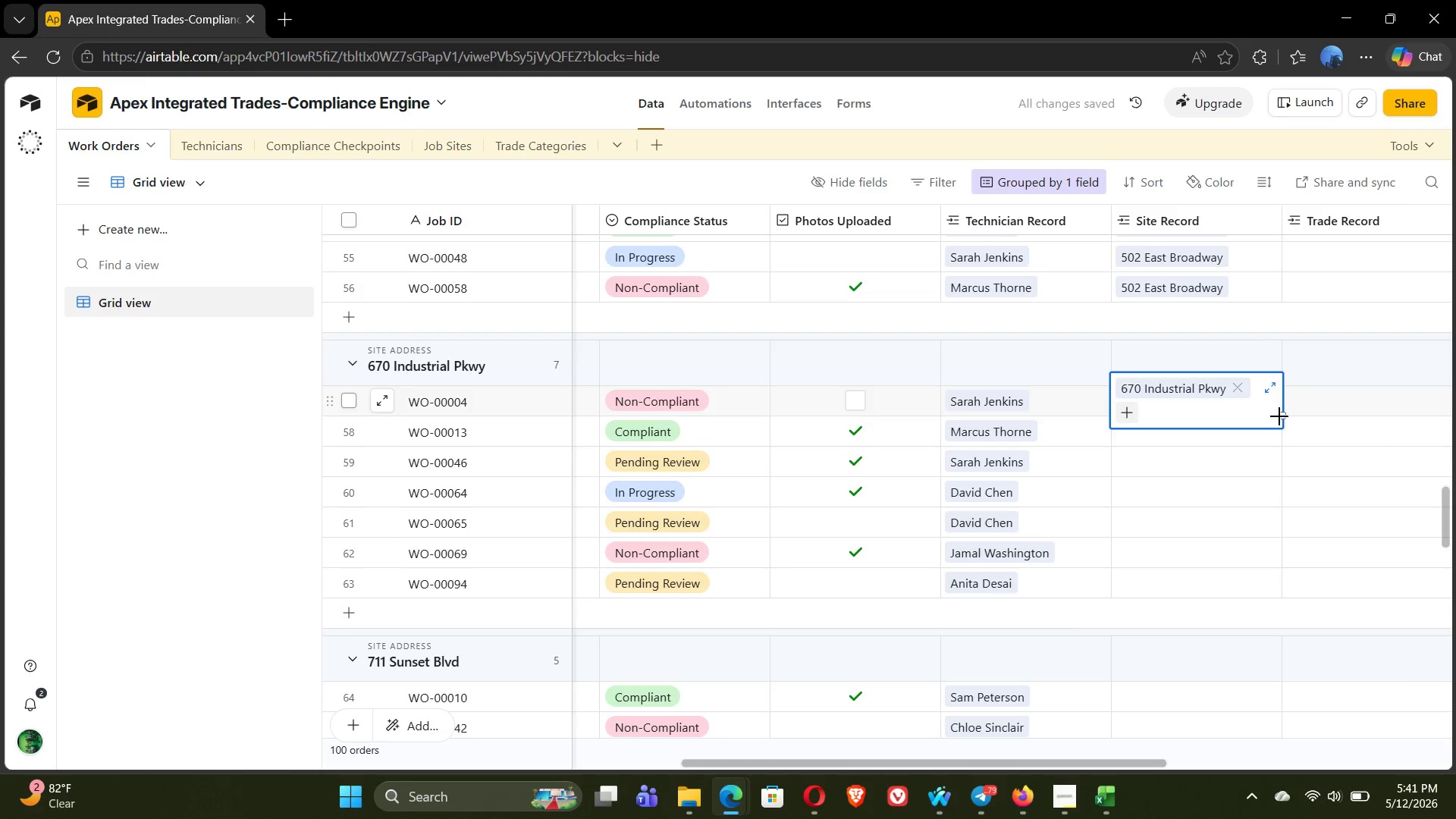 
left_click_drag(start_coordinate=[1282, 416], to_coordinate=[1265, 585])
 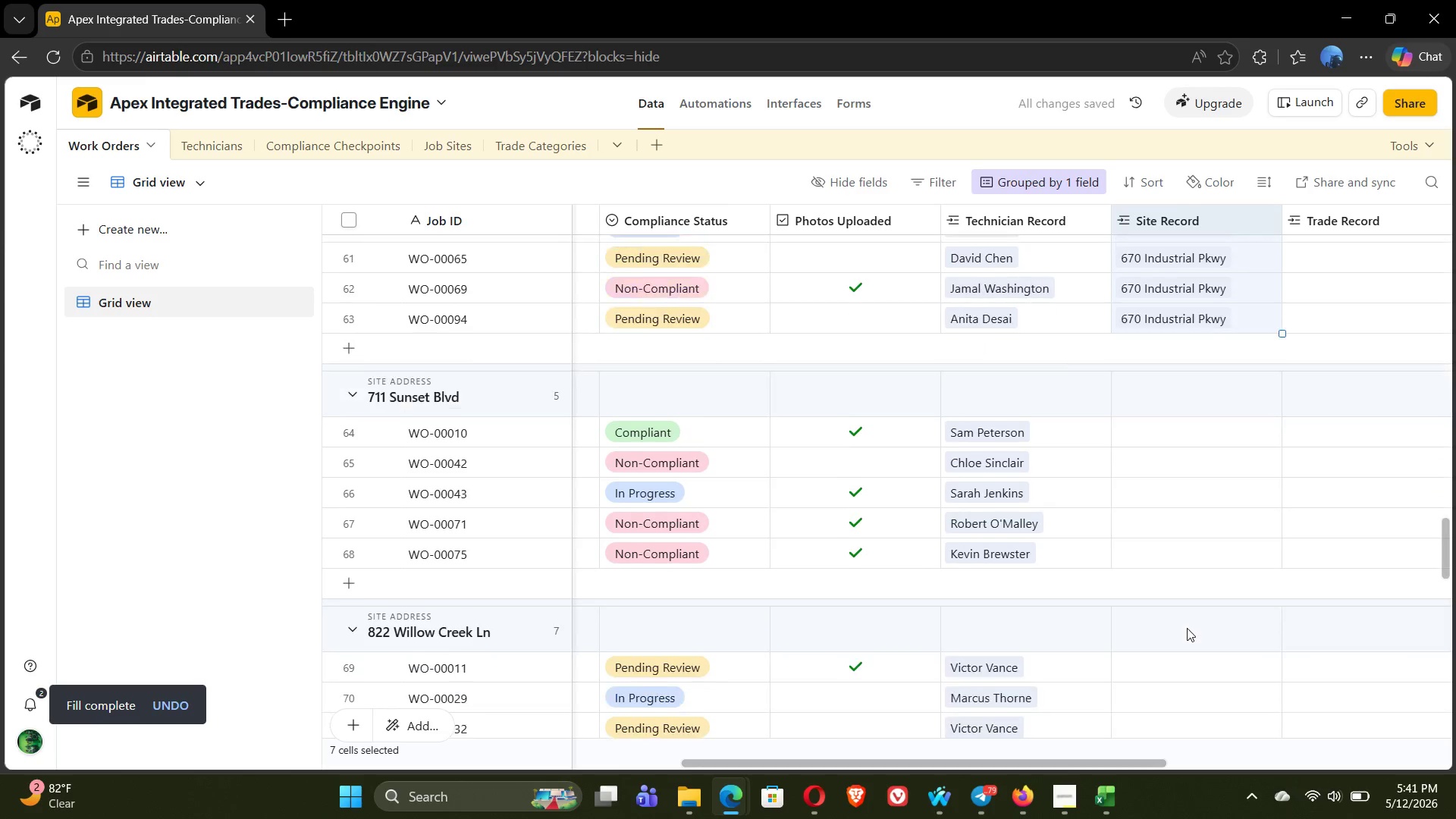 
left_click([1122, 413])
 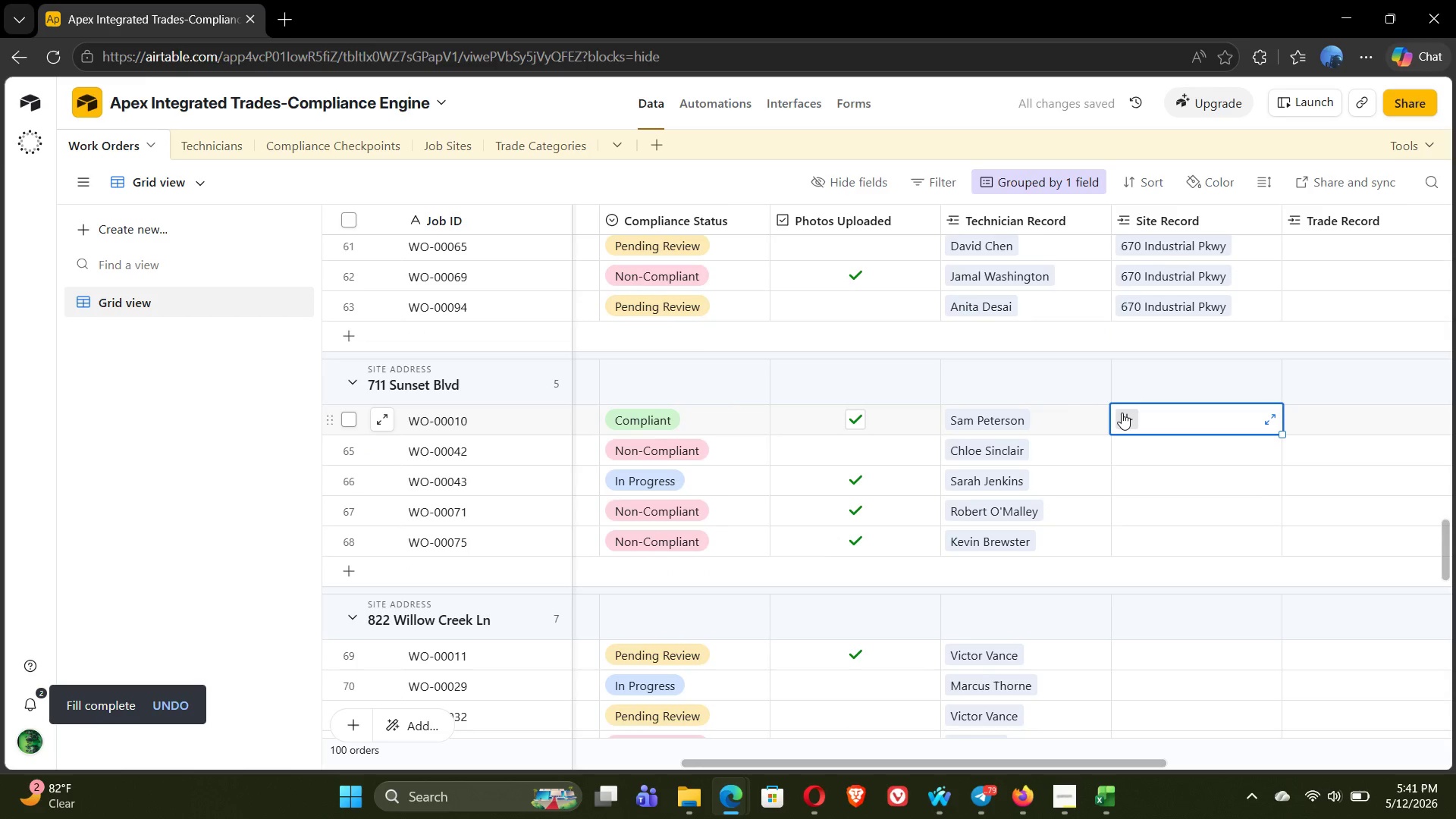 
left_click([1122, 413])
 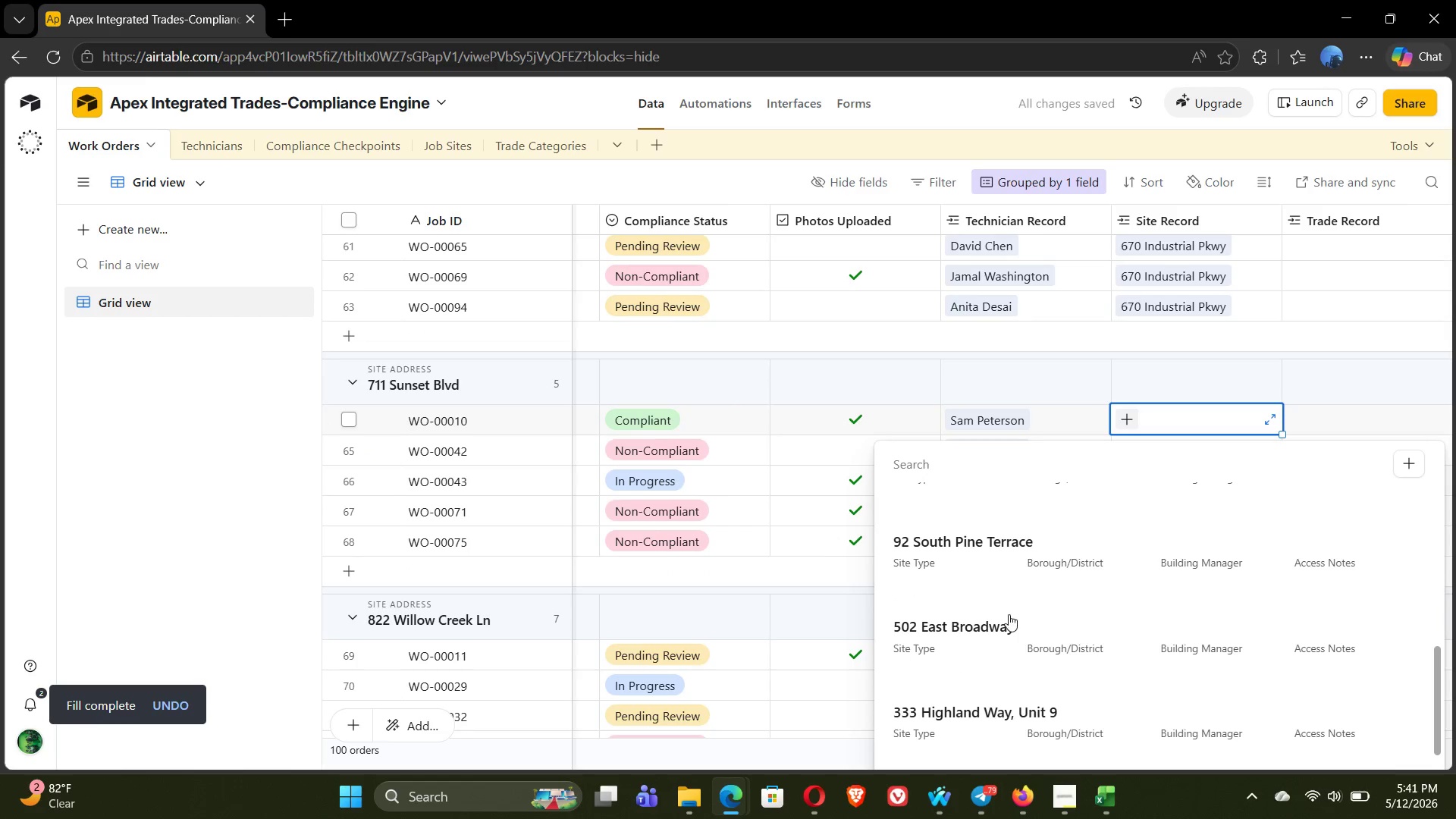 
left_click([940, 665])
 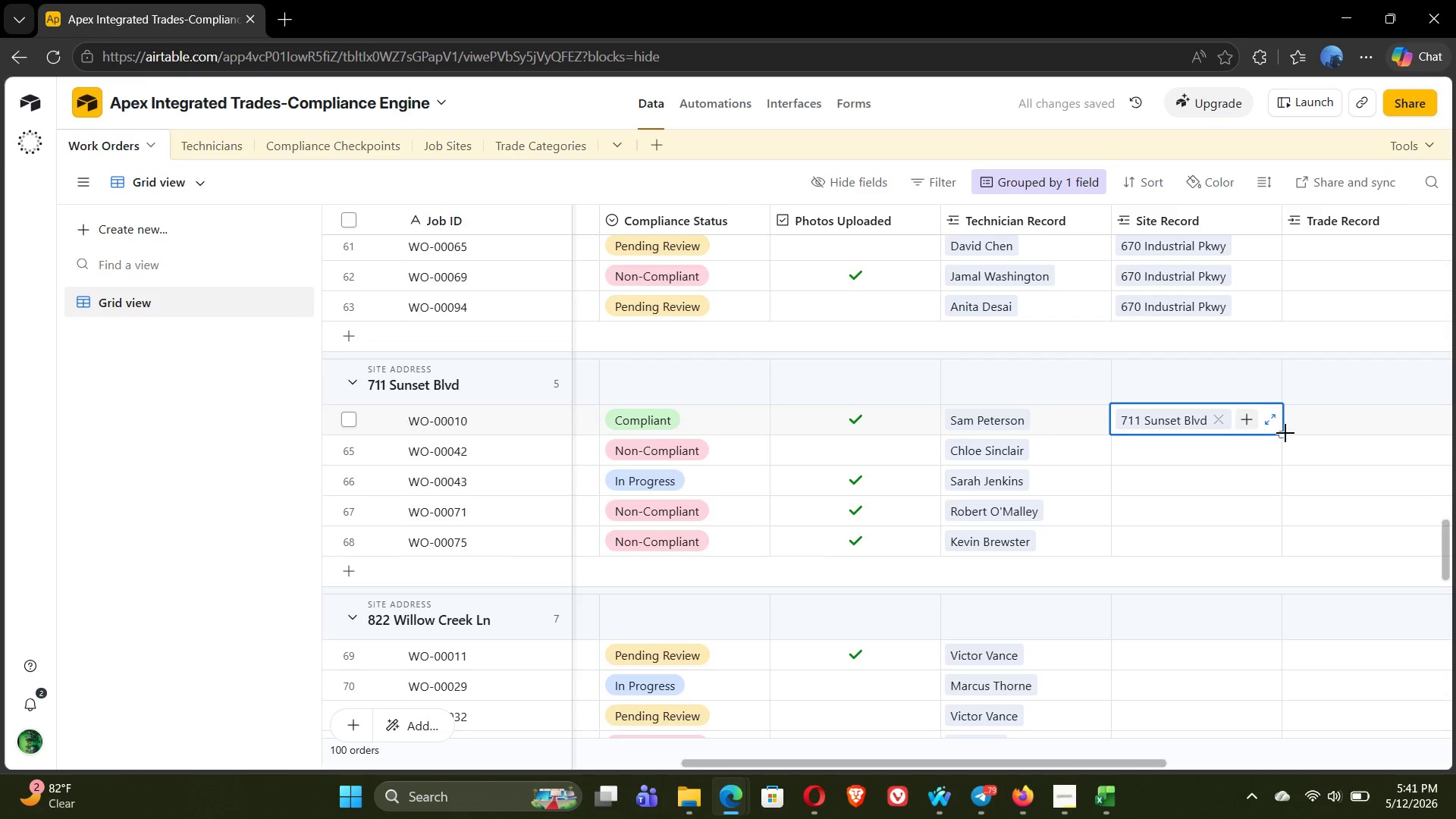 
left_click_drag(start_coordinate=[1282, 433], to_coordinate=[1272, 539])
 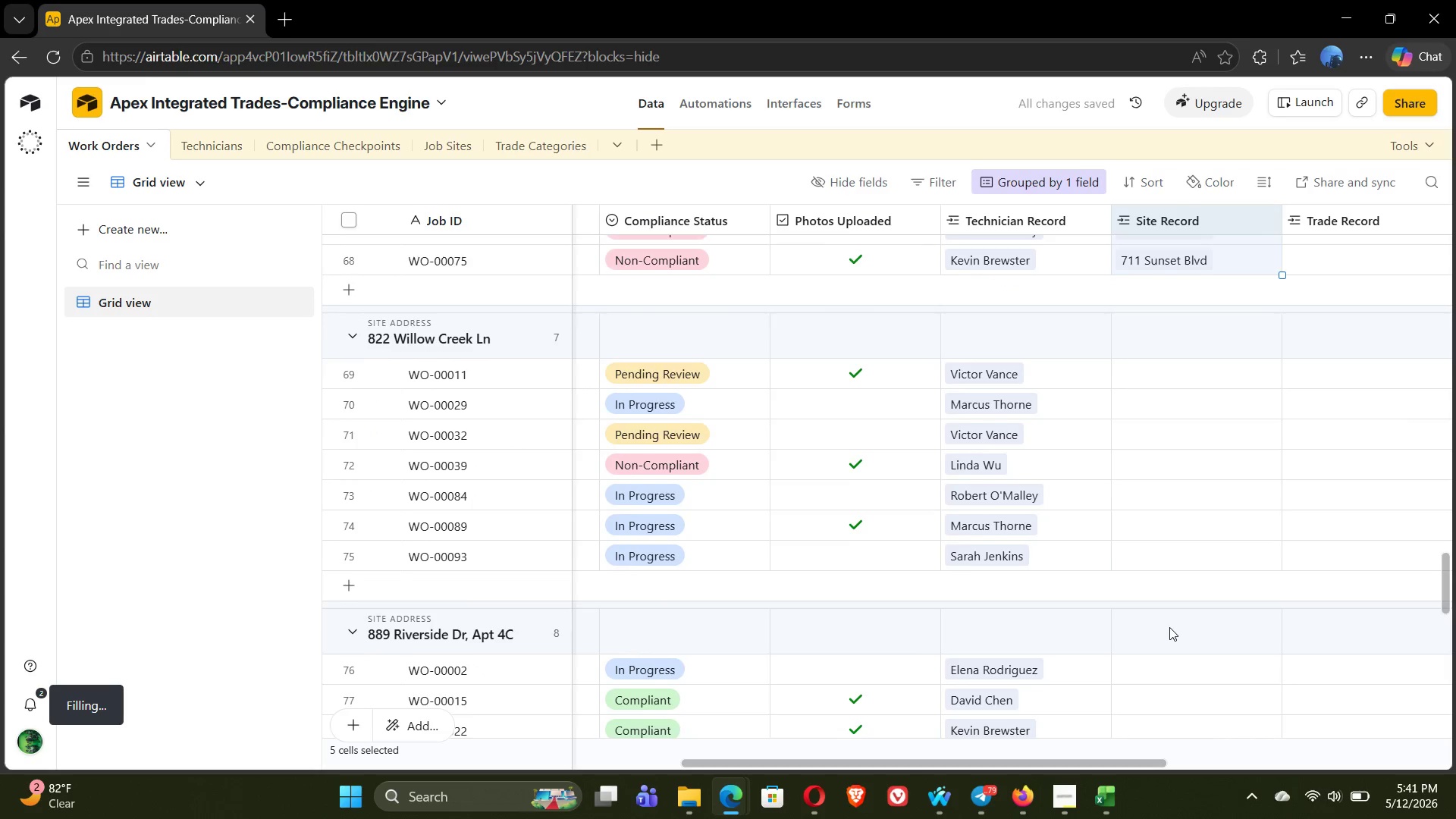 
left_click([1121, 373])
 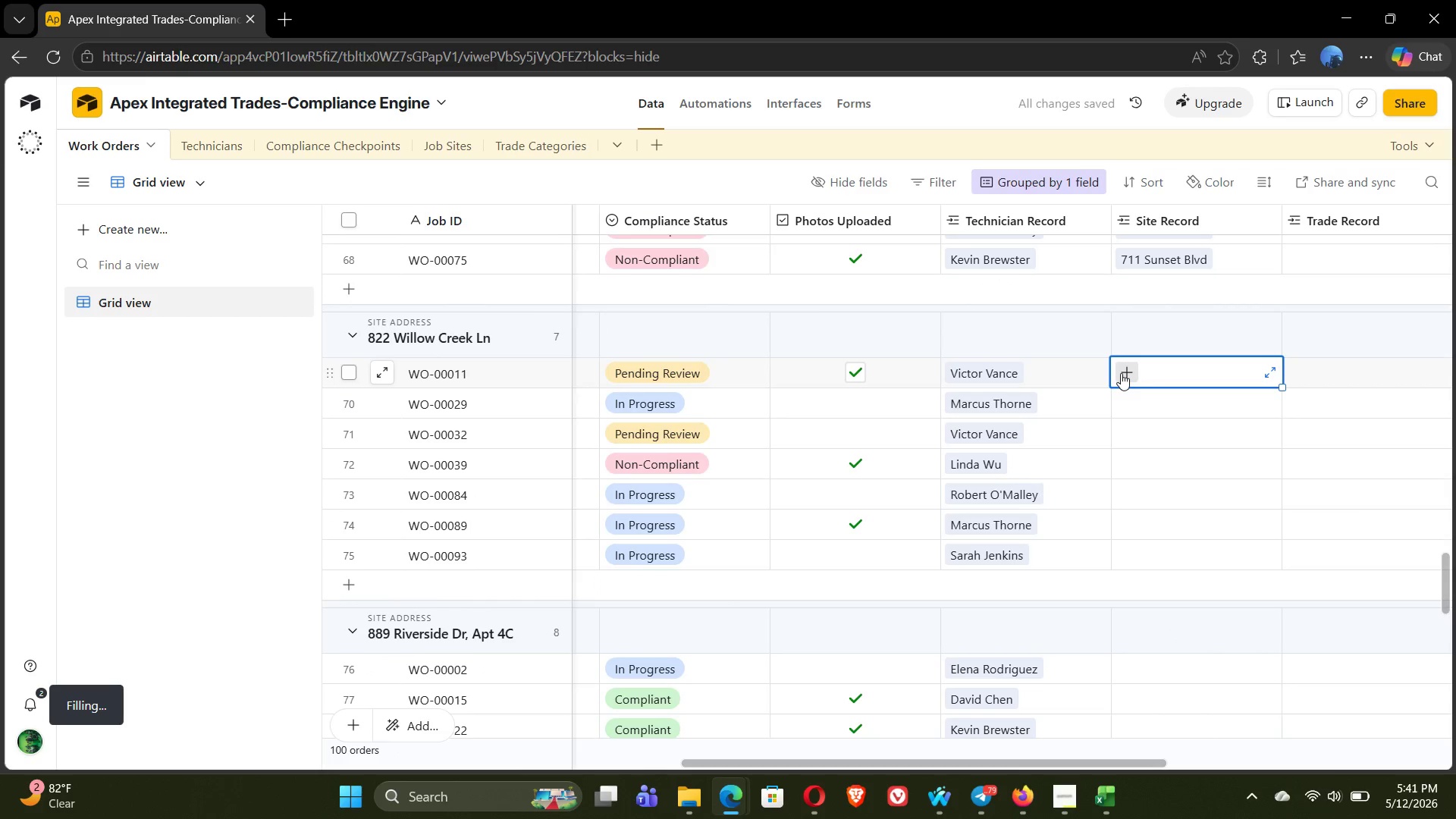 
left_click([1121, 373])
 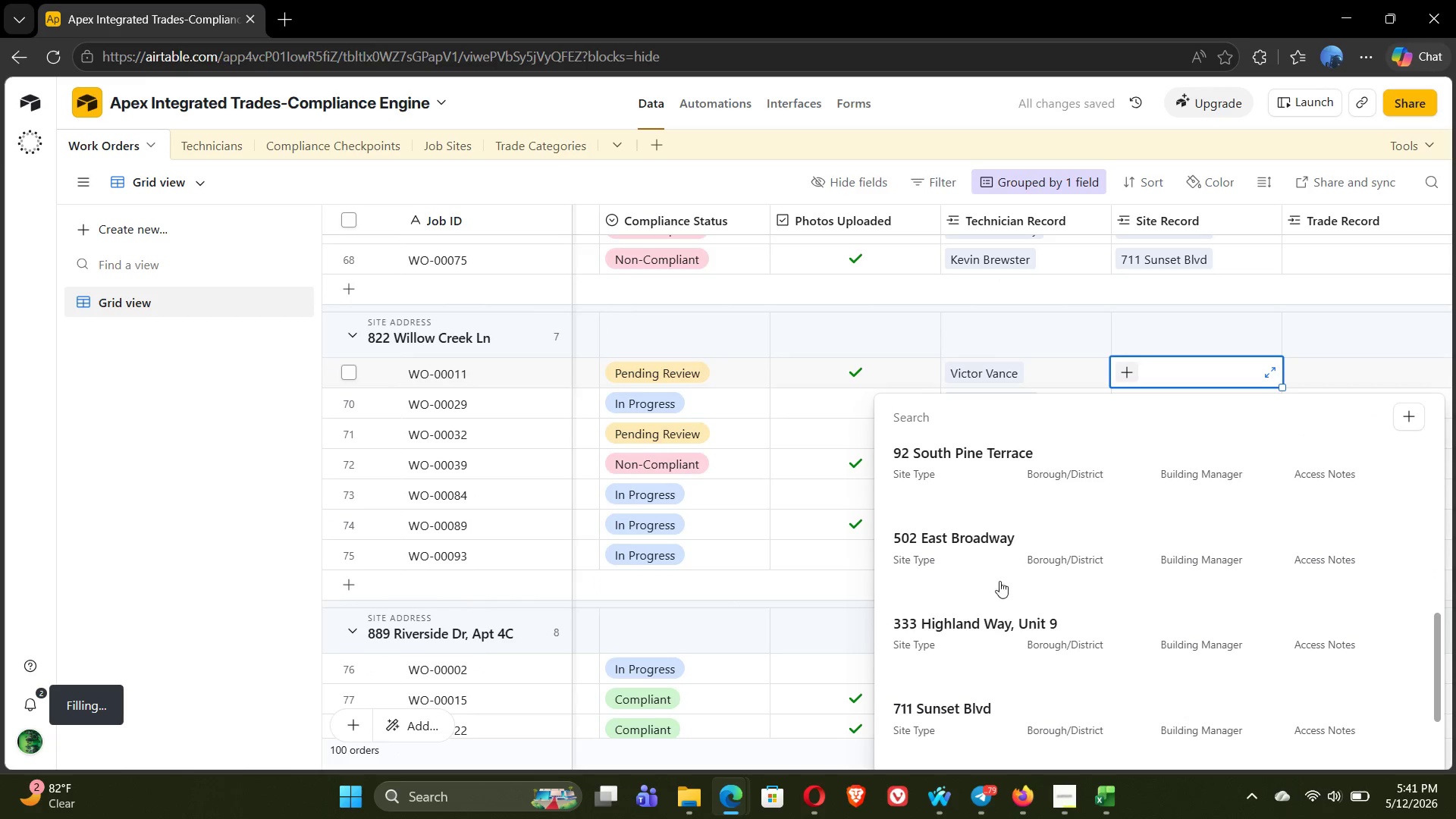 
wait(5.67)
 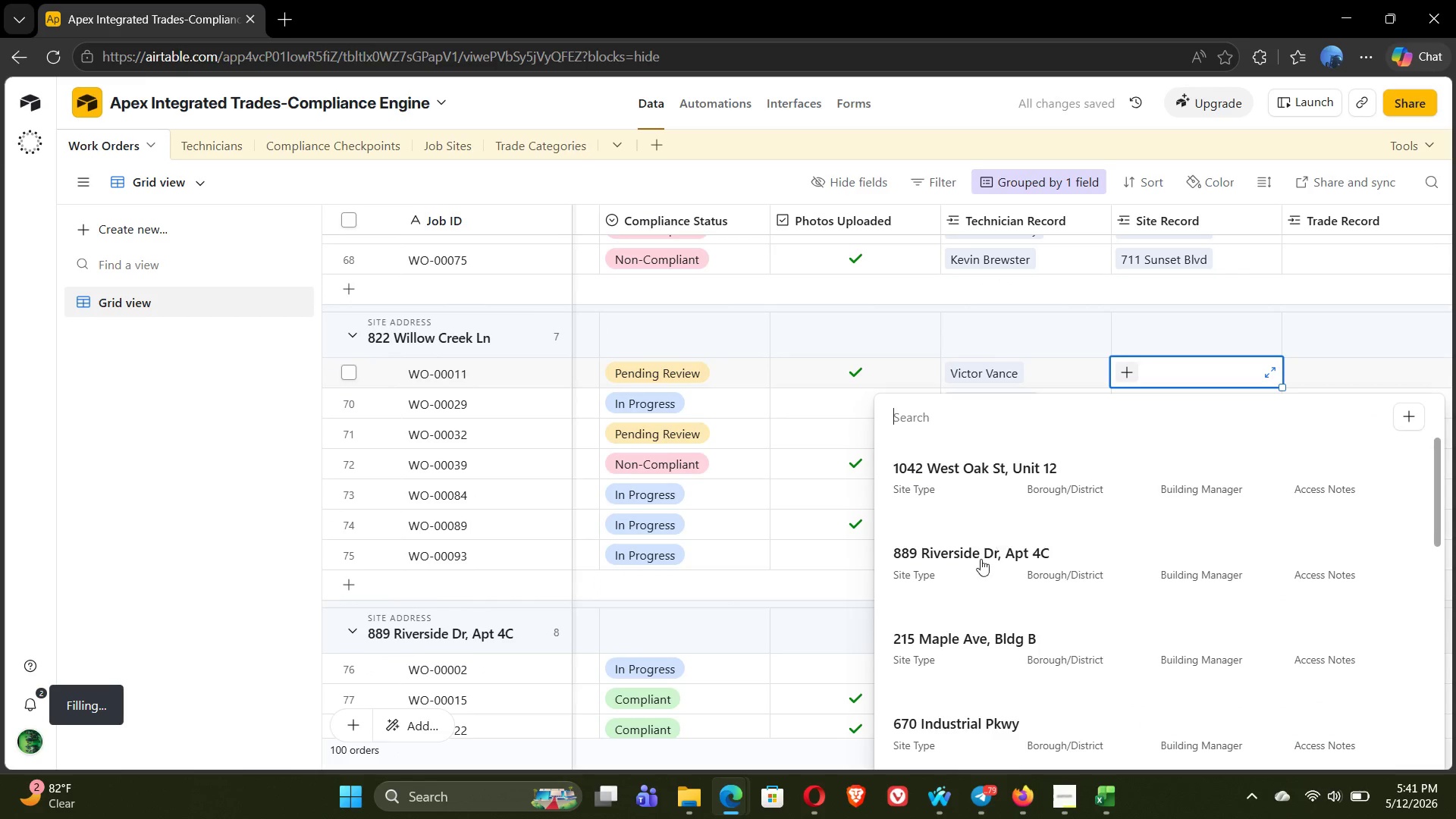 
left_click([951, 647])
 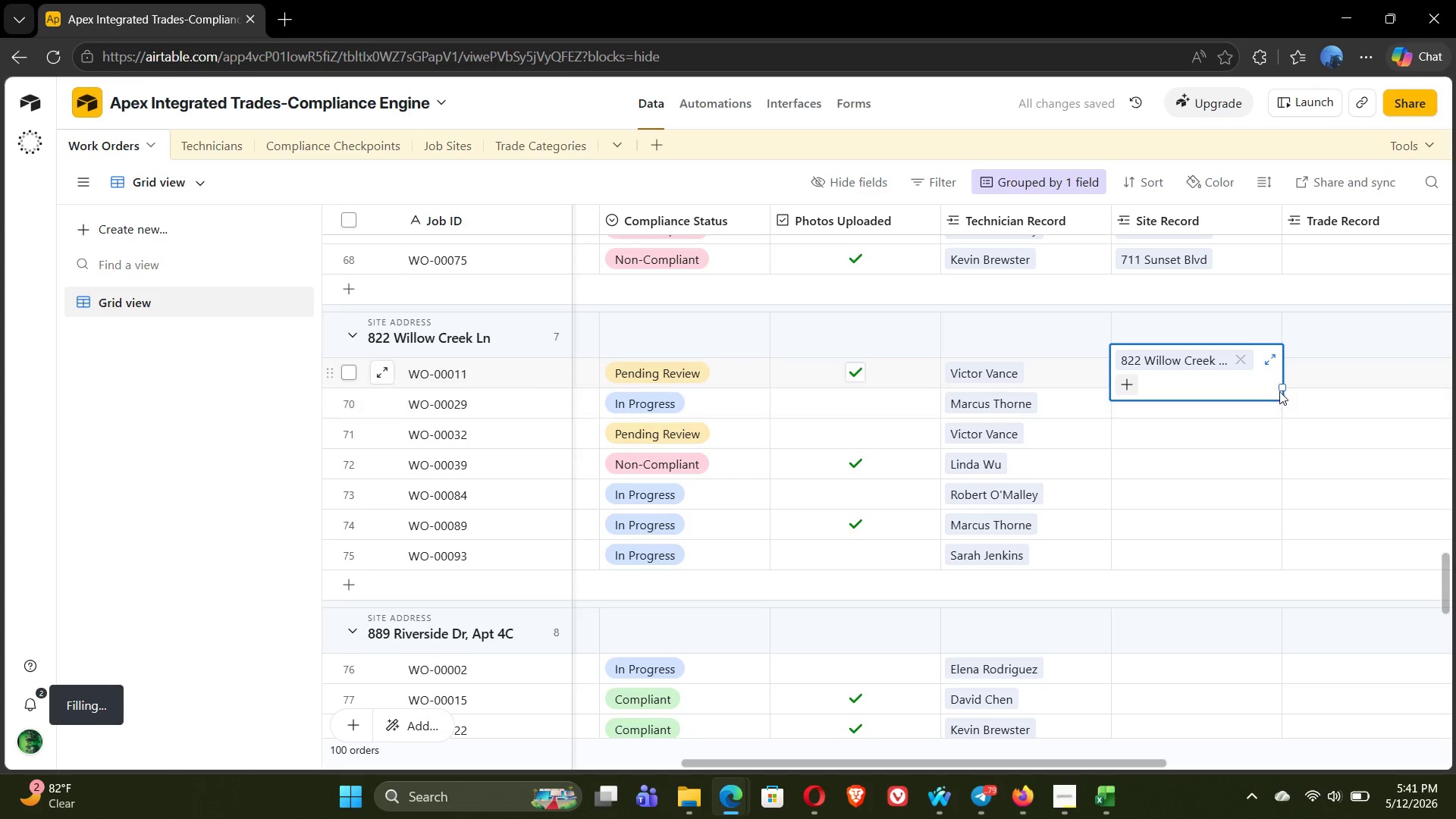 
left_click_drag(start_coordinate=[1280, 387], to_coordinate=[1269, 559])
 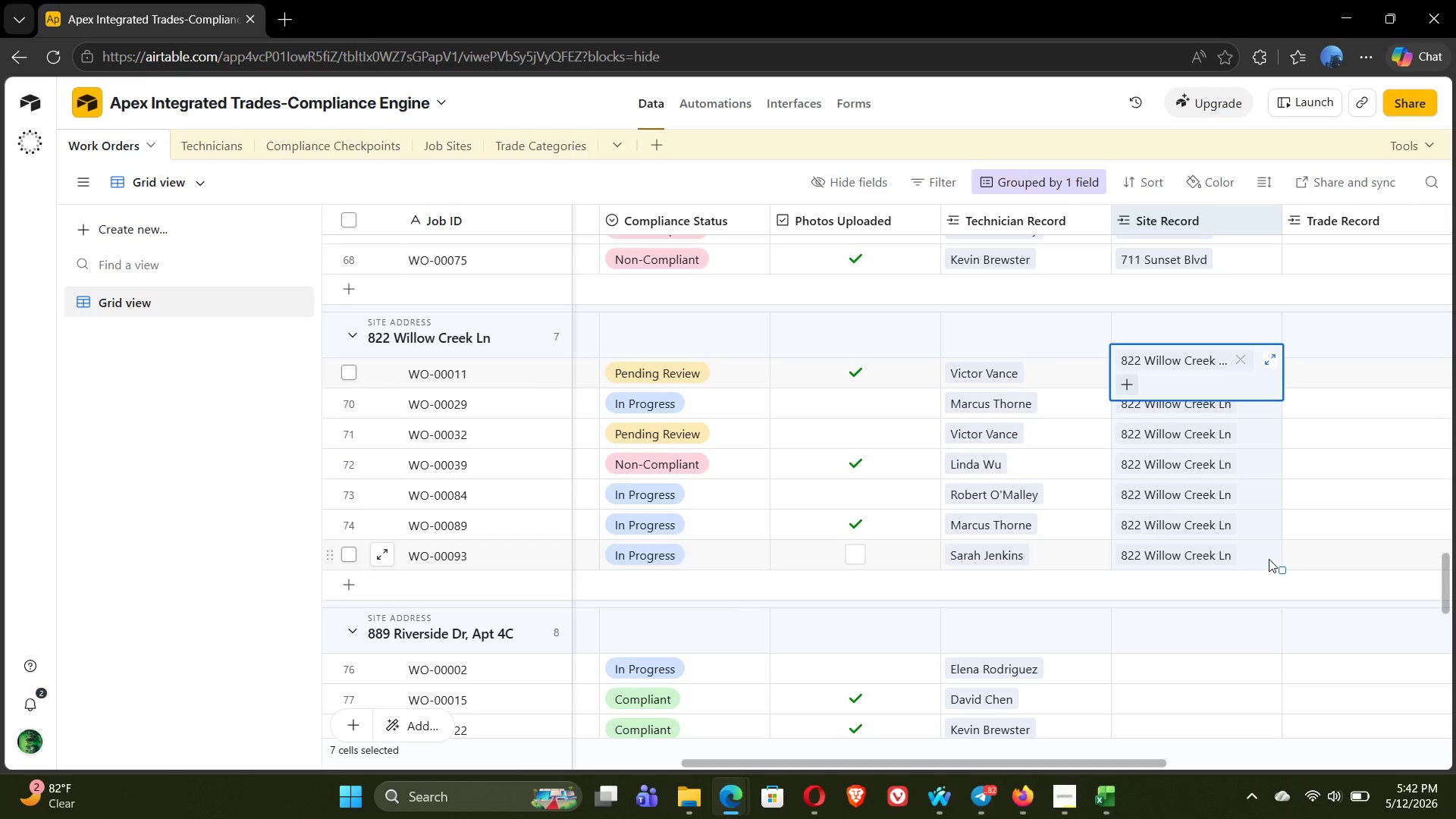 
wait(48.17)
 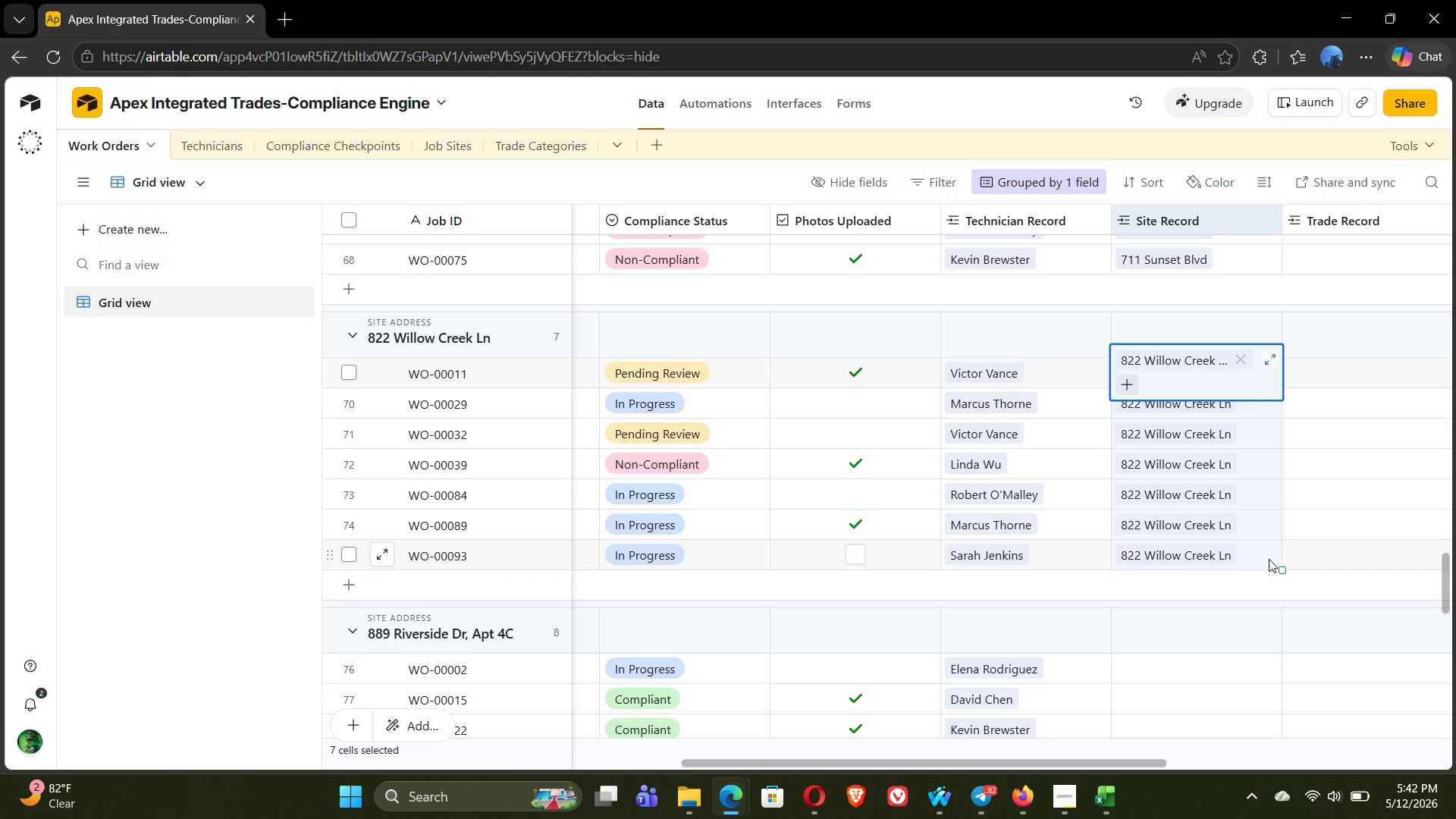 
left_click([1136, 295])
 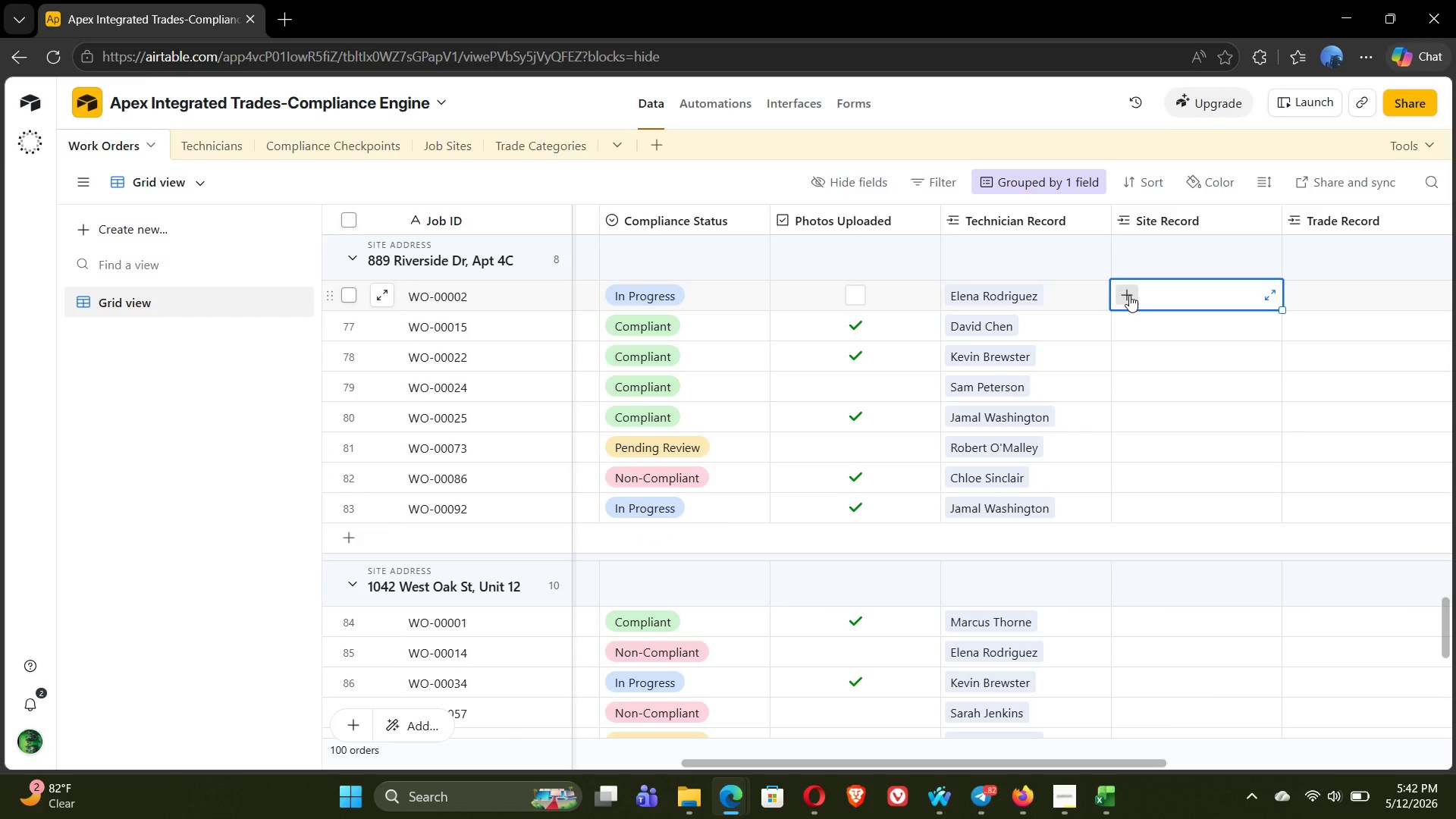 
left_click([1129, 295])
 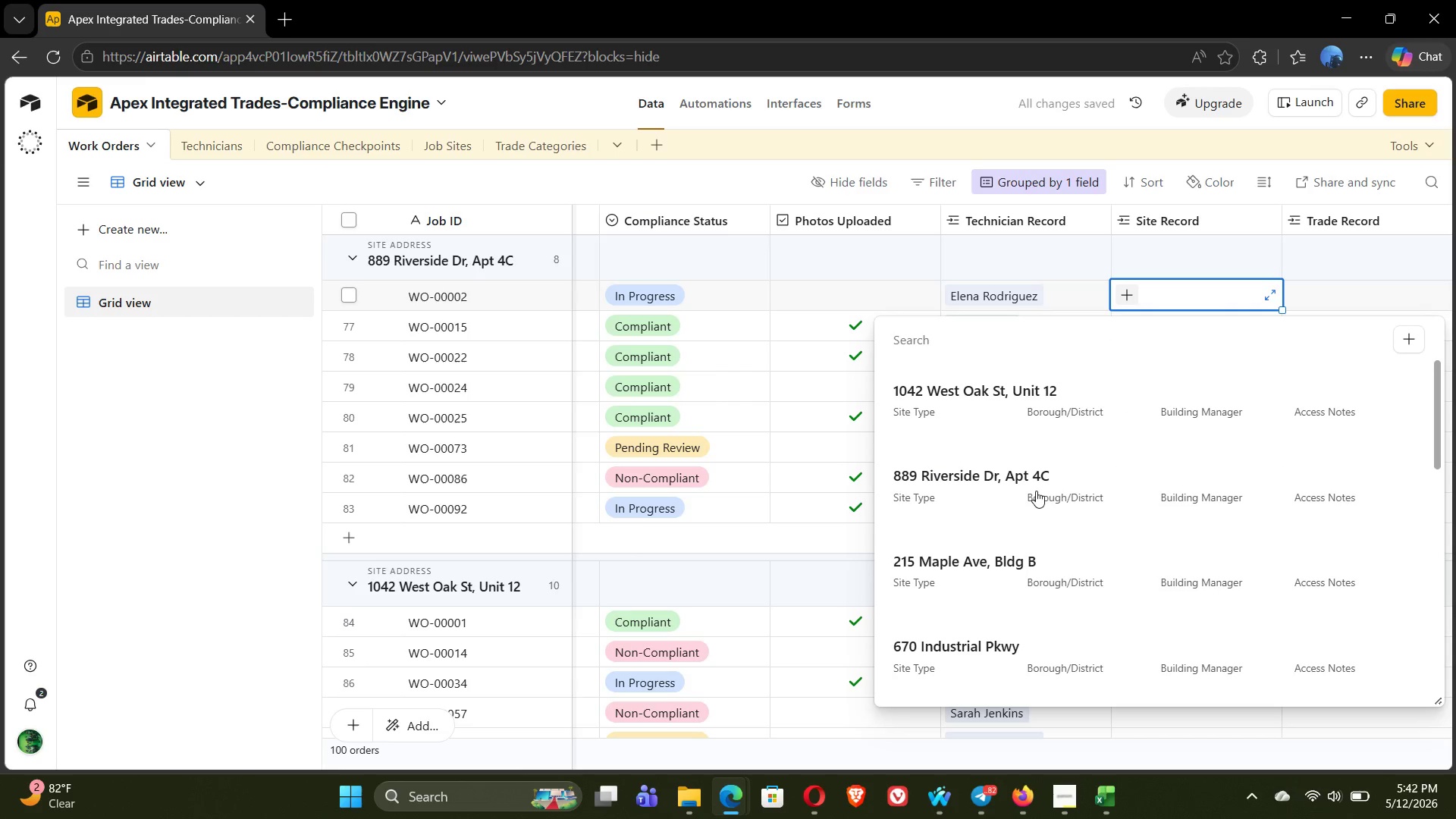 
left_click([1003, 485])
 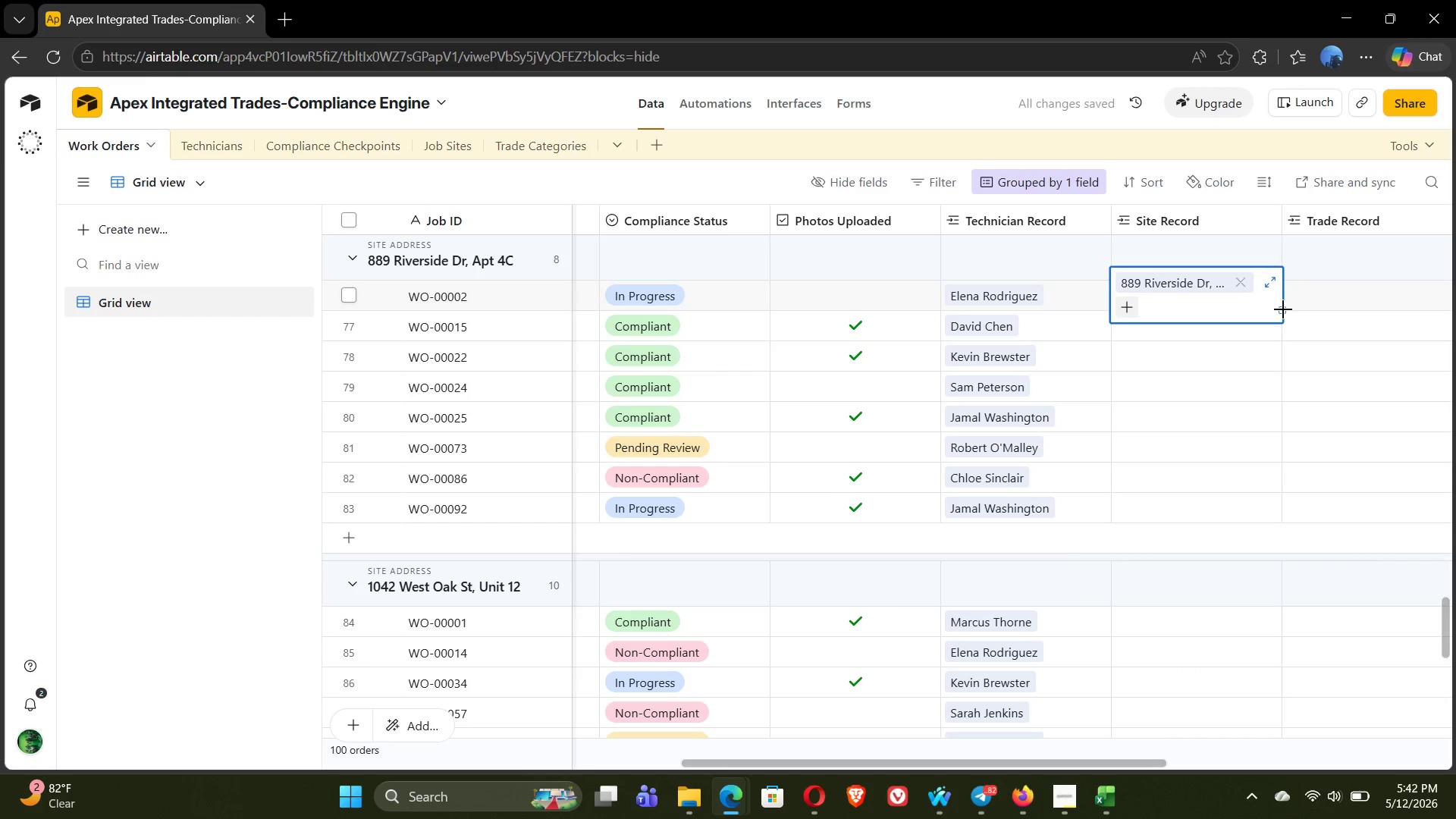 
left_click_drag(start_coordinate=[1282, 312], to_coordinate=[1276, 504])
 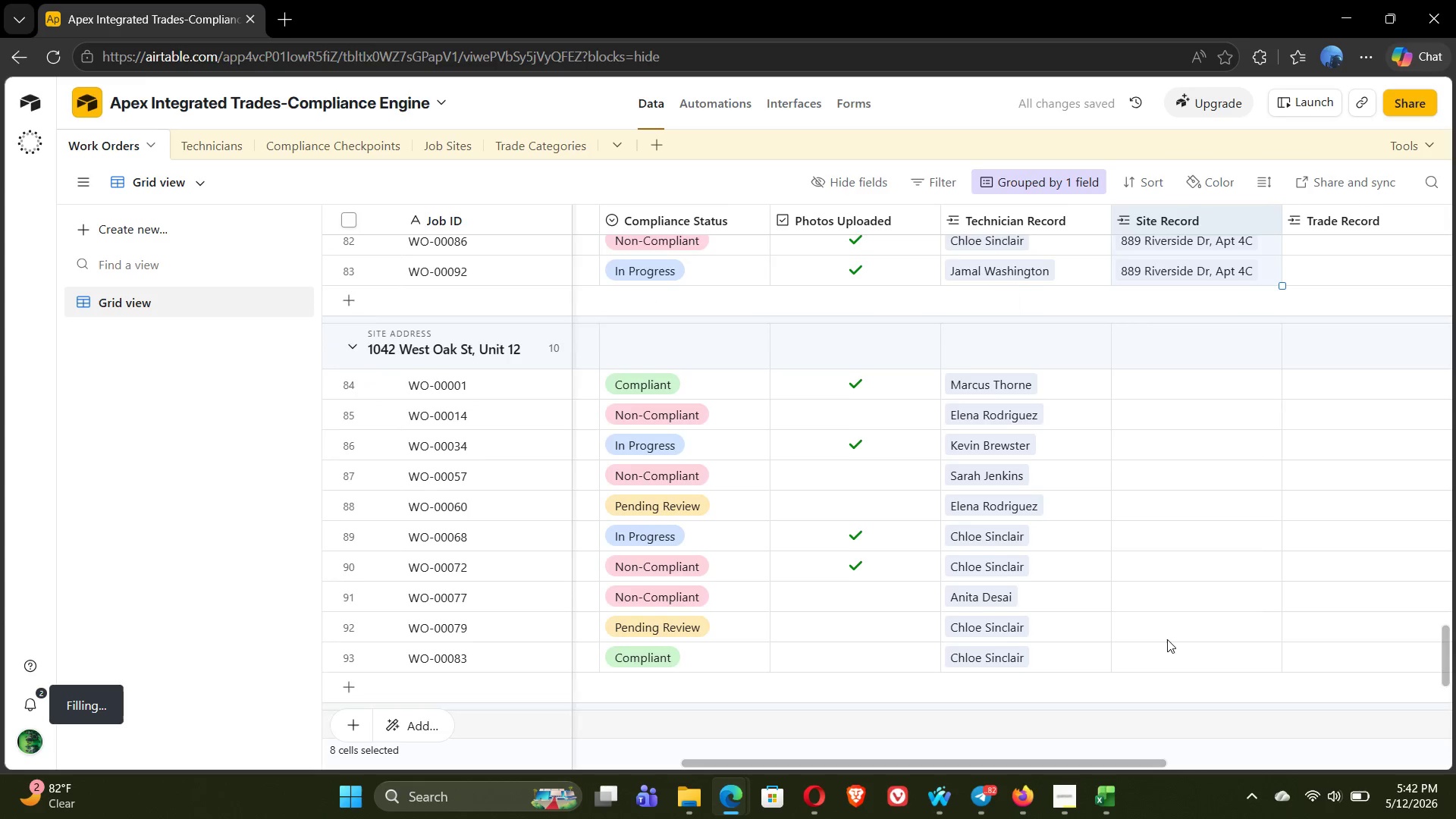 
wait(5.97)
 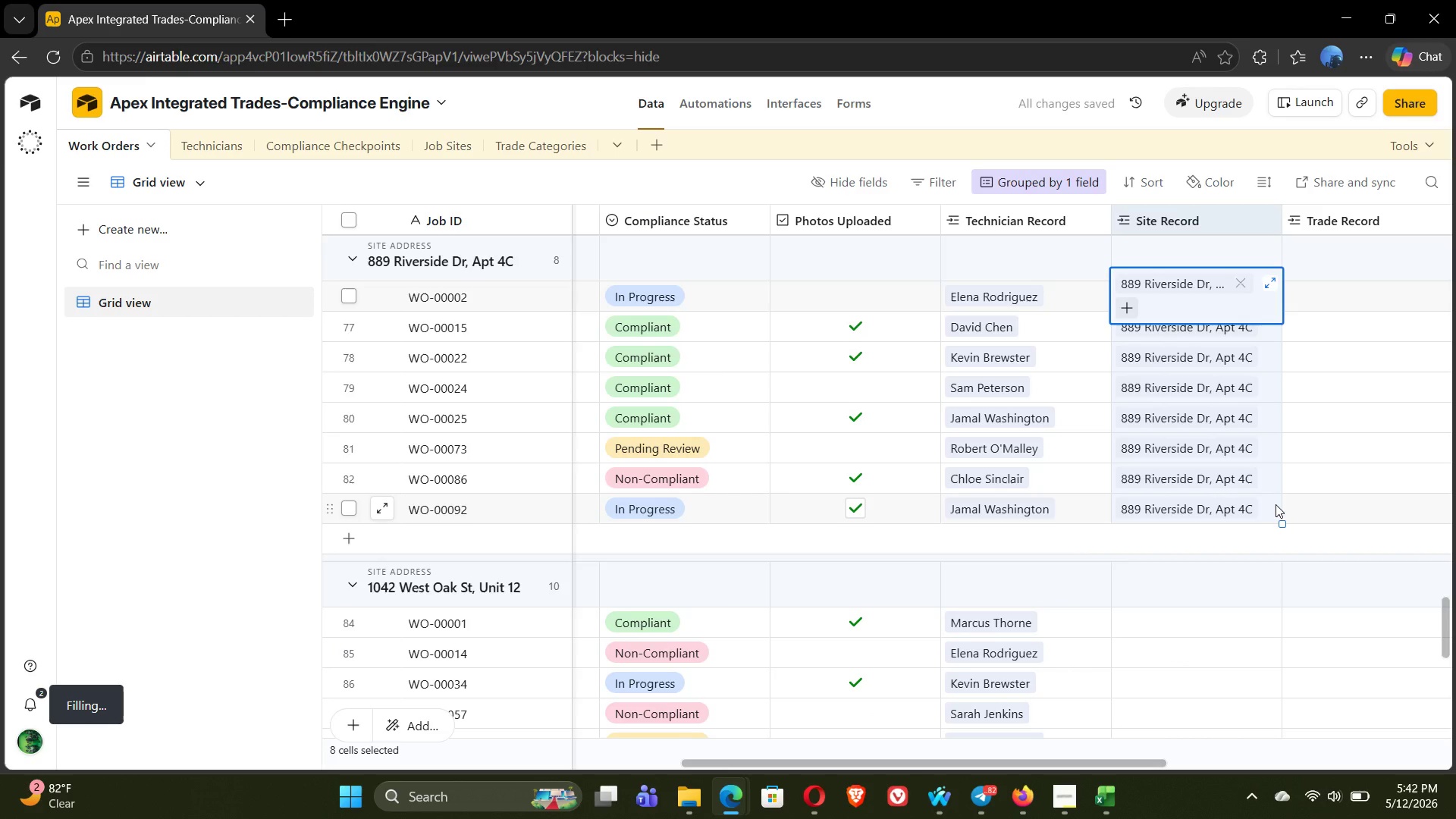 
left_click([1123, 356])
 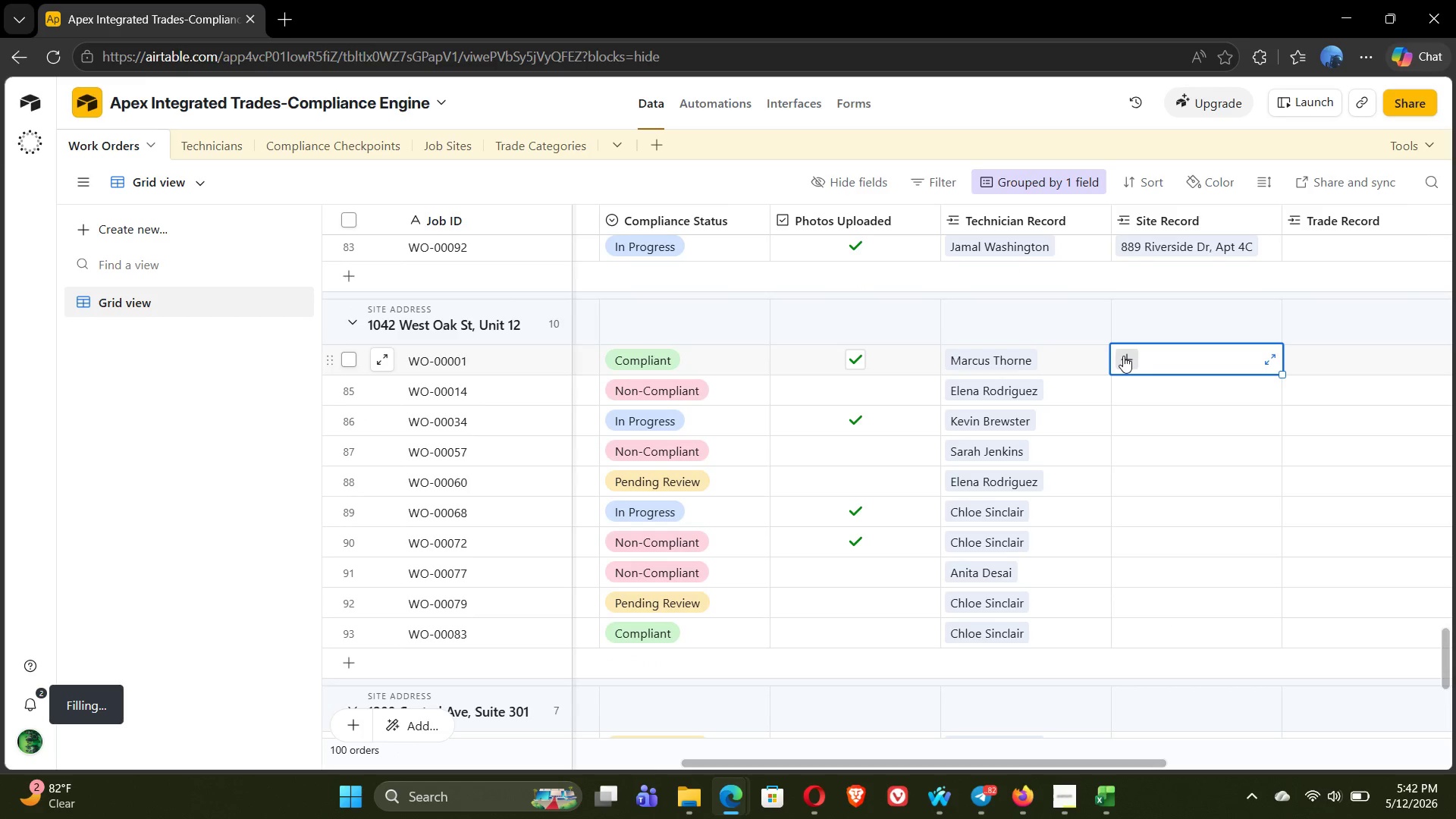 
left_click([1123, 356])
 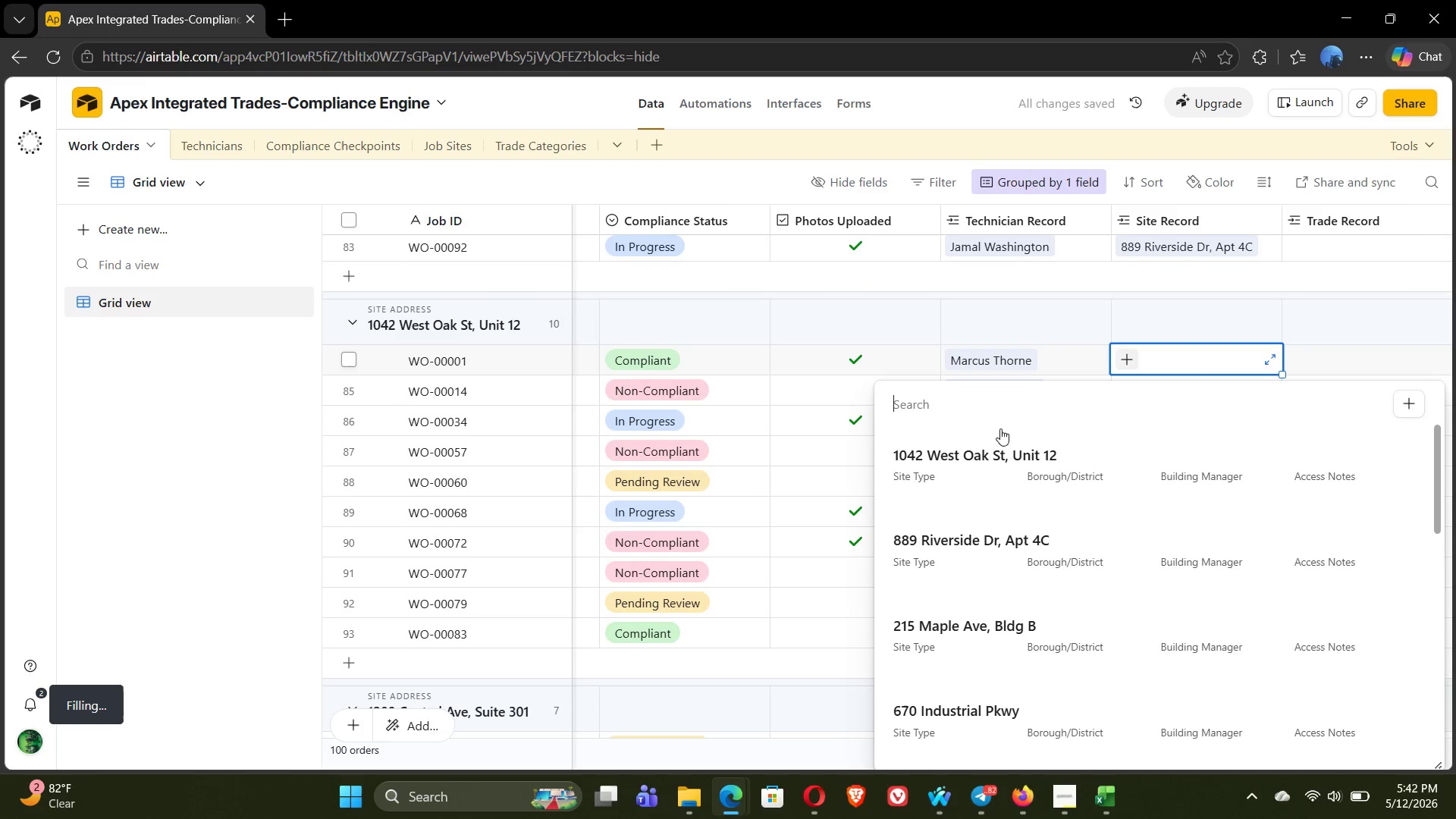 
left_click([951, 468])
 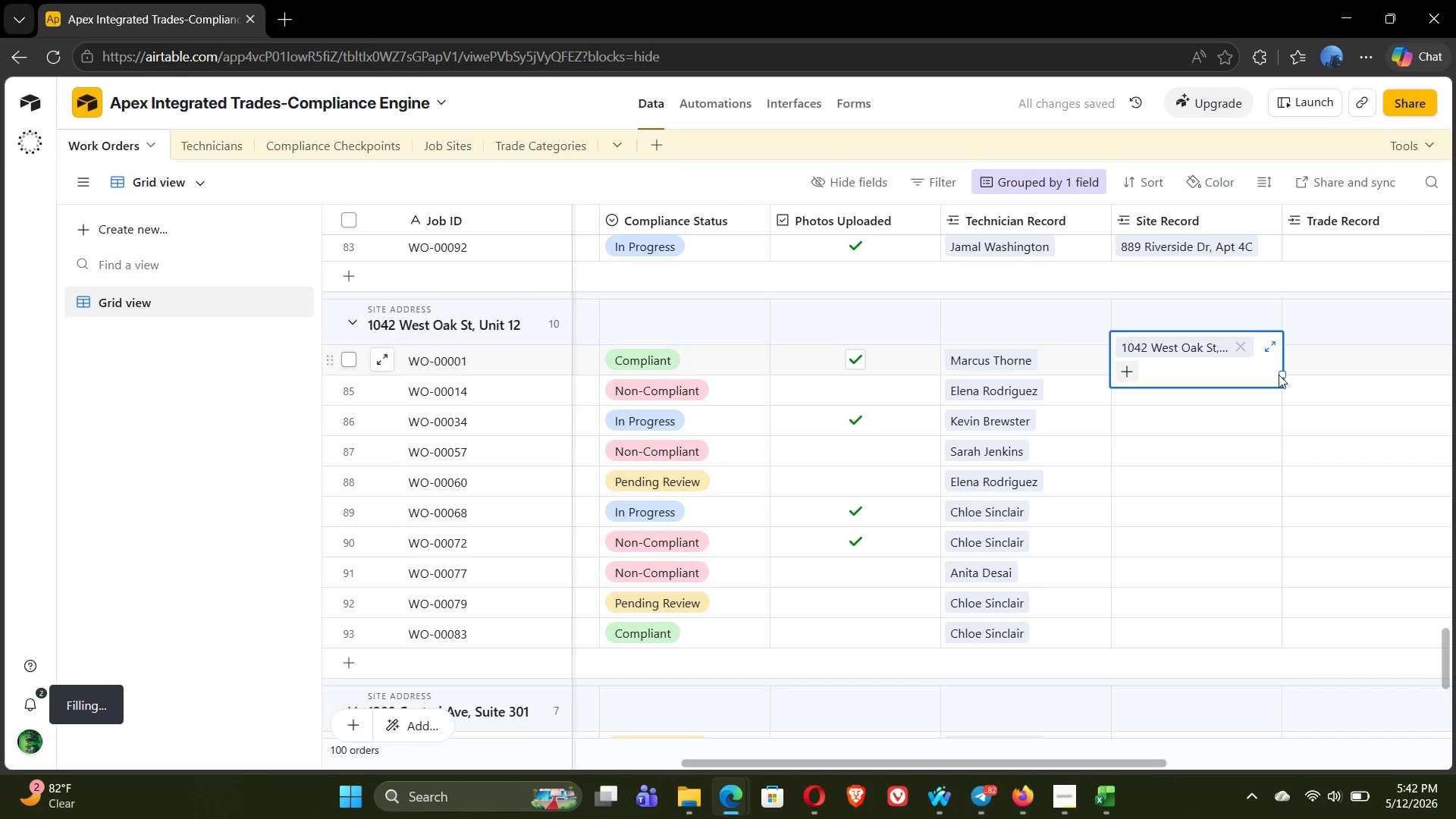 
left_click_drag(start_coordinate=[1282, 373], to_coordinate=[1260, 625])
 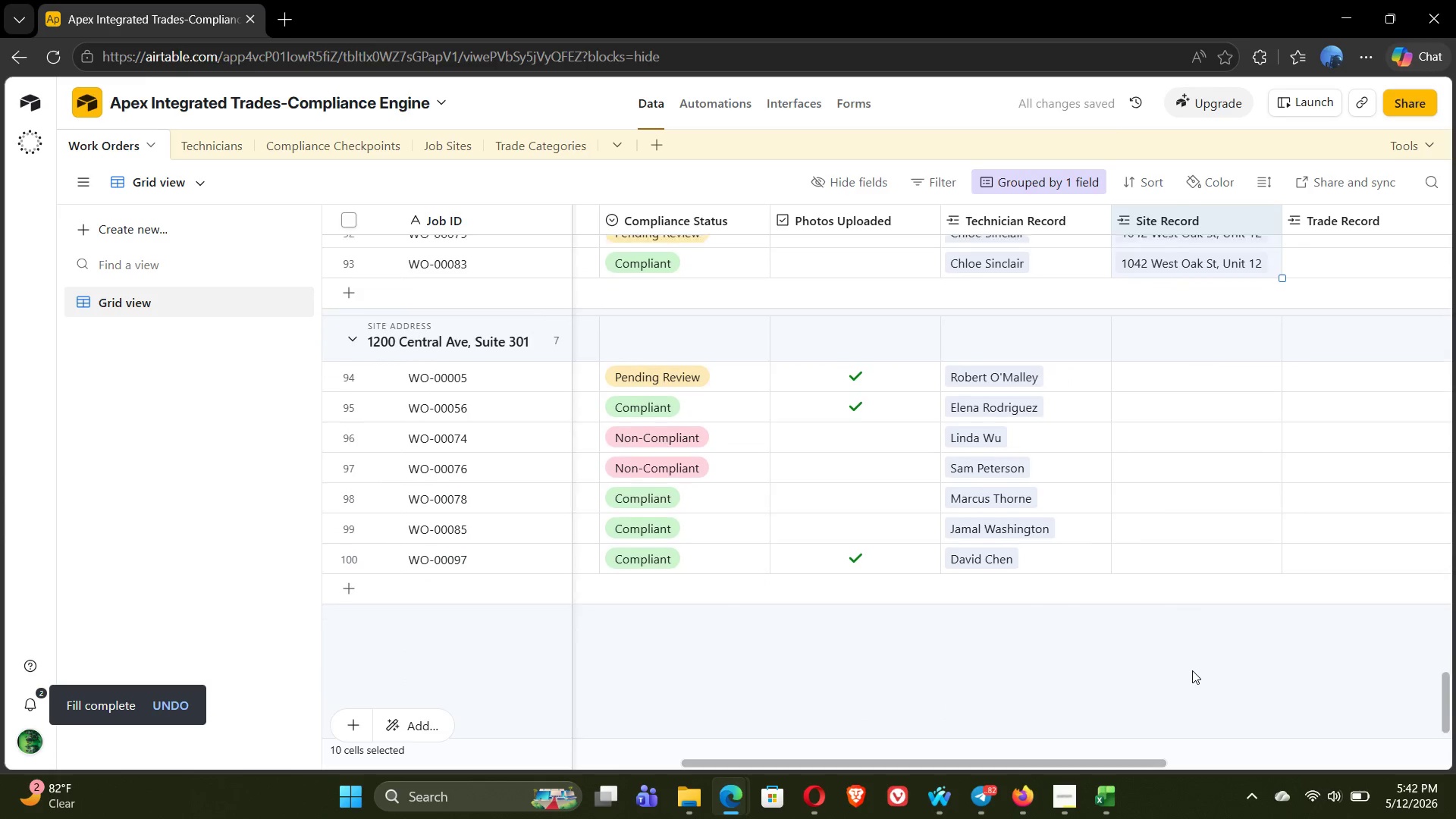 
left_click([1128, 362])
 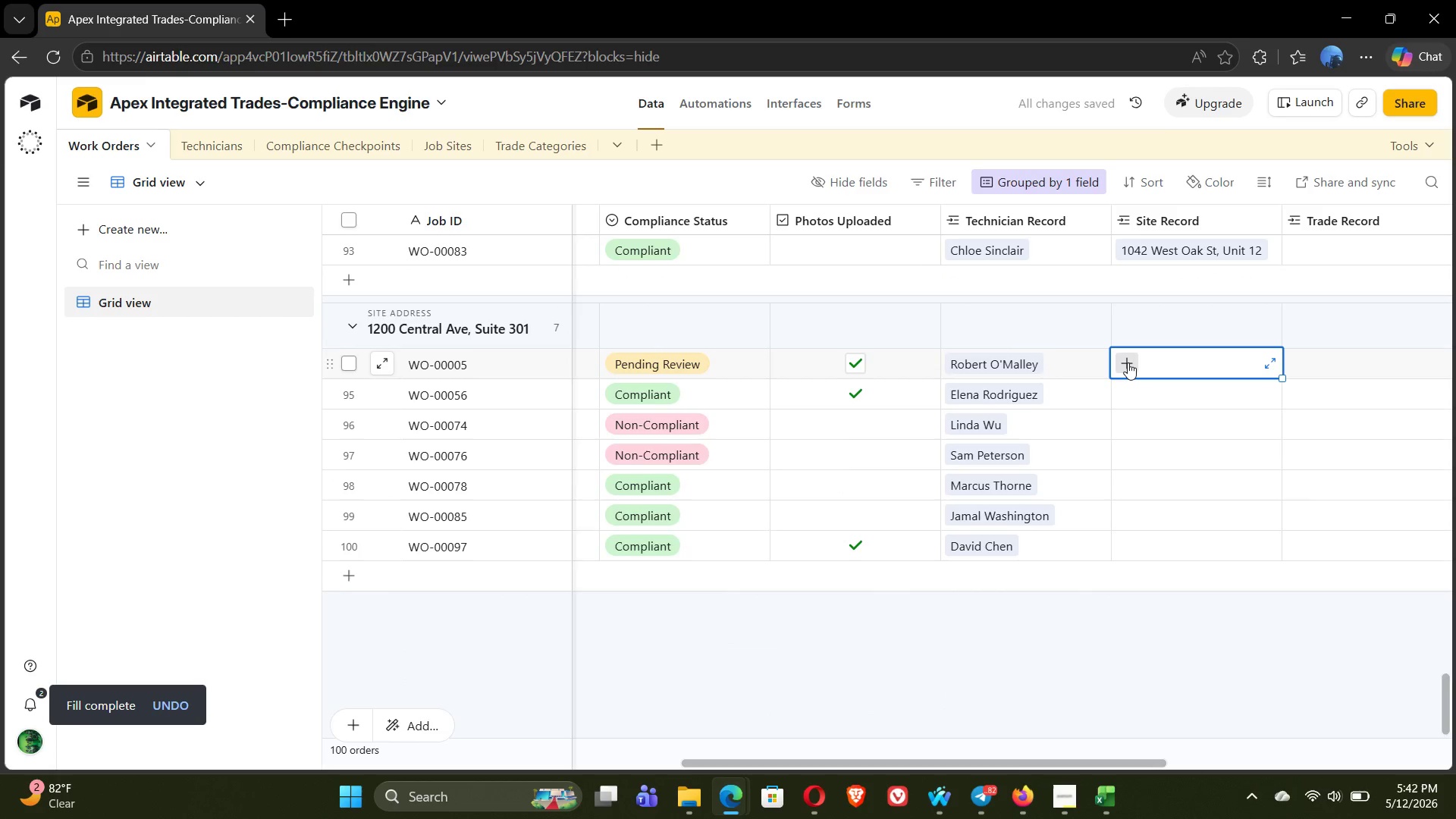 
left_click([1128, 362])
 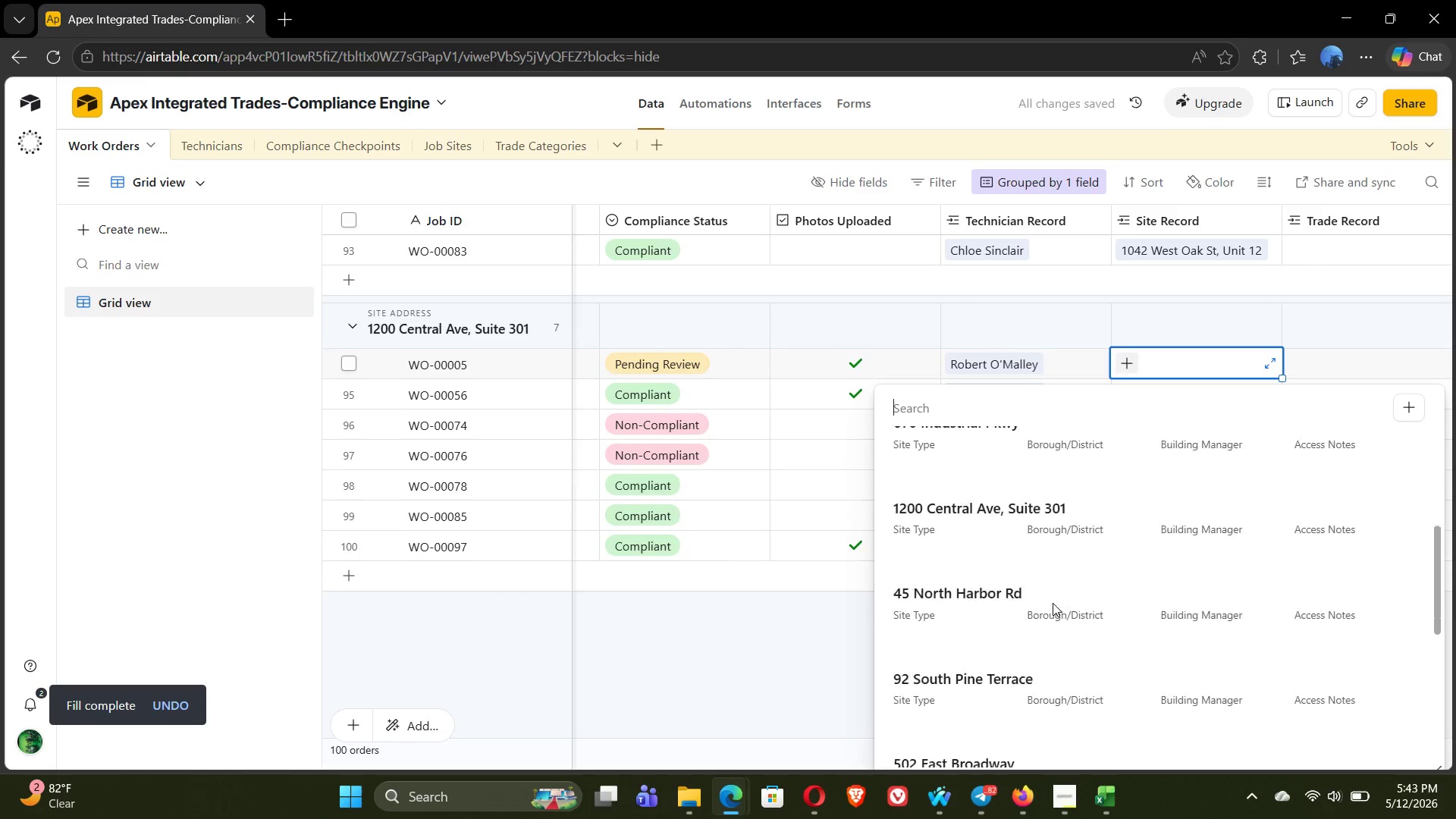 
left_click([946, 495])
 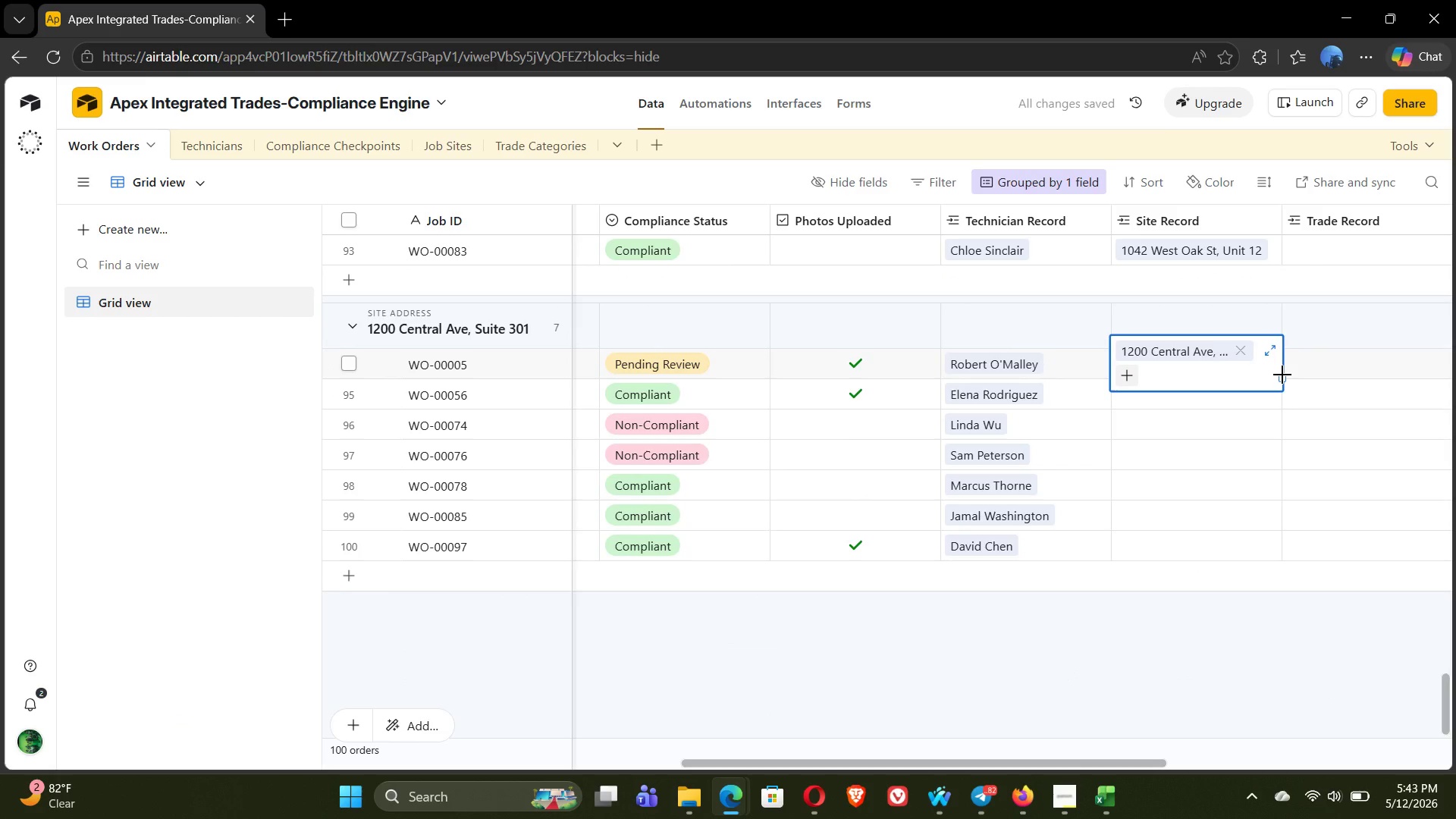 
left_click_drag(start_coordinate=[1282, 375], to_coordinate=[1266, 544])
 